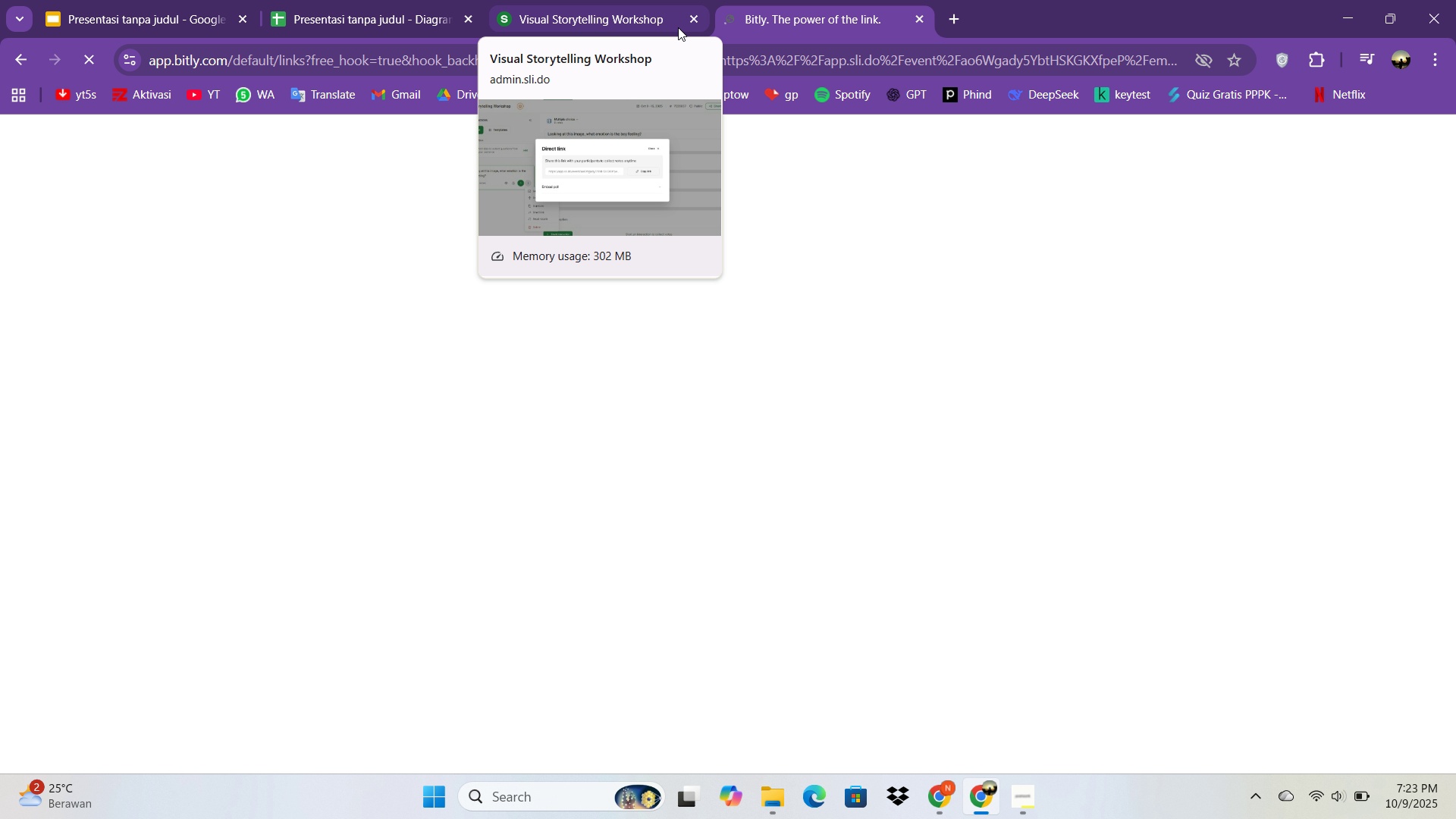 
wait(9.61)
 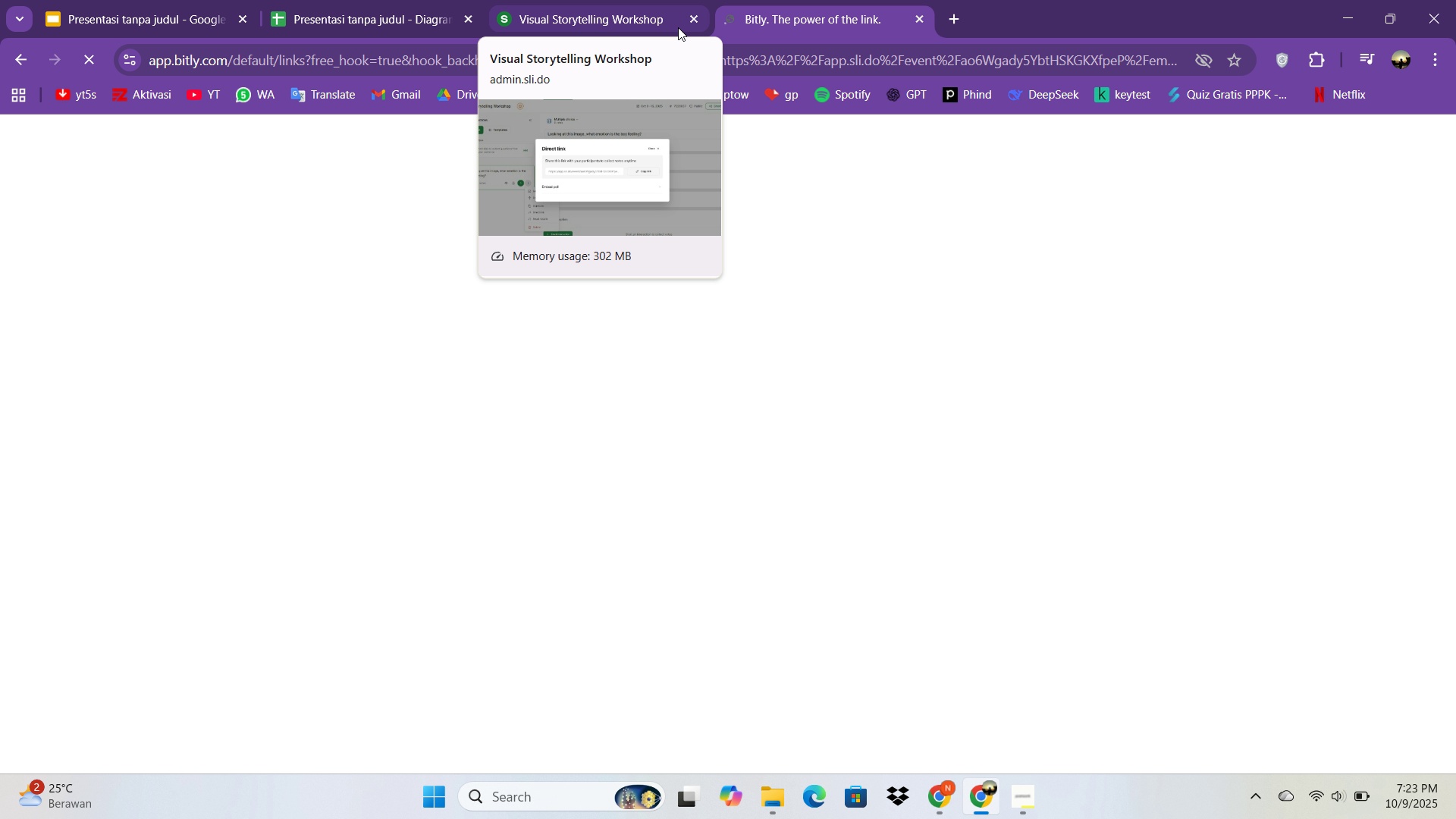 
left_click([171, 0])
 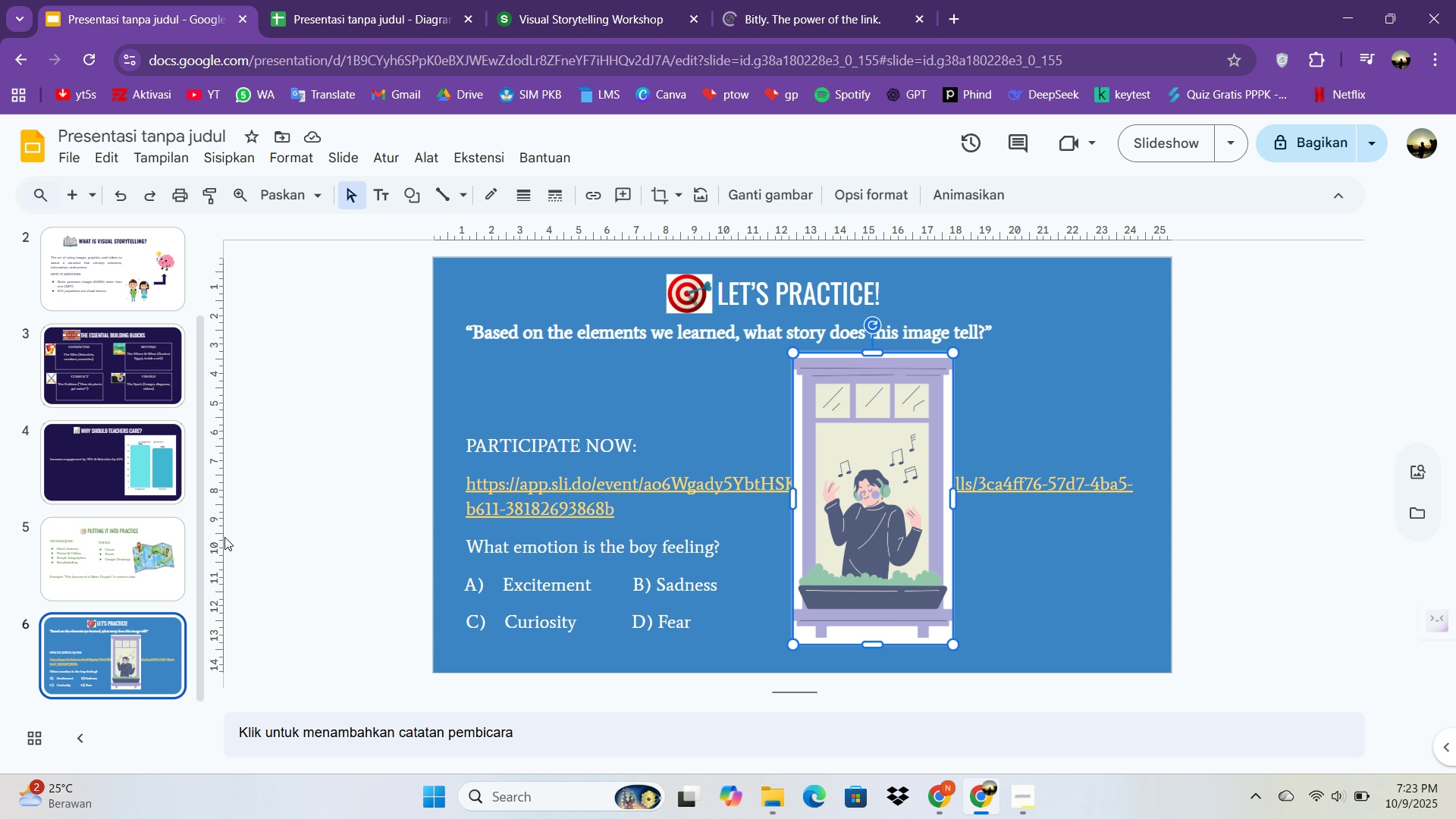 
scroll: coordinate [145, 688], scroll_direction: down, amount: 3.0
 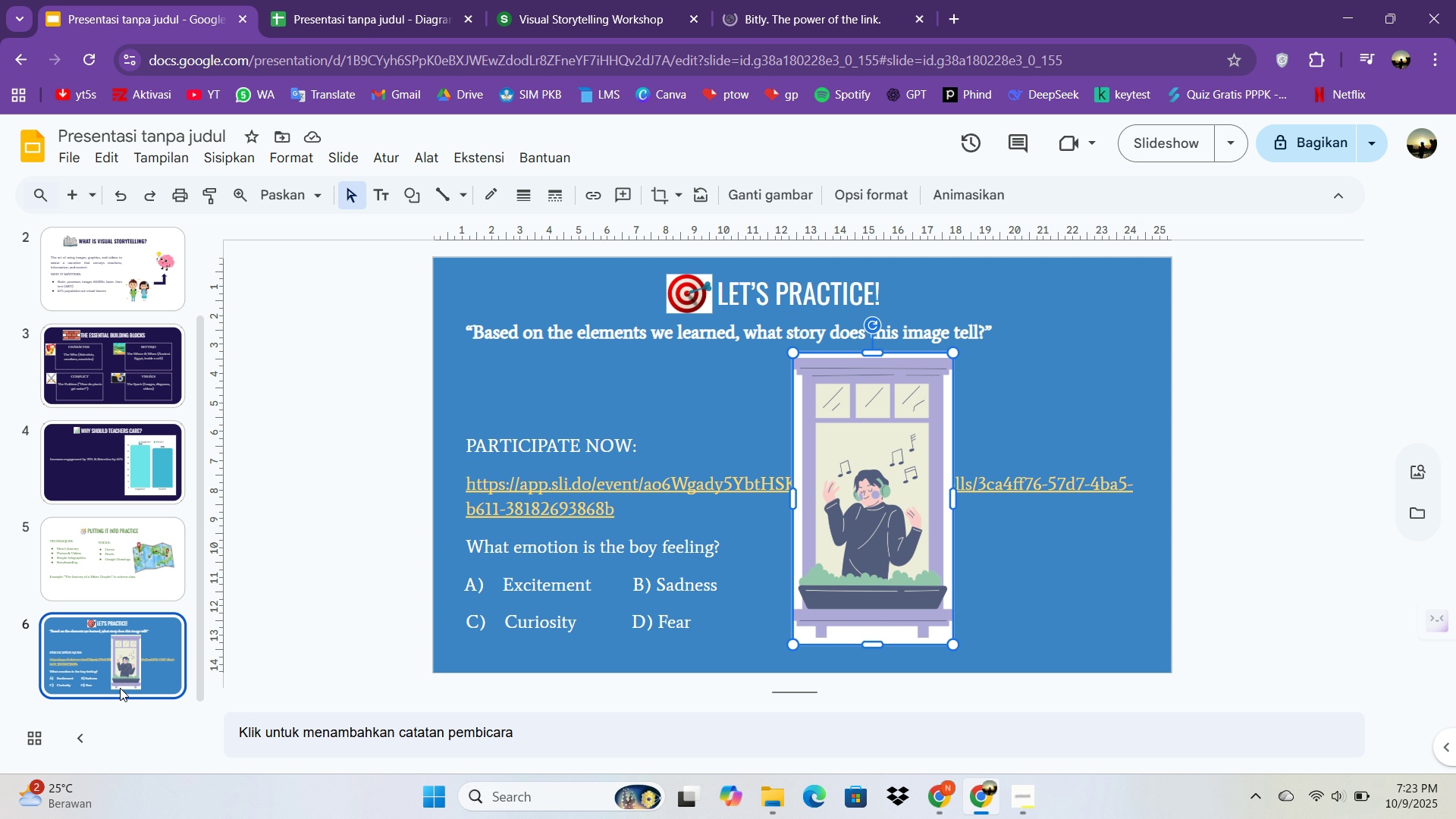 
right_click([120, 688])
 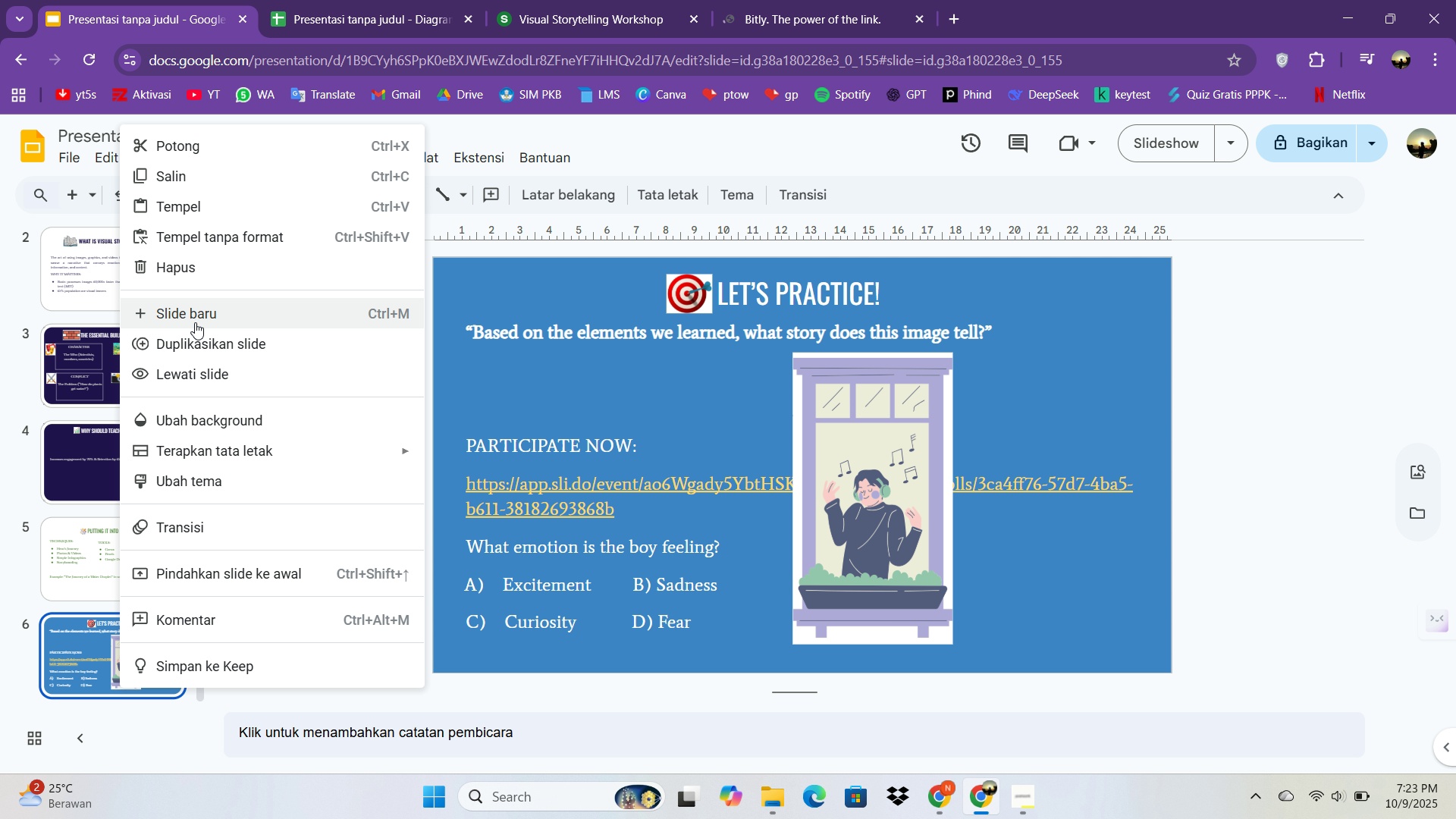 
left_click([195, 322])
 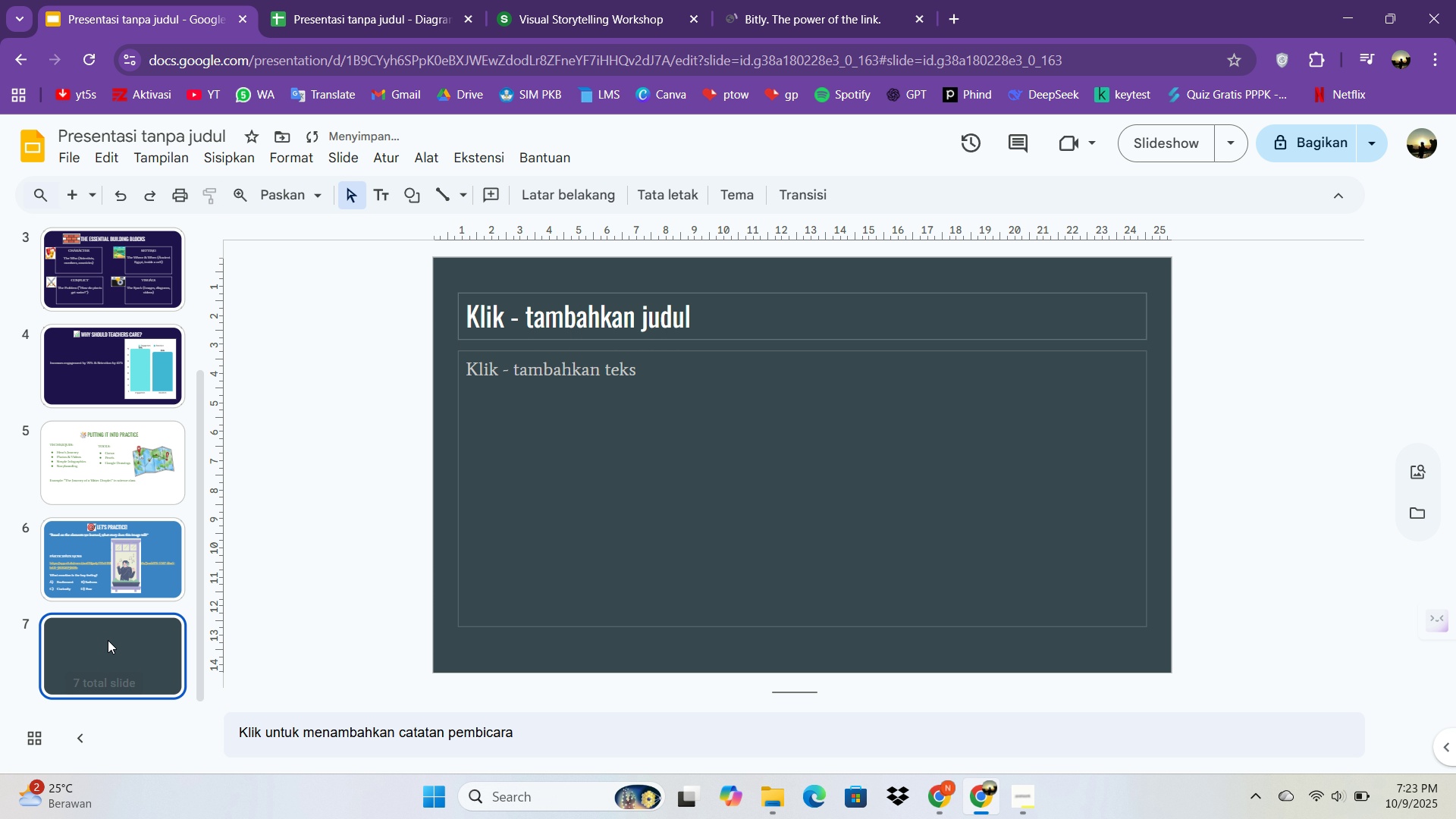 
right_click([108, 640])
 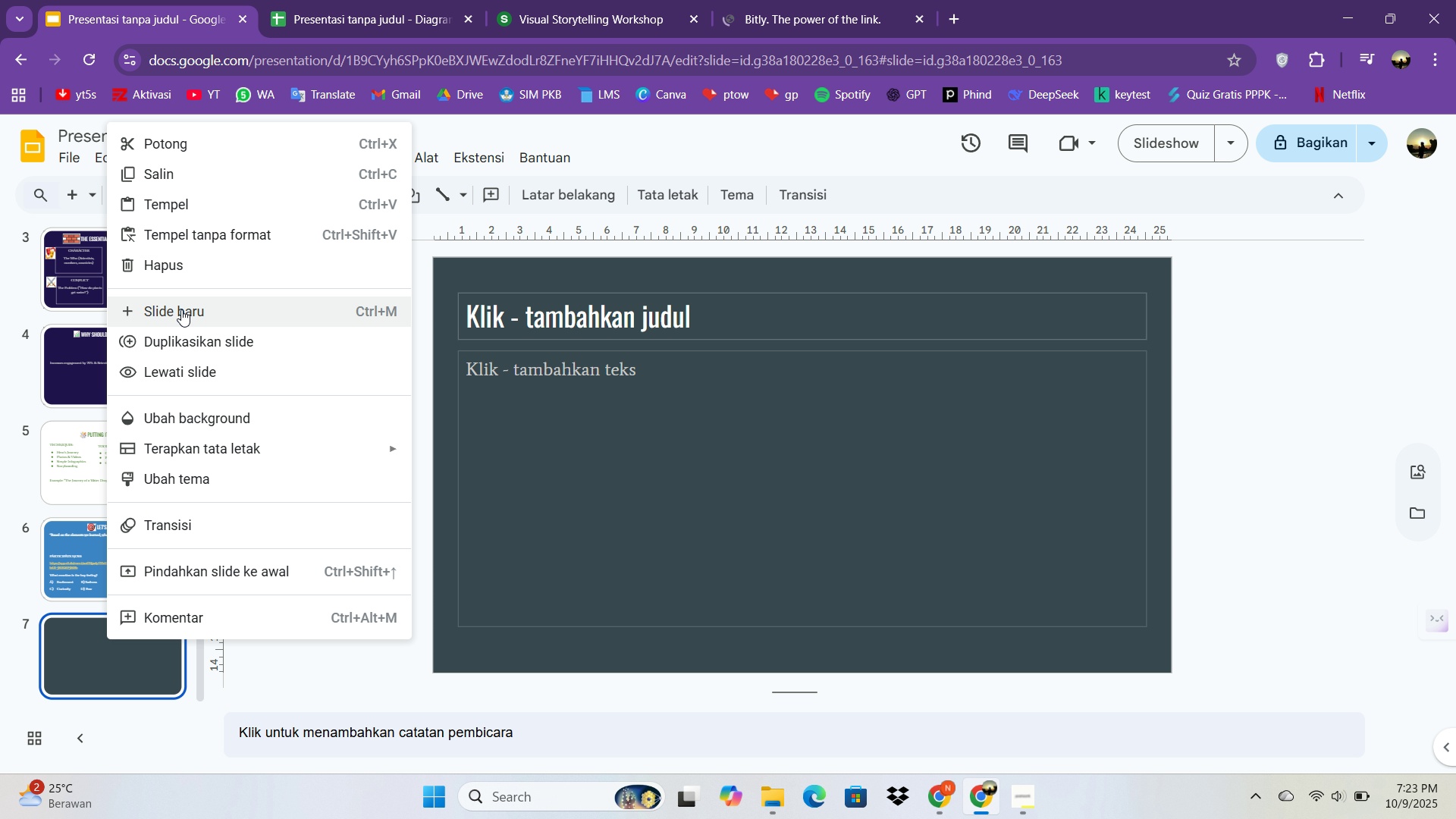 
left_click([181, 309])
 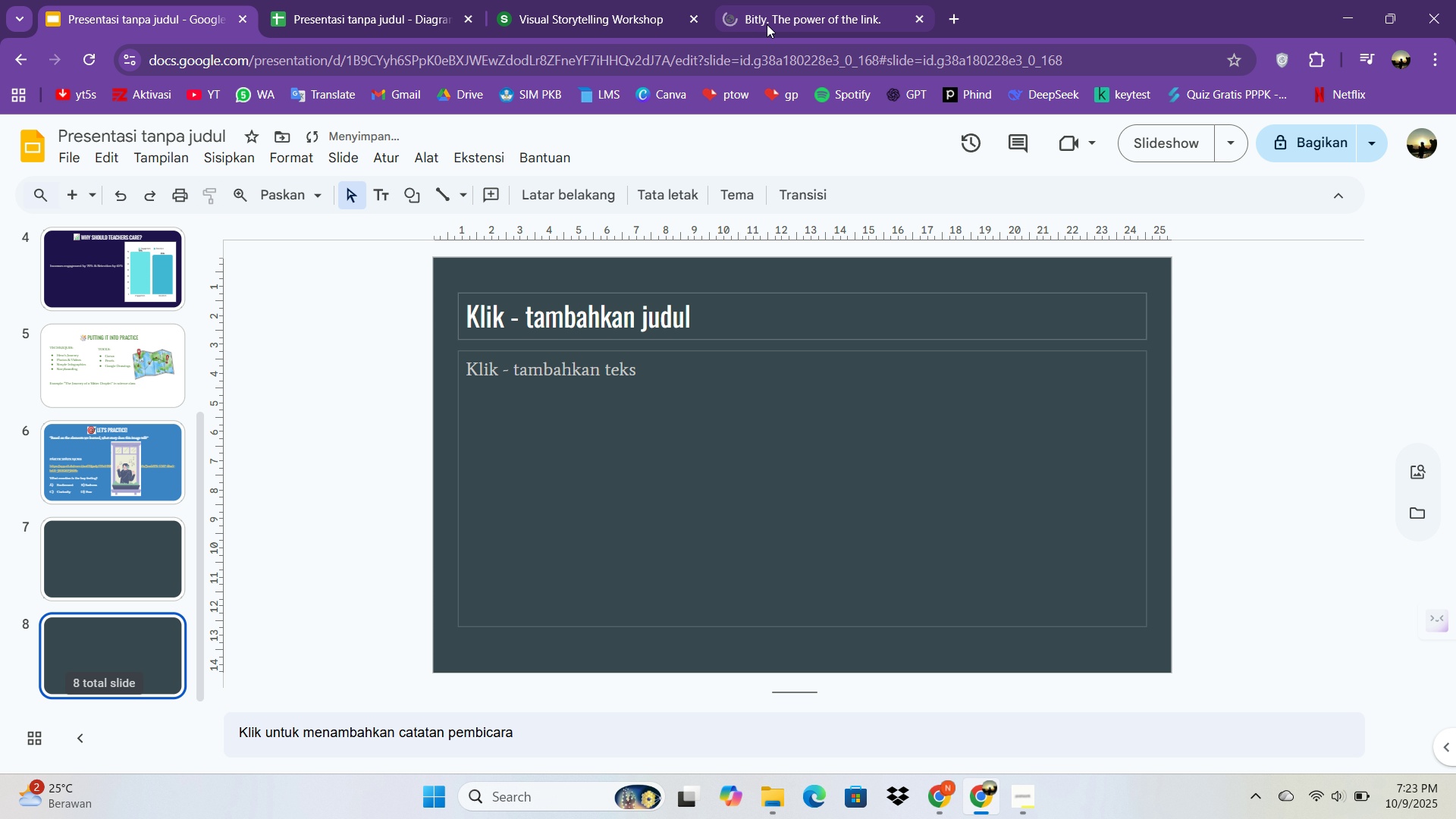 
left_click([767, 24])
 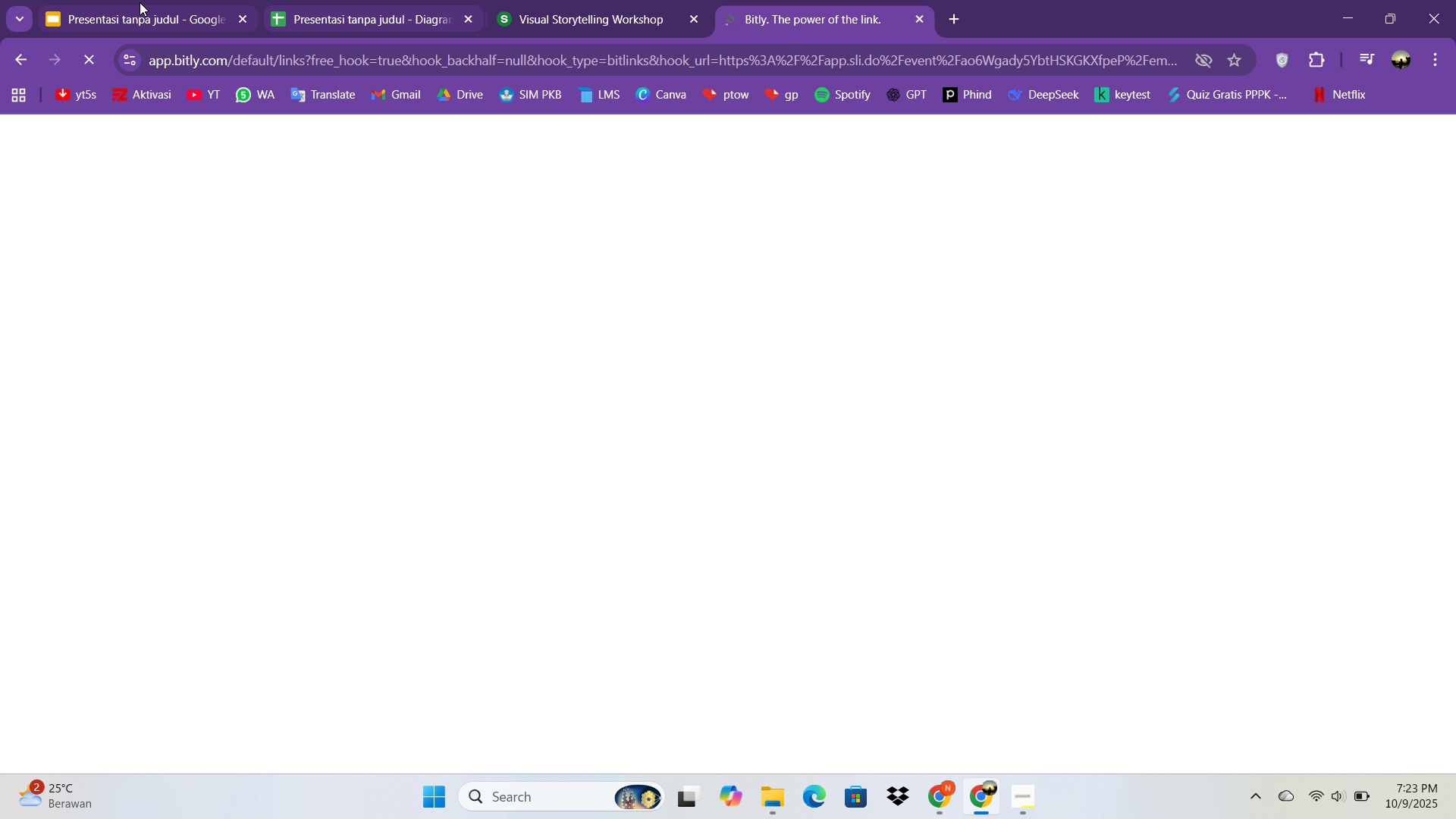 
double_click([126, 2])
 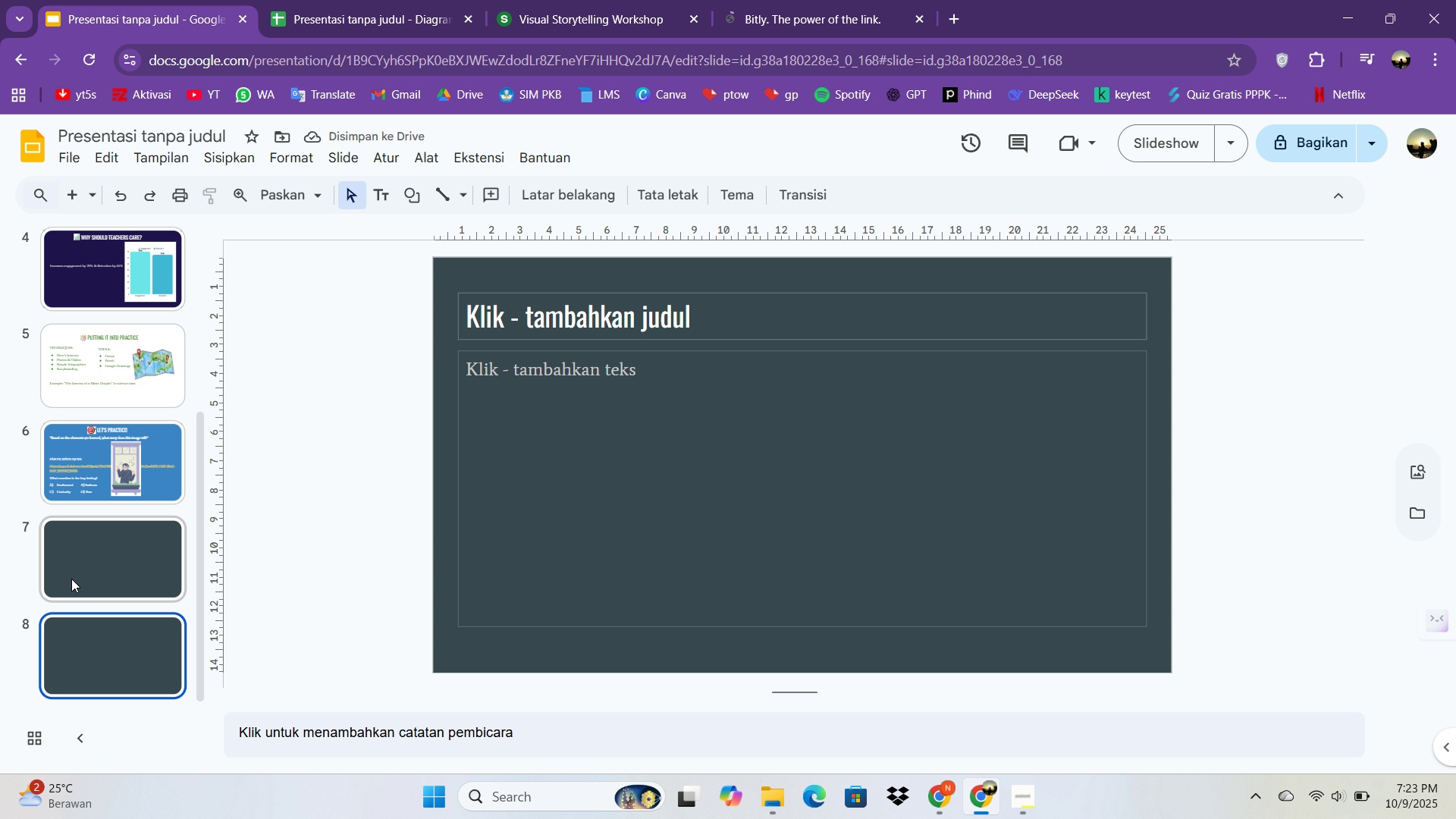 
double_click([71, 579])
 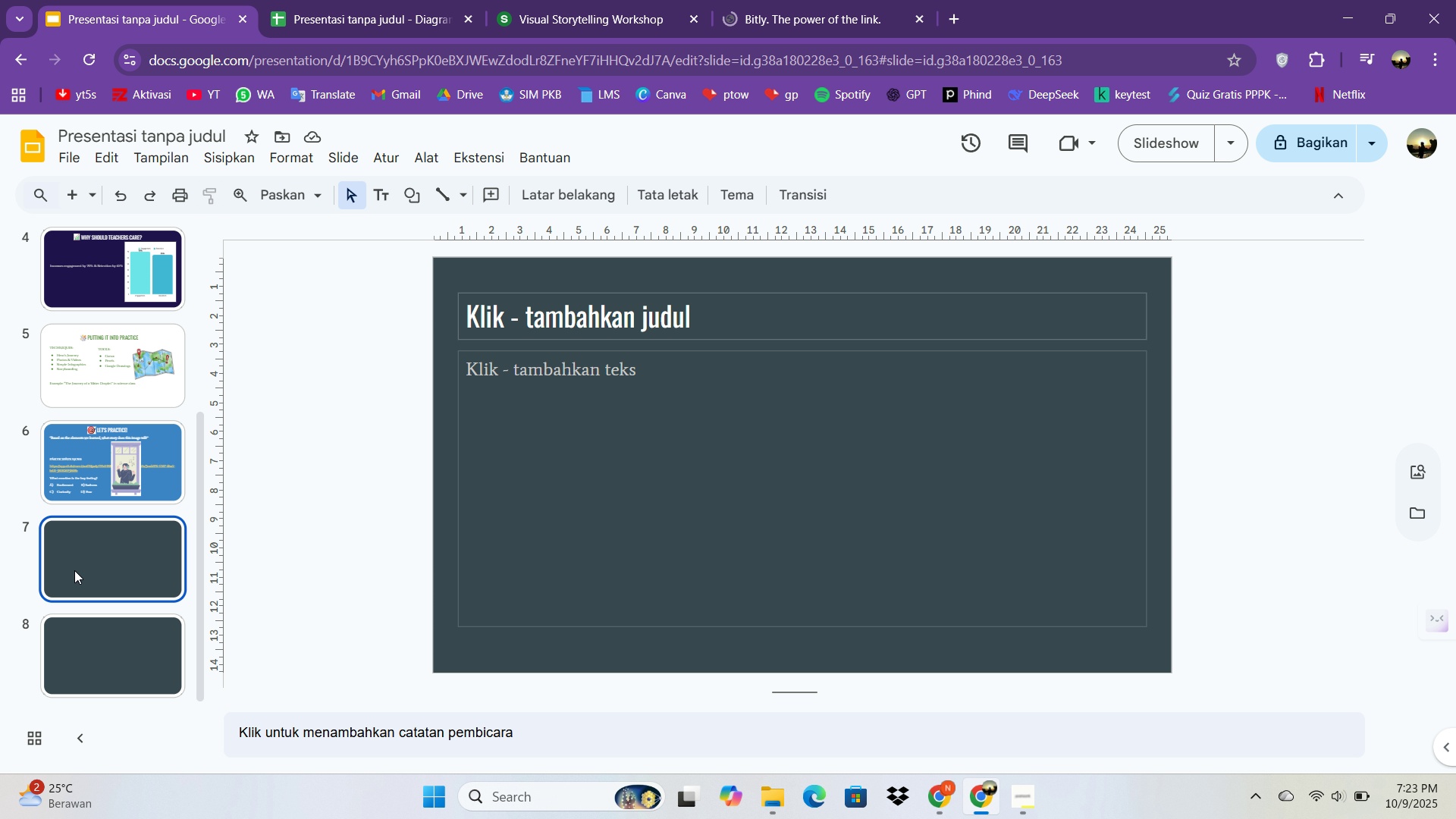 
wait(7.89)
 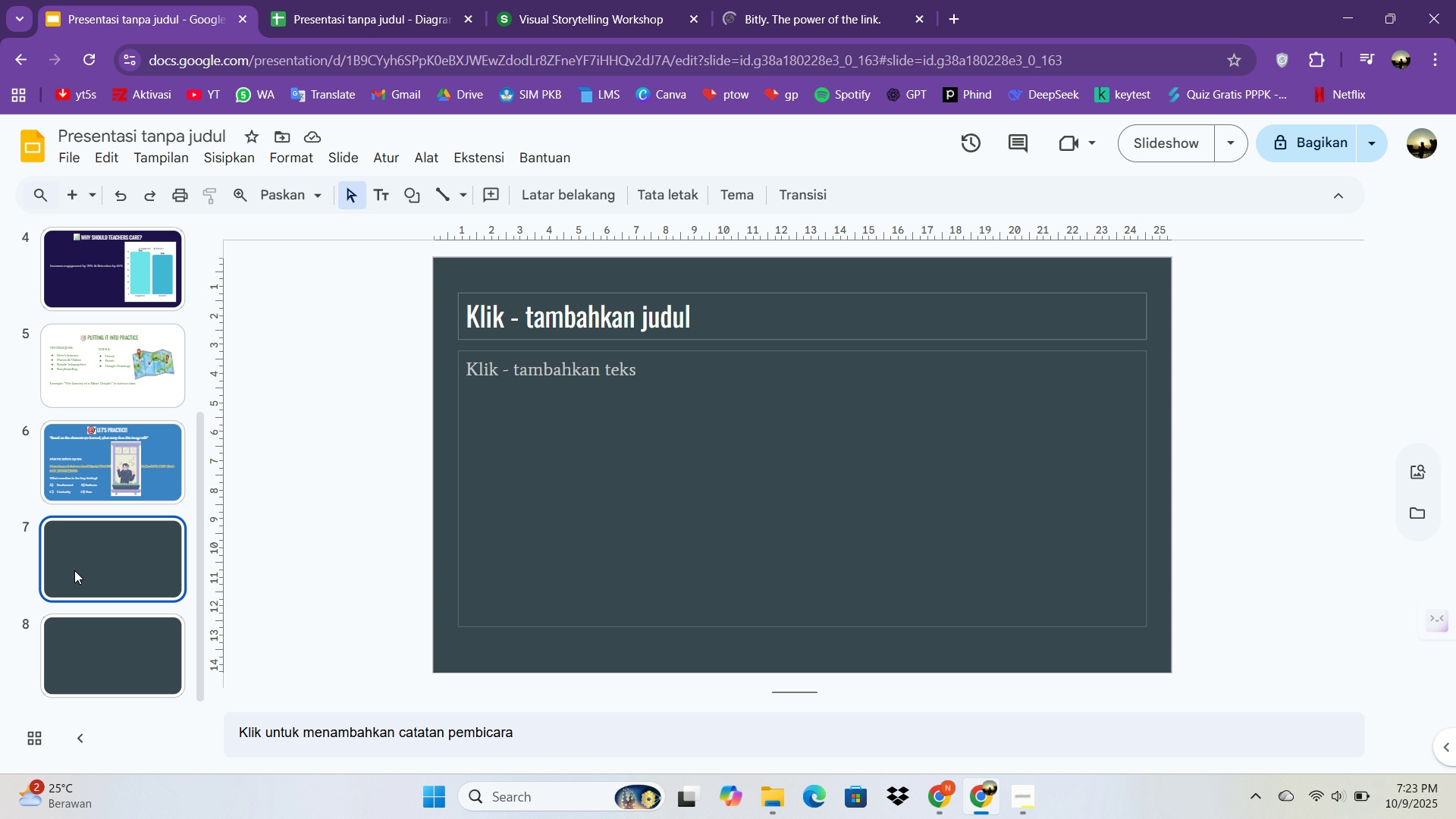 
double_click([606, 316])
 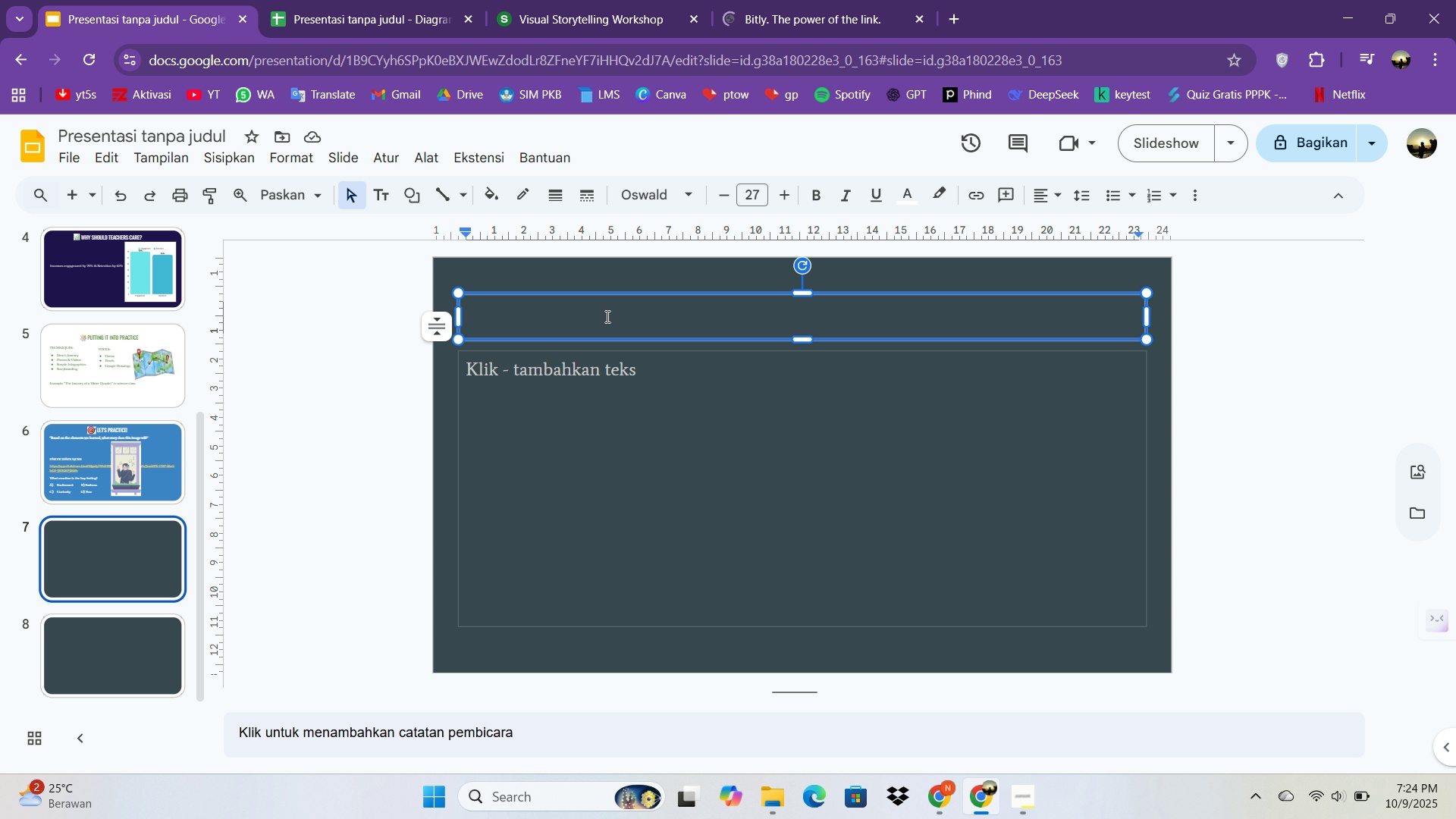 
type(SUCCCE)
key(Backspace)
key(Backspace)
type(ESS STORY)
 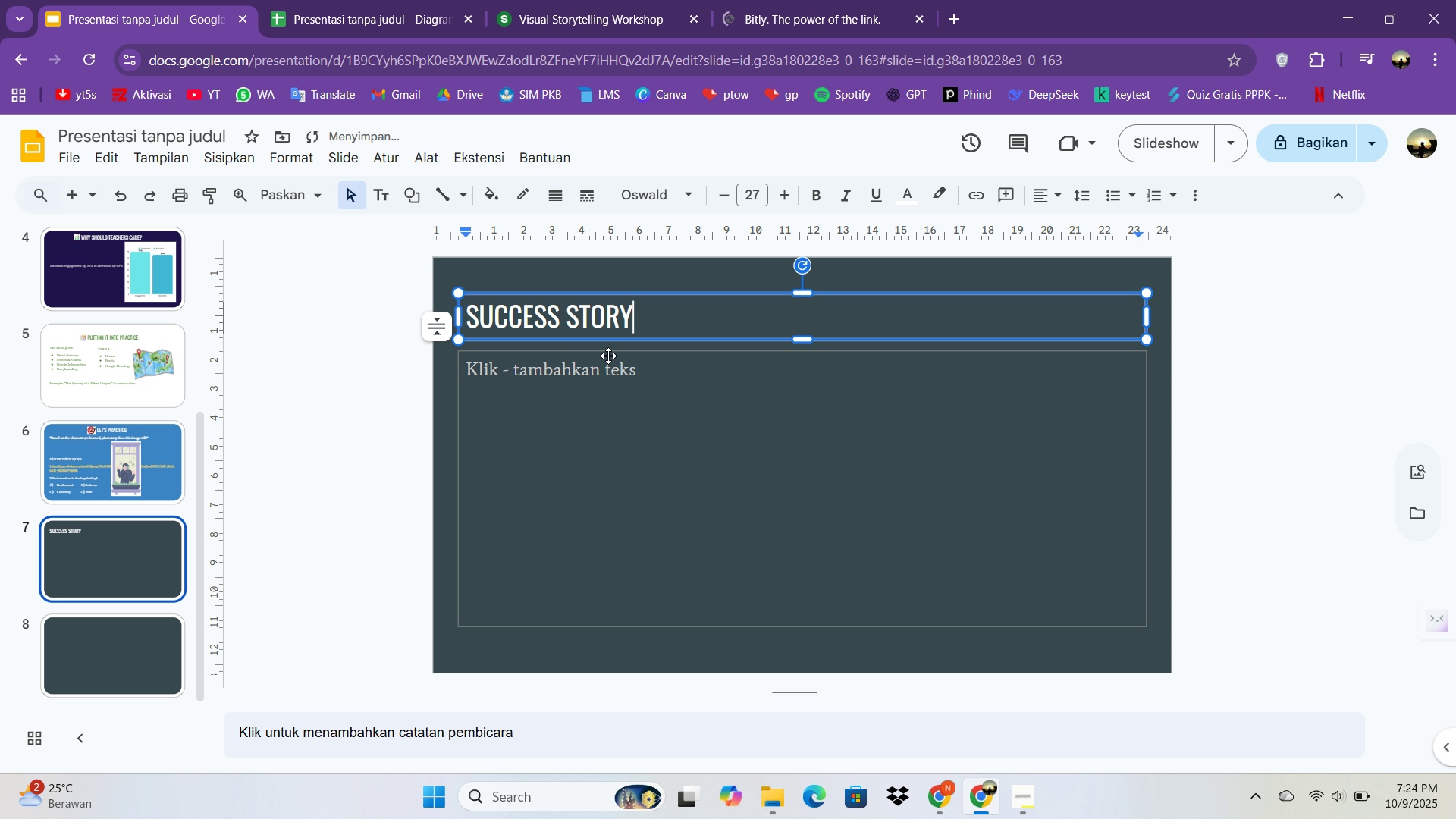 
double_click([602, 373])
 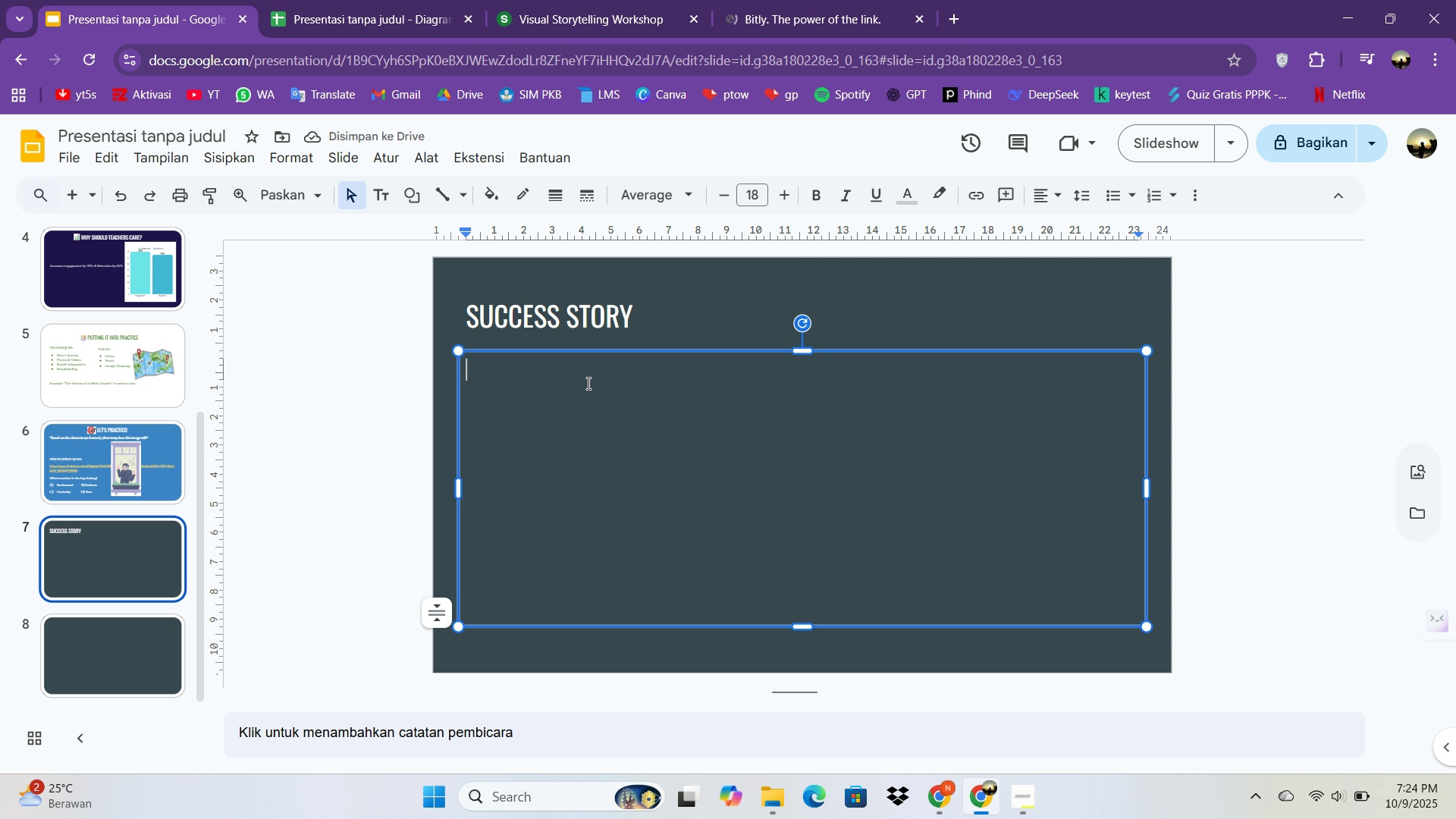 
type(t)
key(Backspace)
type(The water Cycle Adventure)
 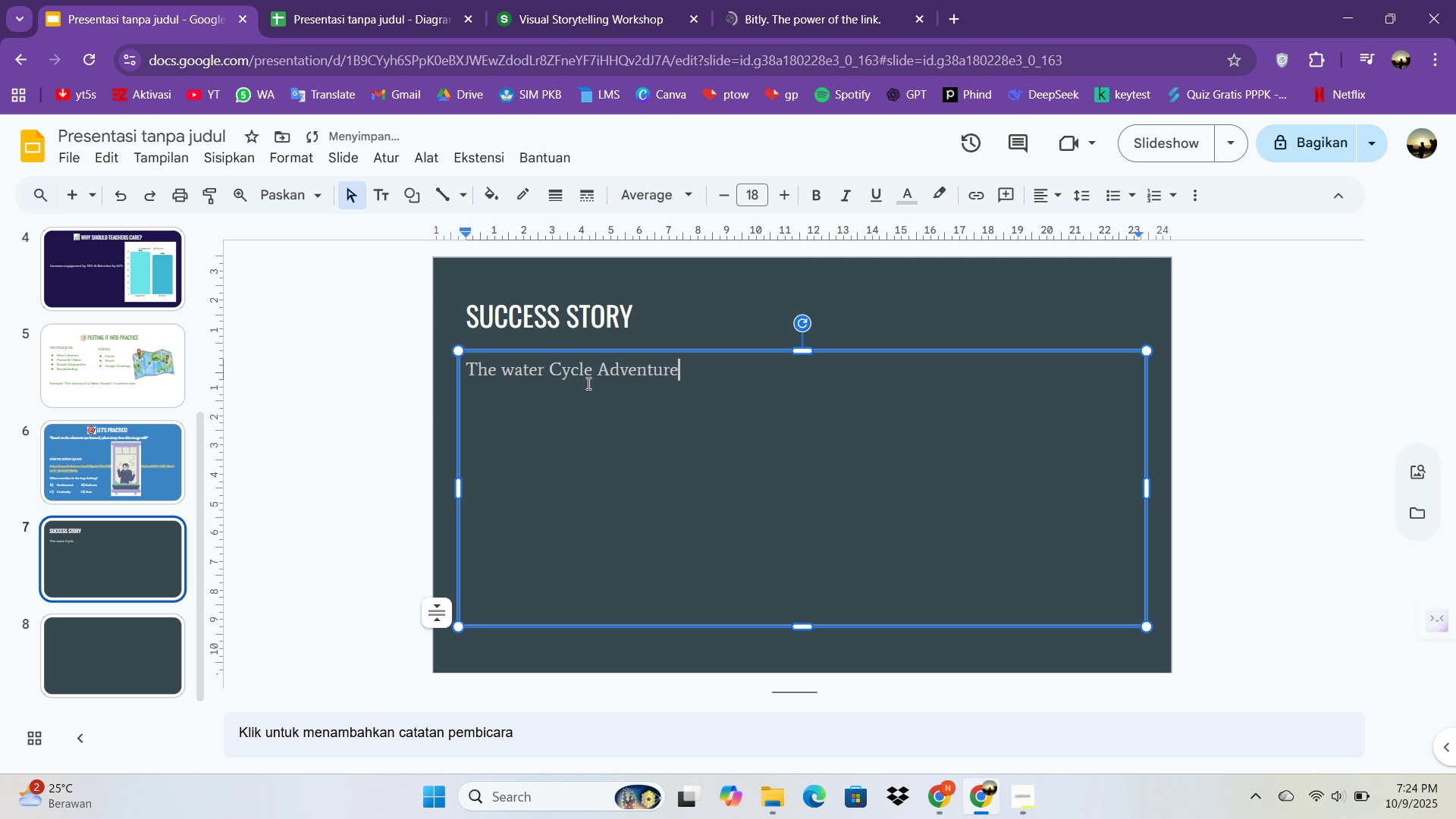 
key(Enter)
 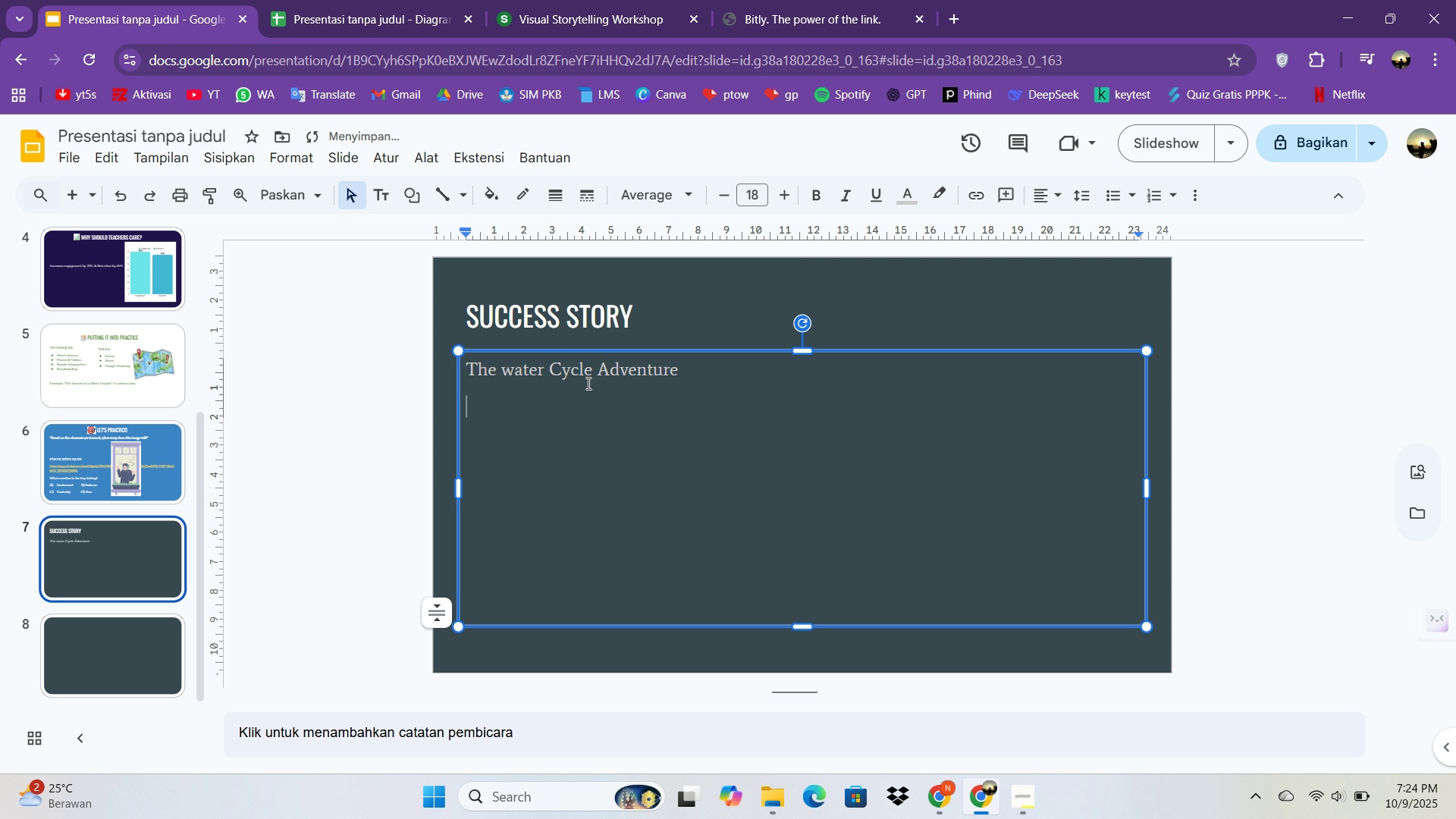 
key(Enter)
 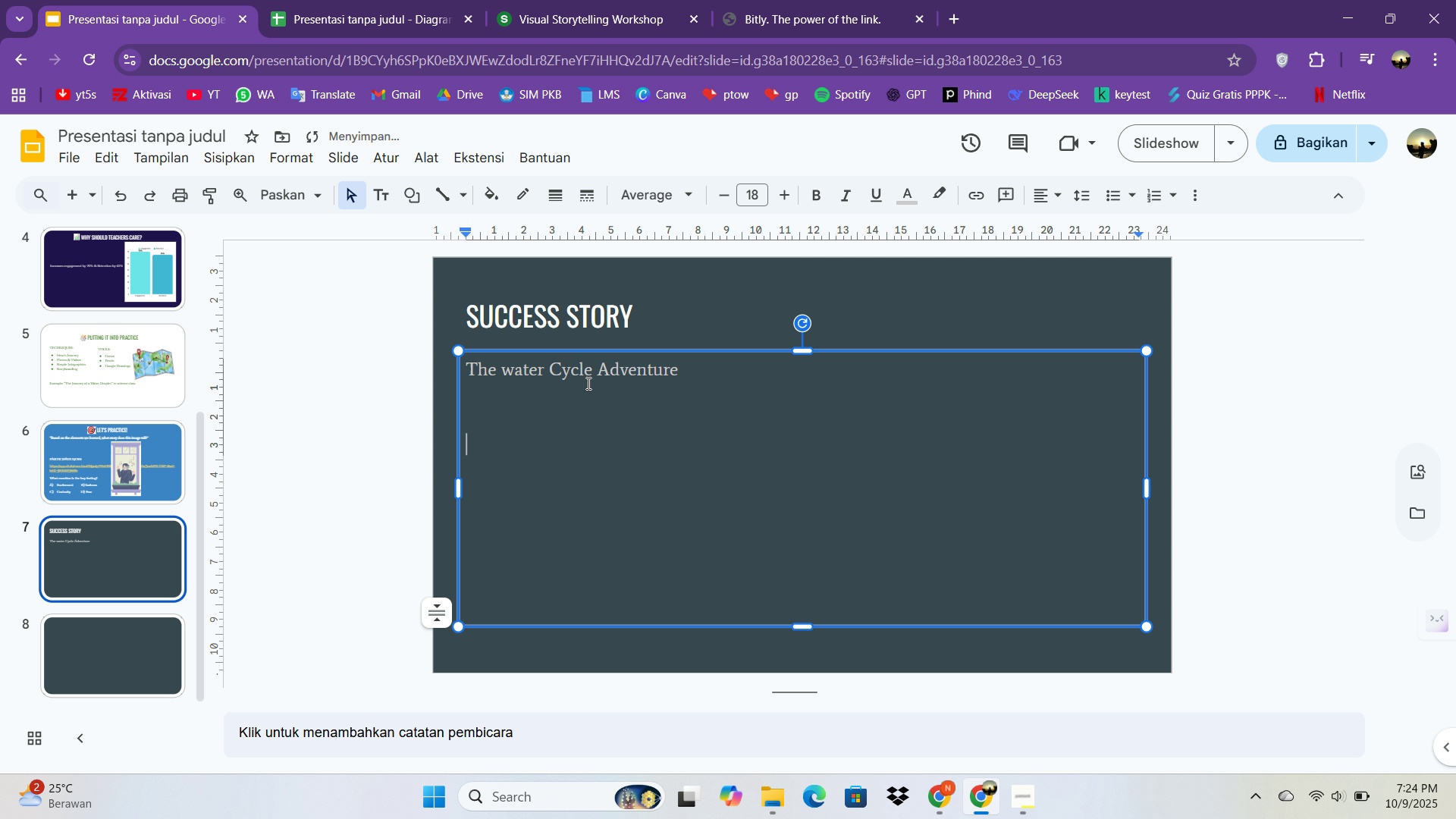 
type(\)
key(Backspace)
key(Backspace)
type(Teacher)
key(Backspace)
key(Backspace)
key(Backspace)
key(Backspace)
key(Backspace)
key(Backspace)
type(EACHER: Ibu )
 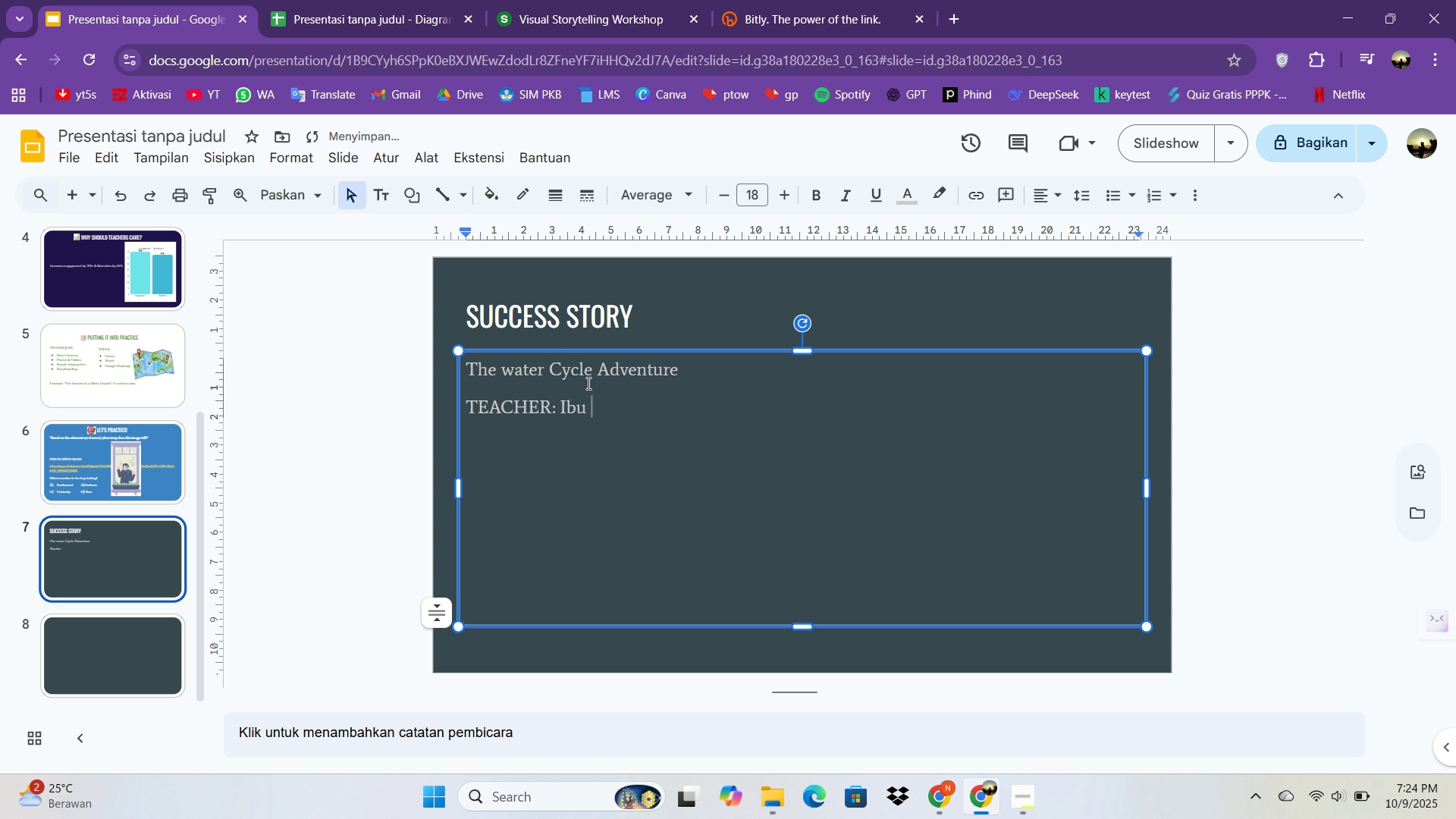 
left_click([914, 164])
 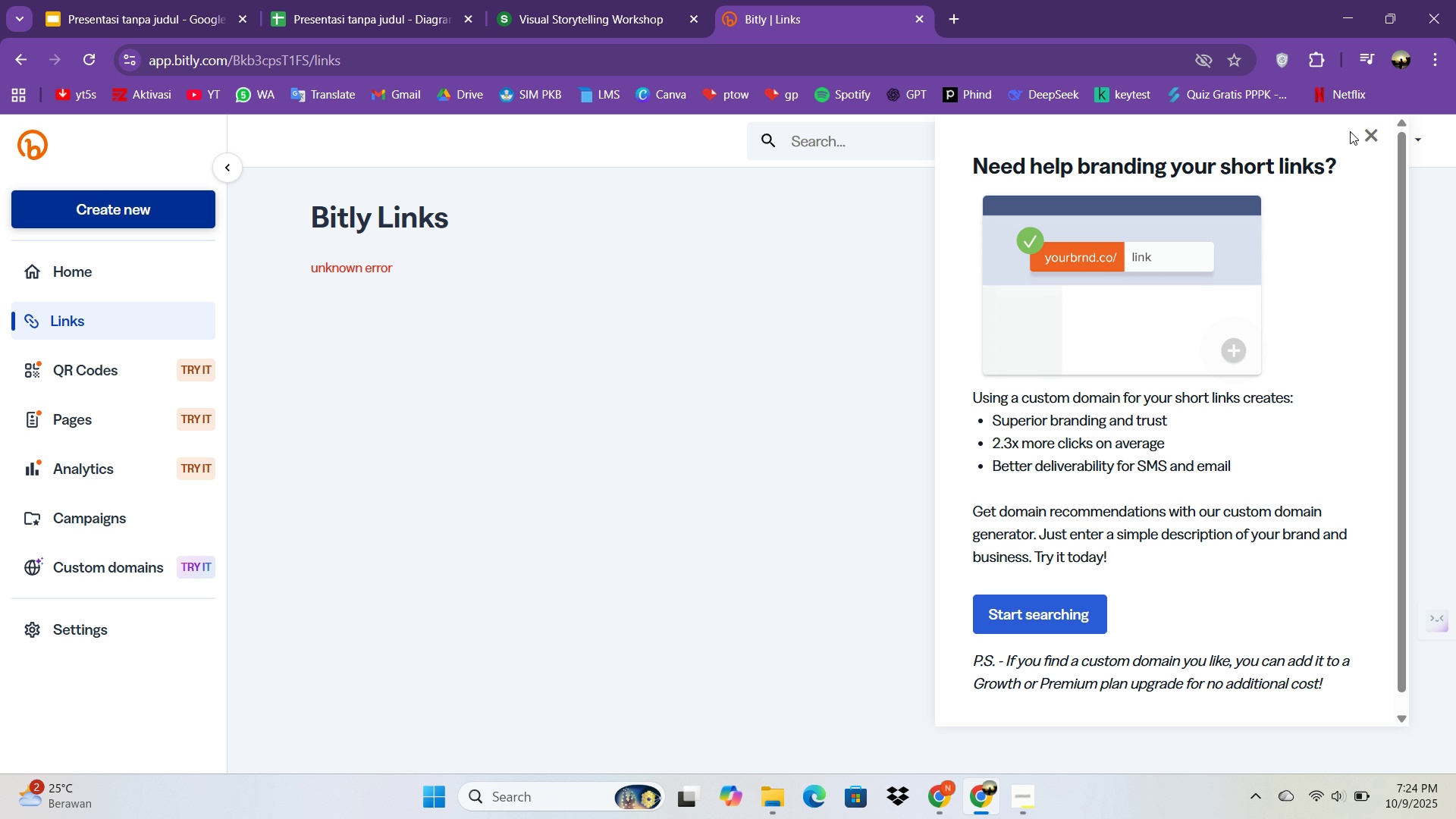 
left_click([1361, 131])
 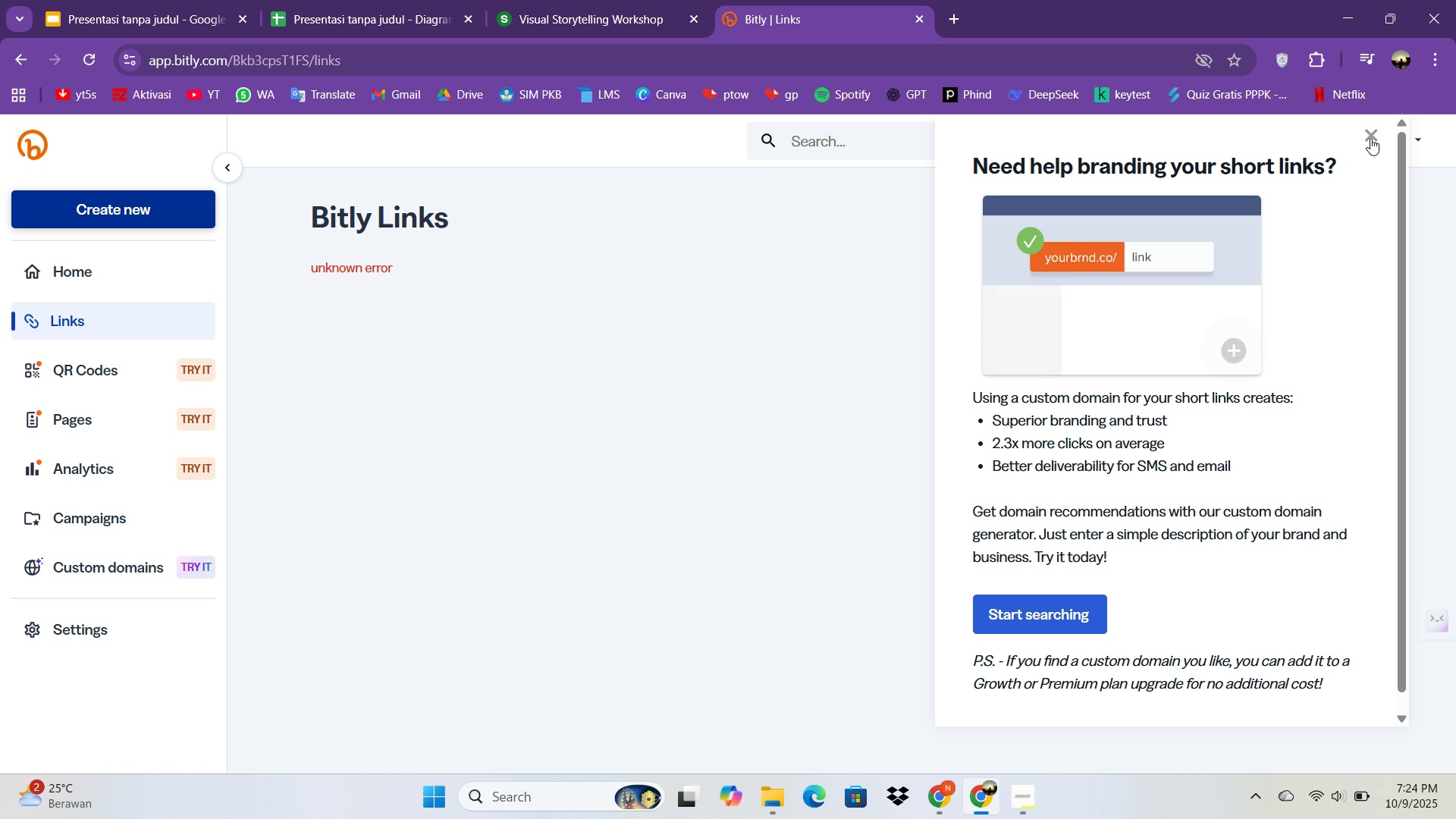 
double_click([1370, 138])
 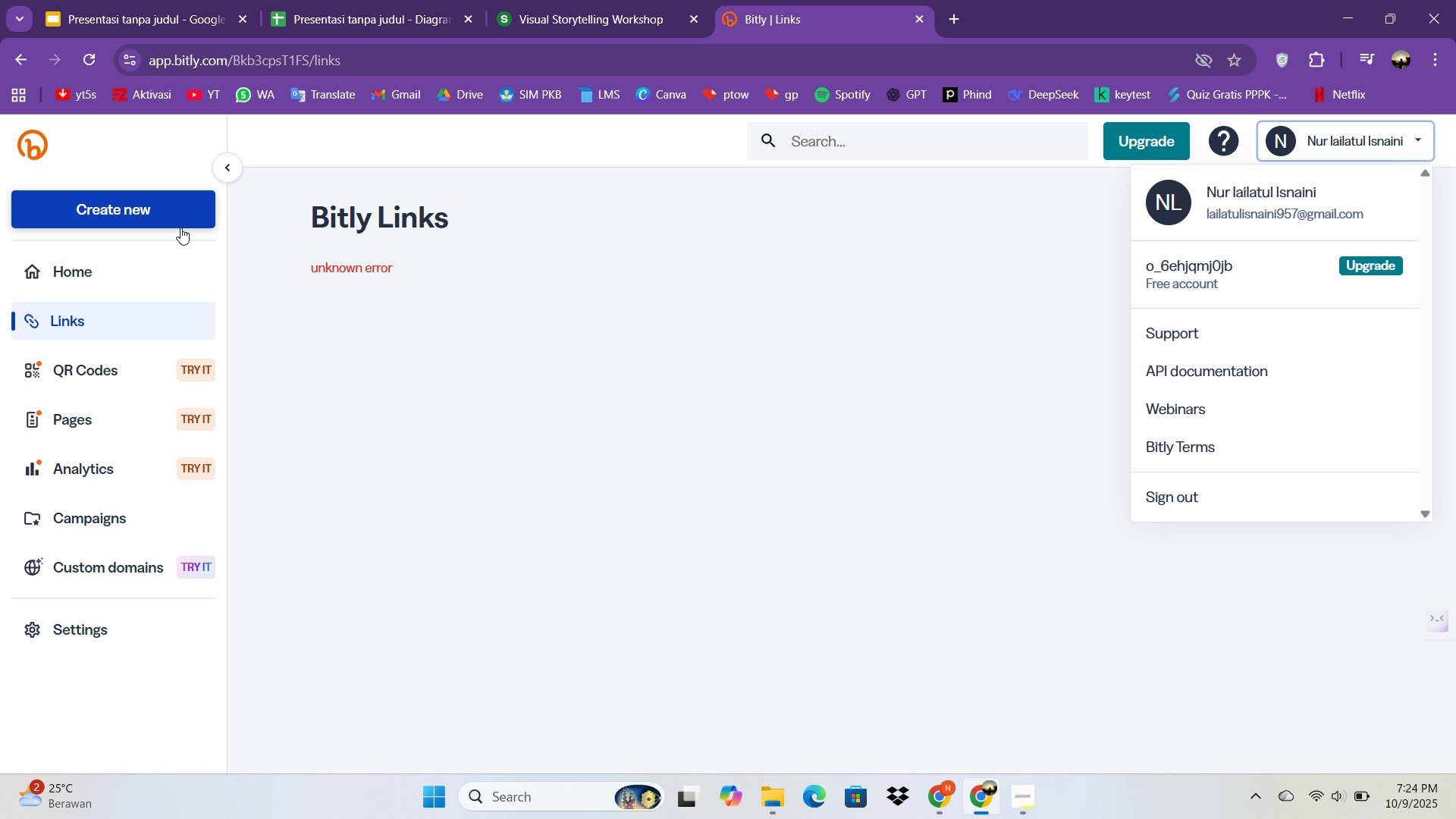 
left_click_drag(start_coordinate=[161, 204], to_coordinate=[229, 218])
 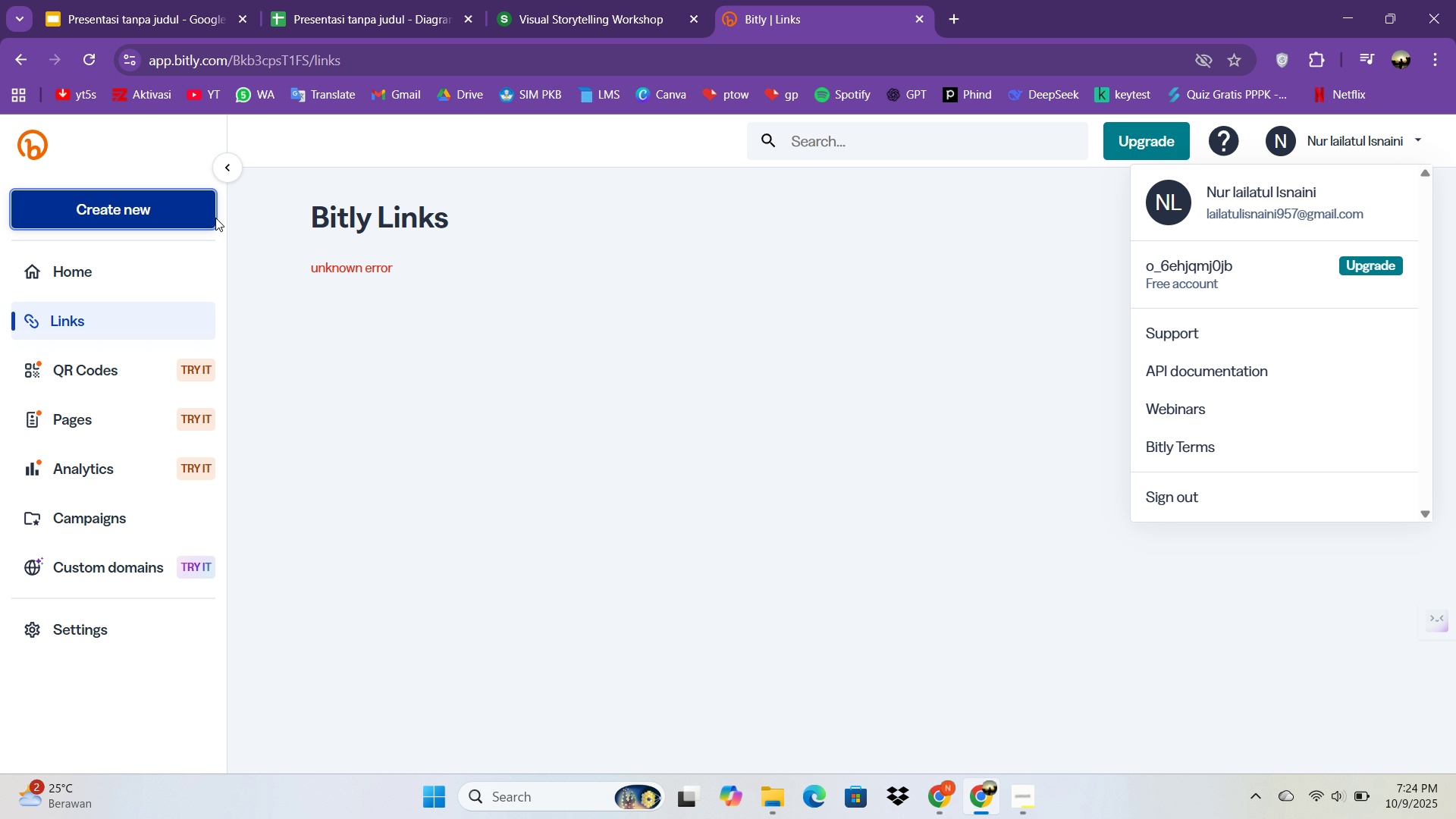 
left_click_drag(start_coordinate=[215, 218], to_coordinate=[211, 219])
 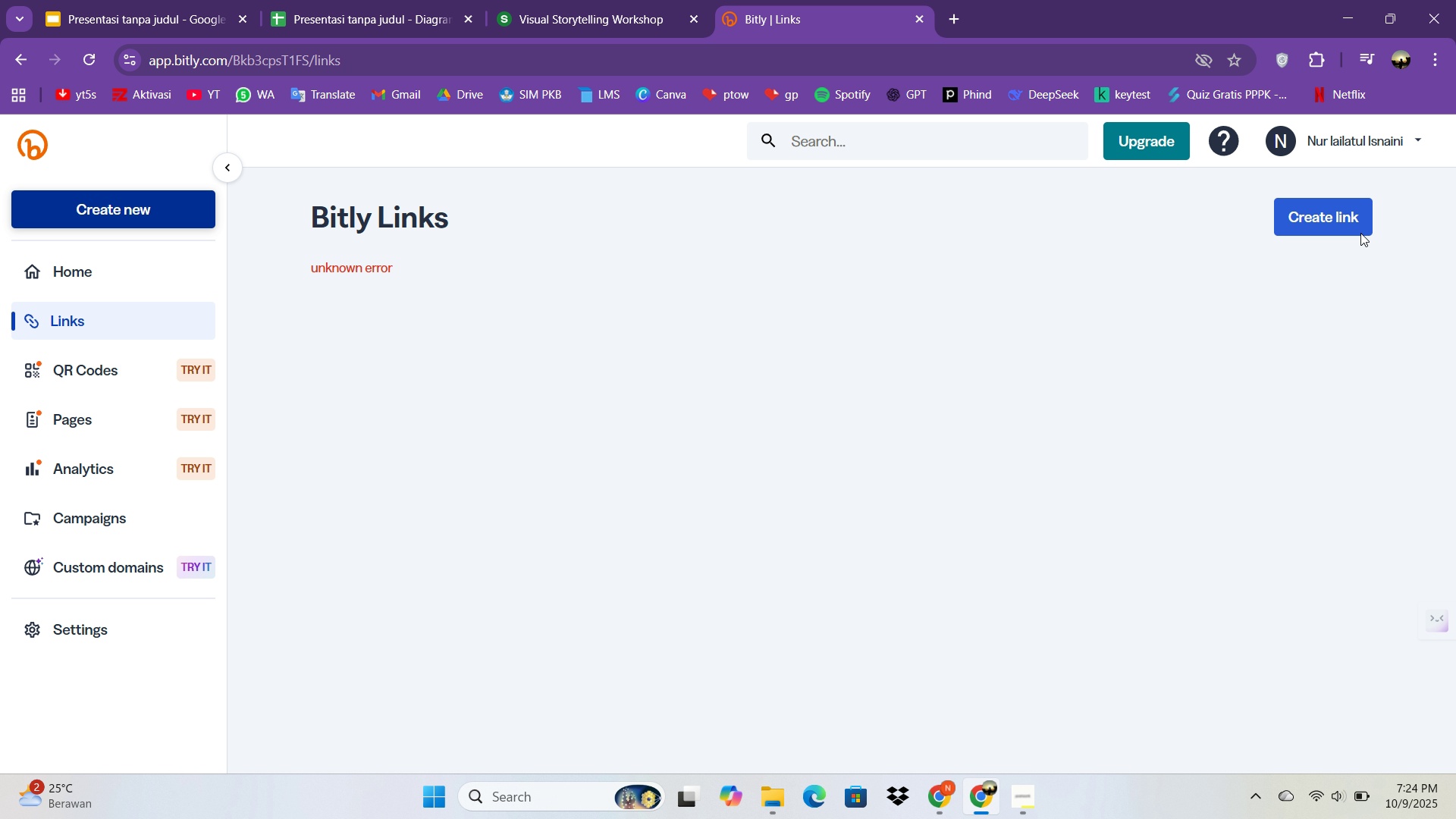 
left_click([1349, 217])
 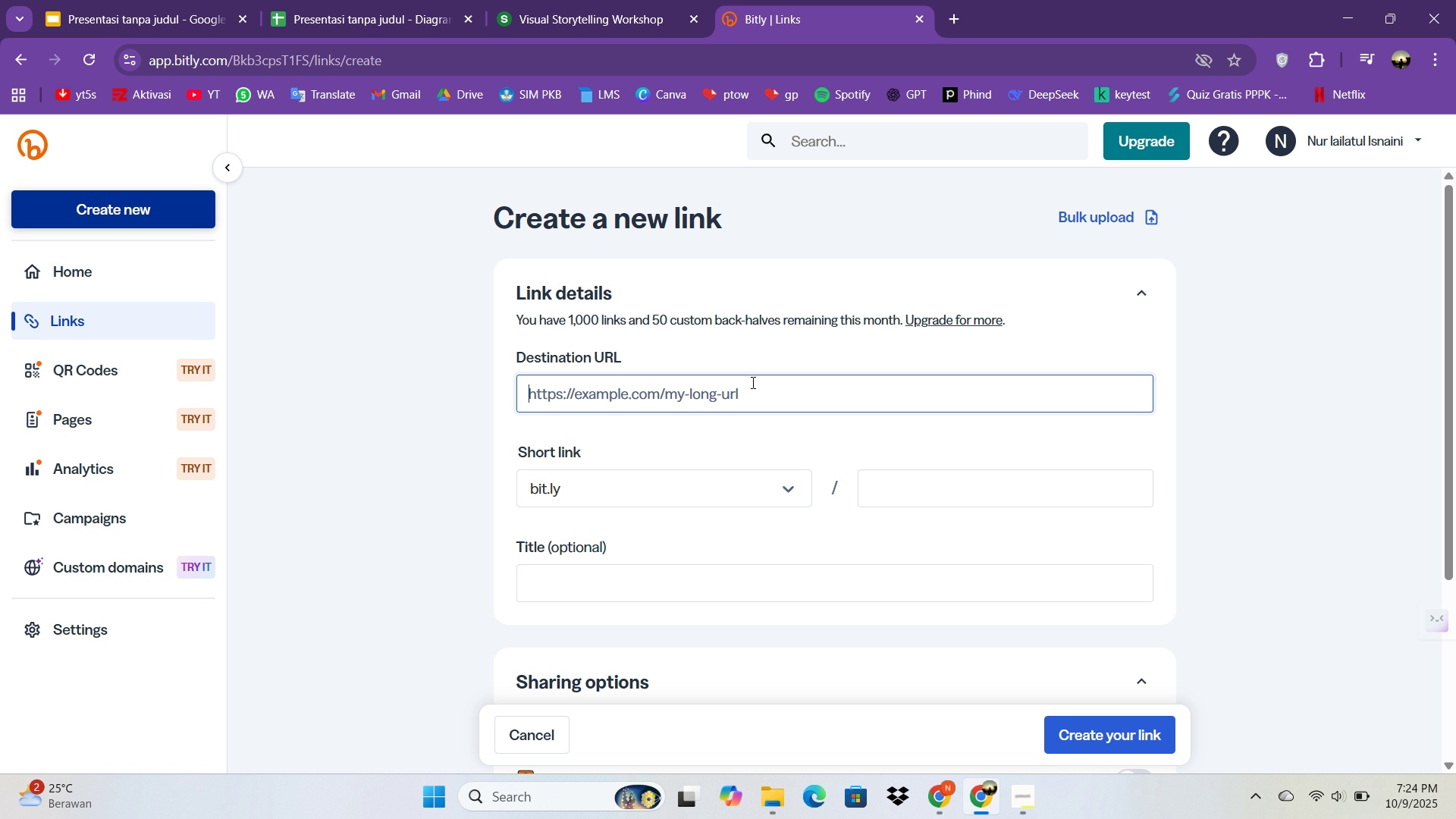 
key(Control+V)
 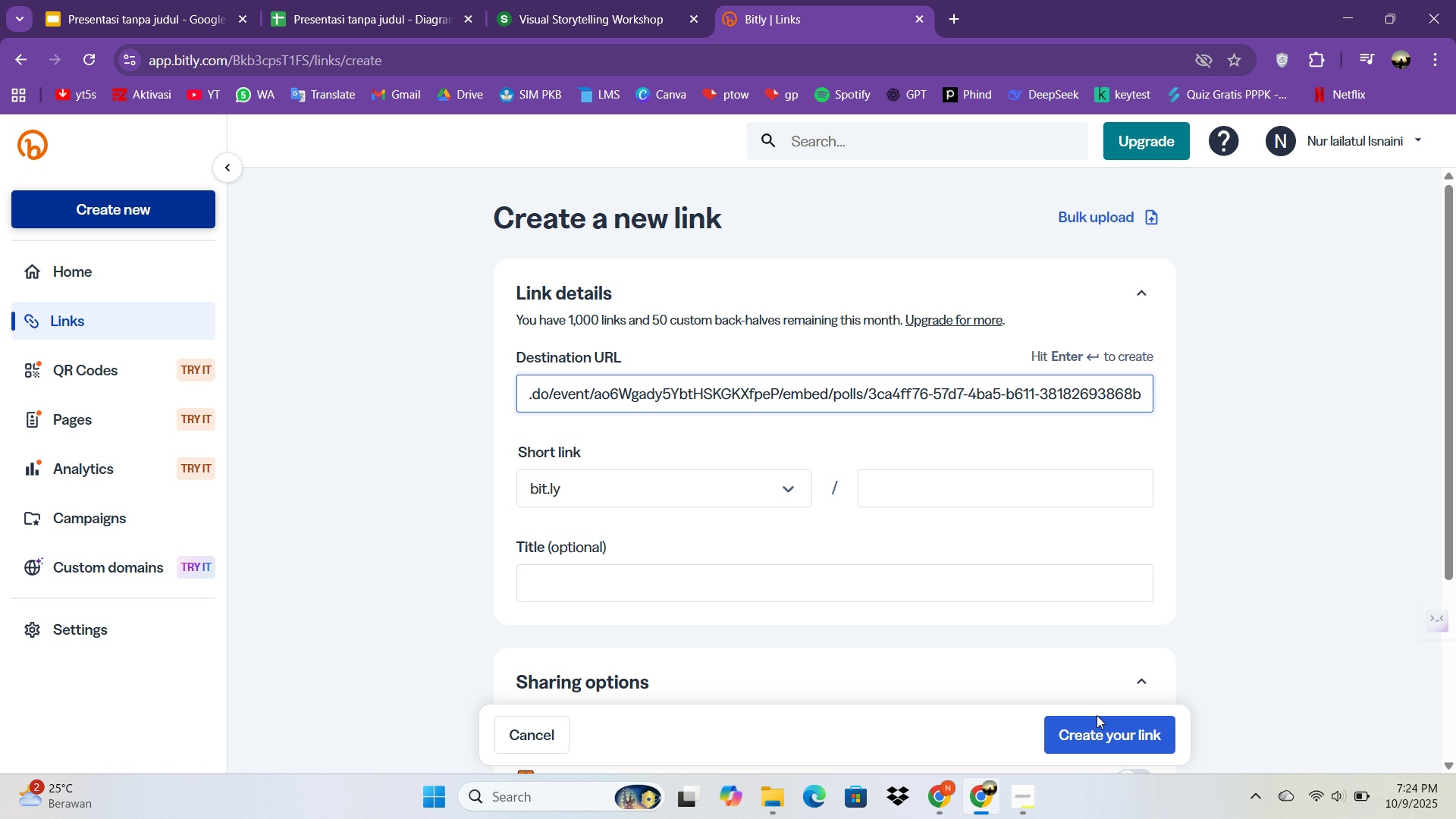 
scroll: coordinate [1078, 721], scroll_direction: down, amount: 6.0
 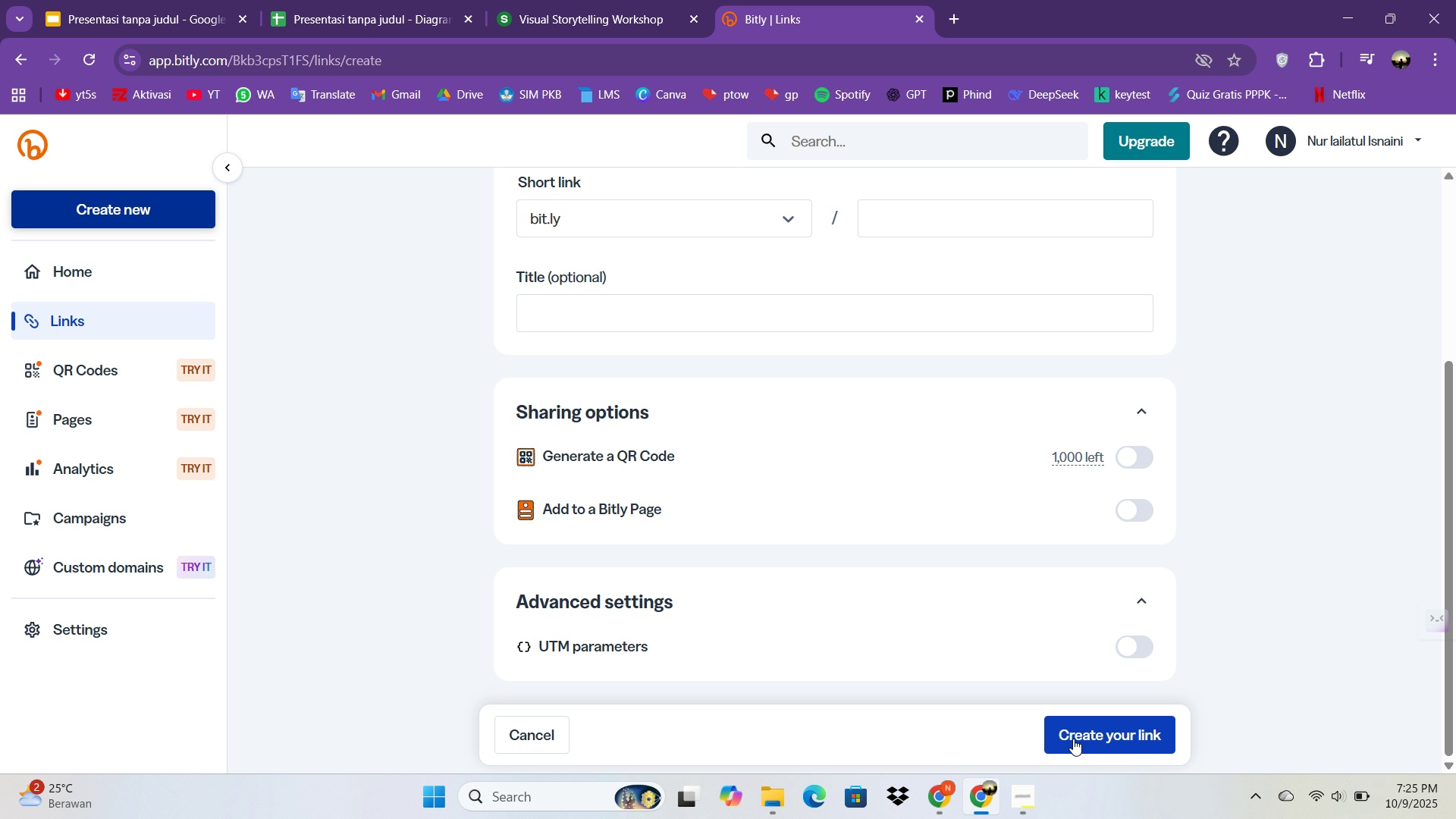 
left_click([1073, 739])
 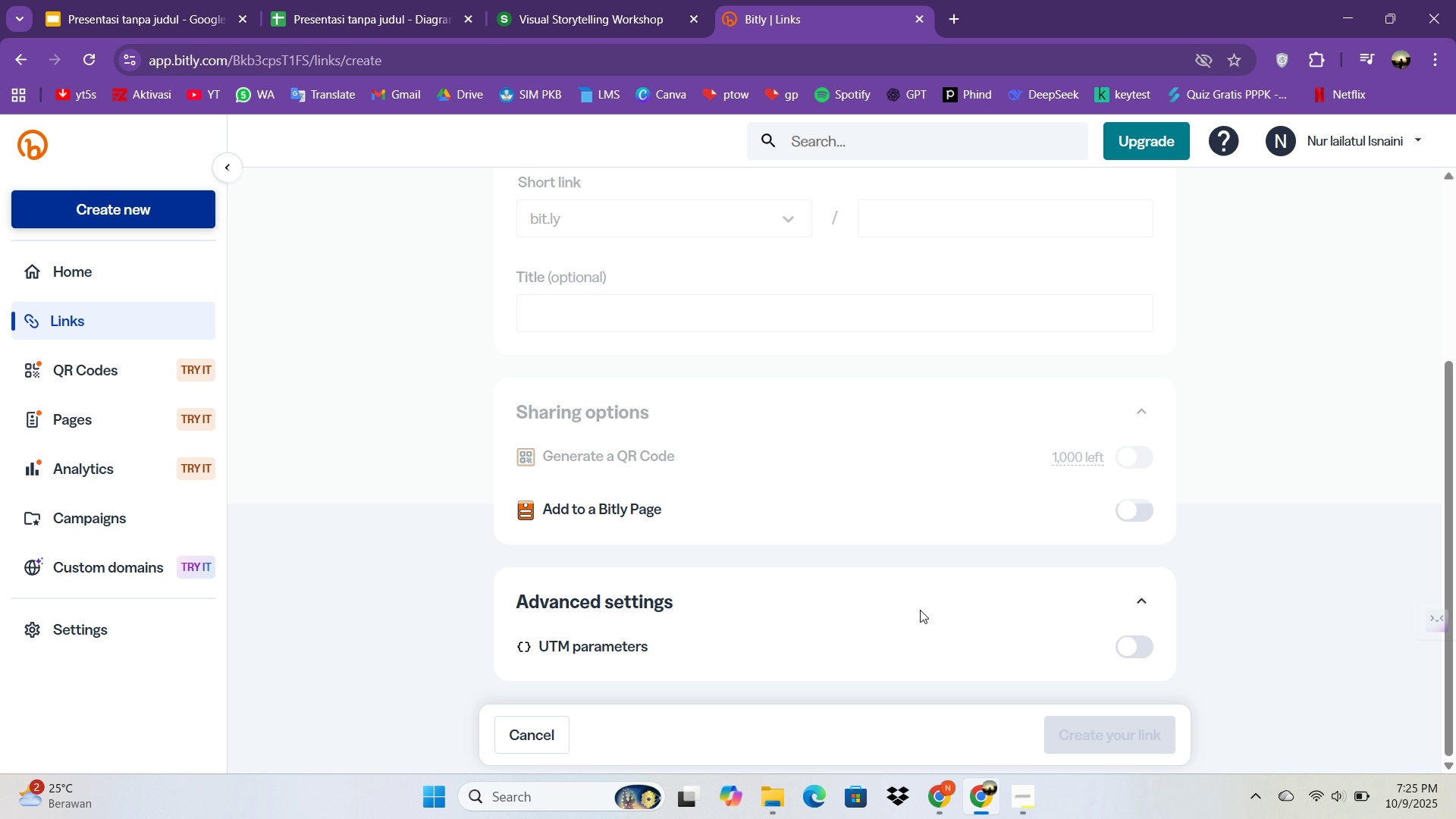 
scroll: coordinate [908, 592], scroll_direction: up, amount: 3.0
 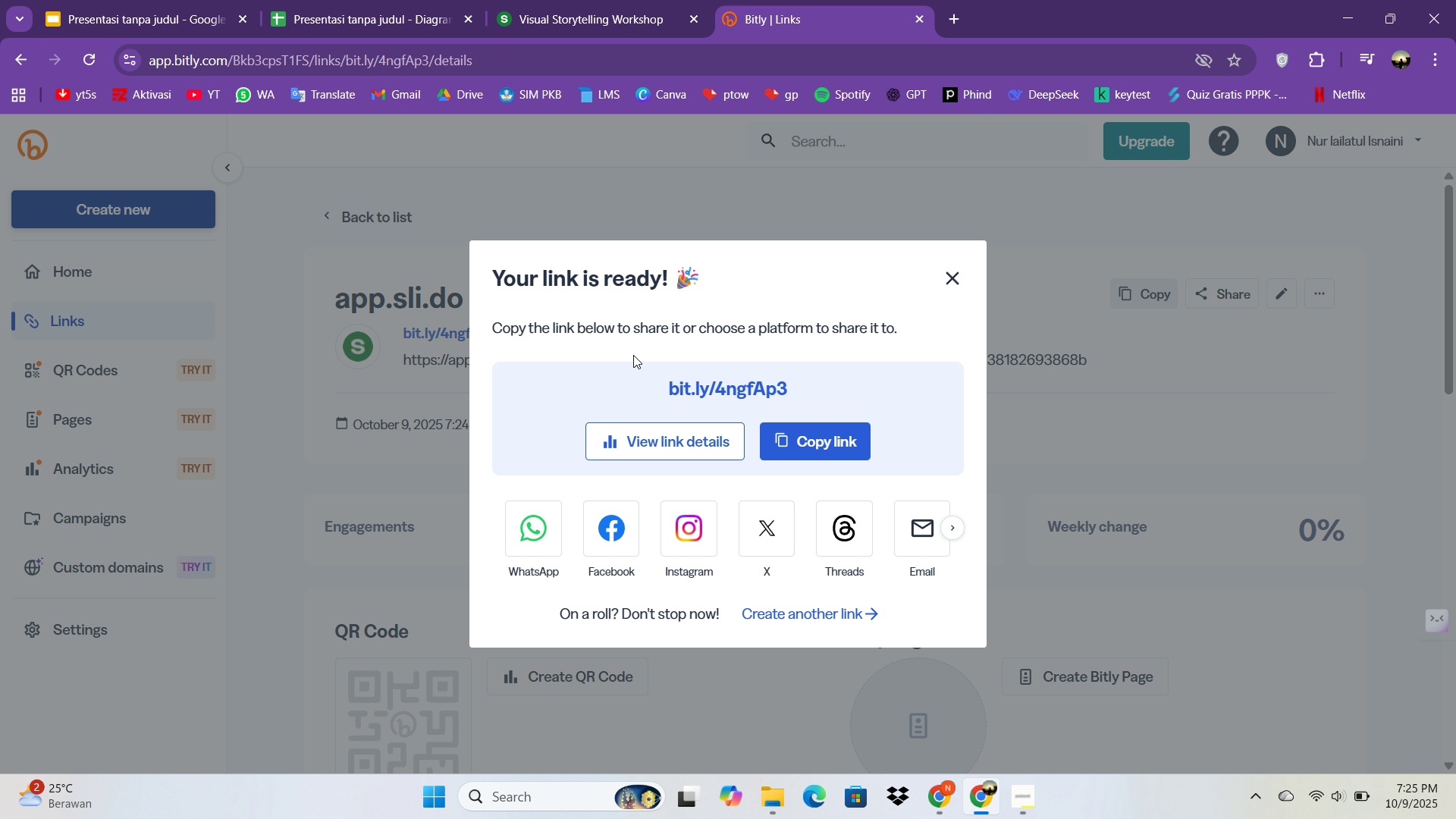 
wait(5.02)
 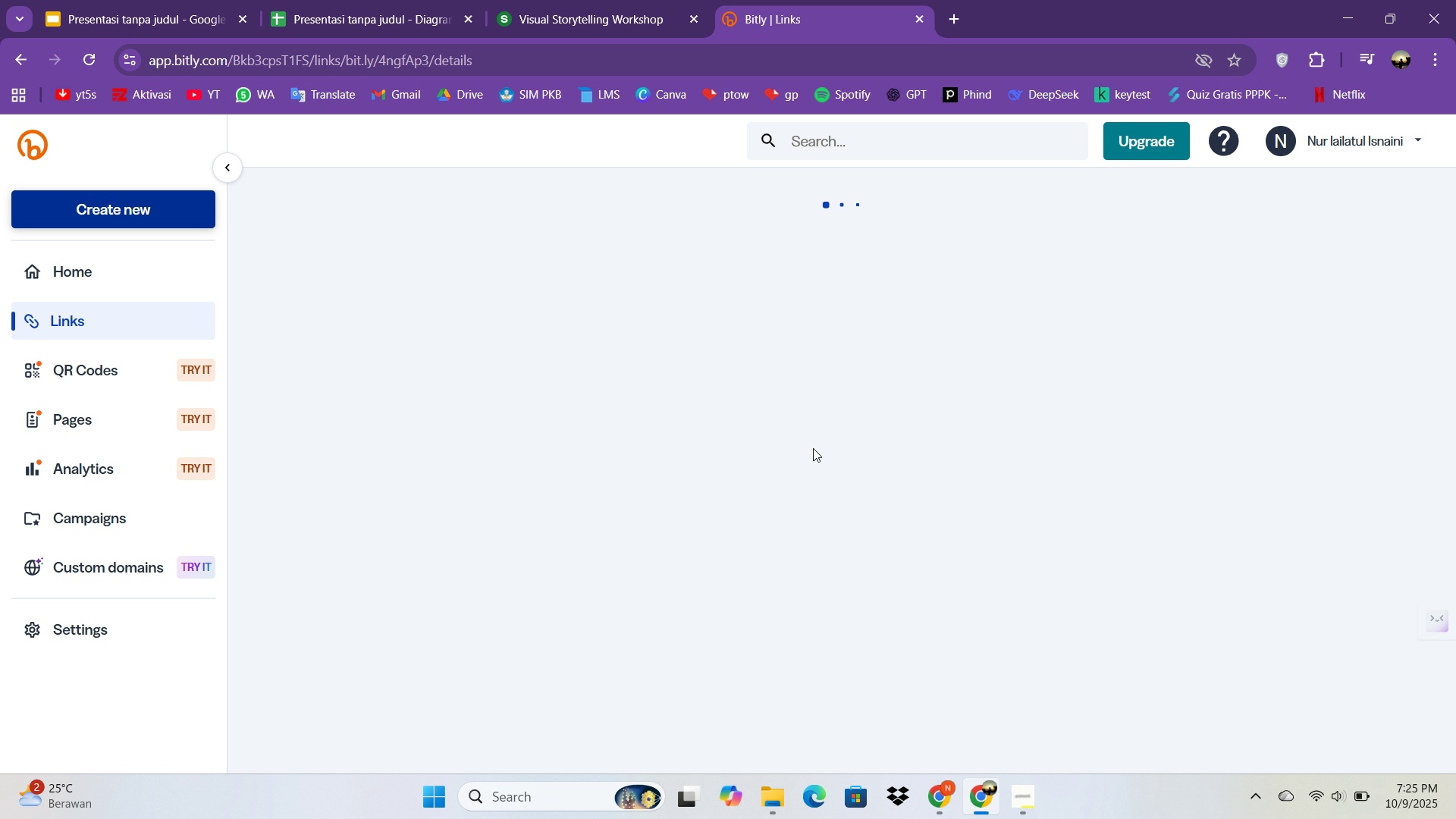 
double_click([769, 438])
 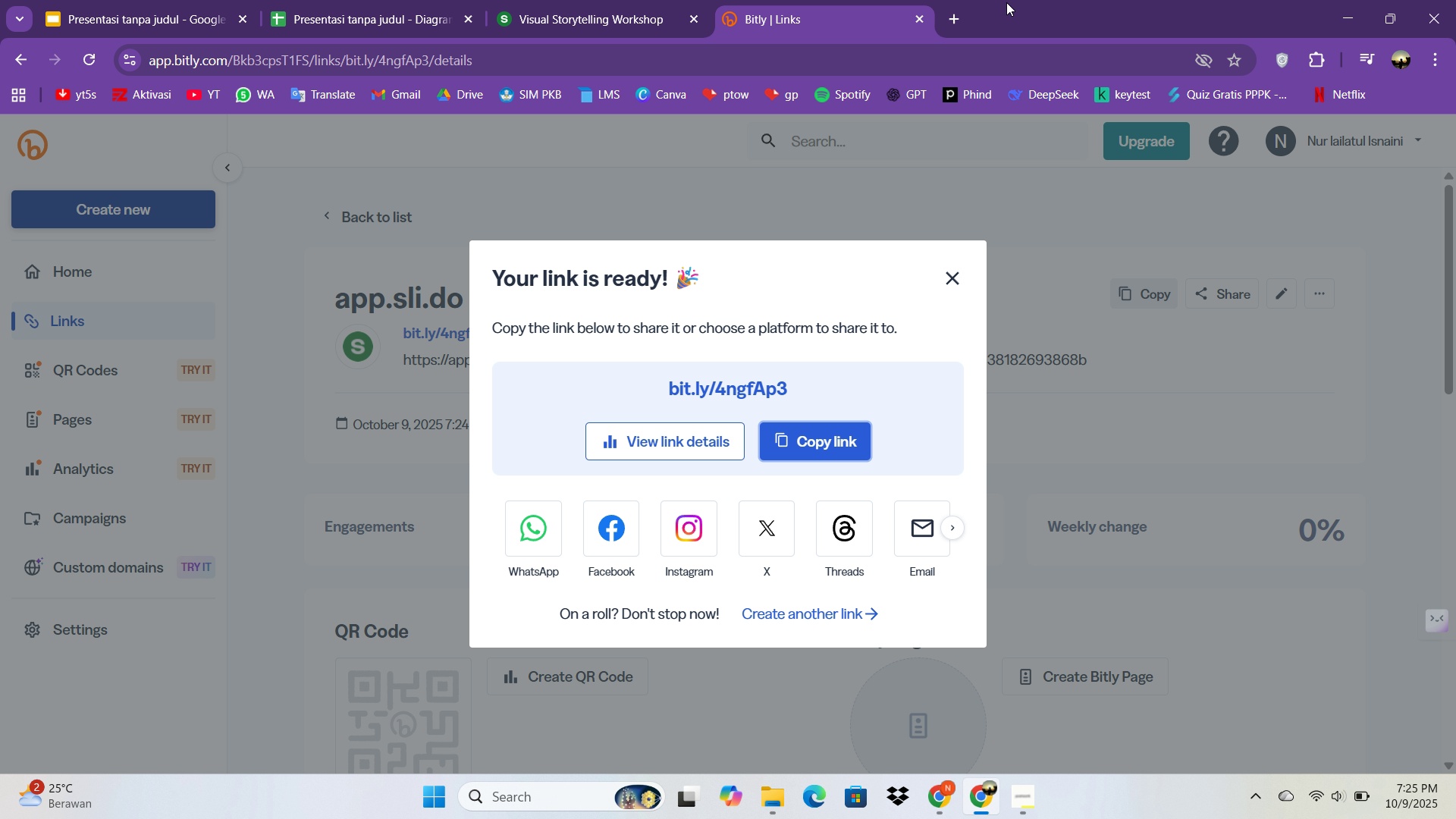 
left_click([956, 12])
 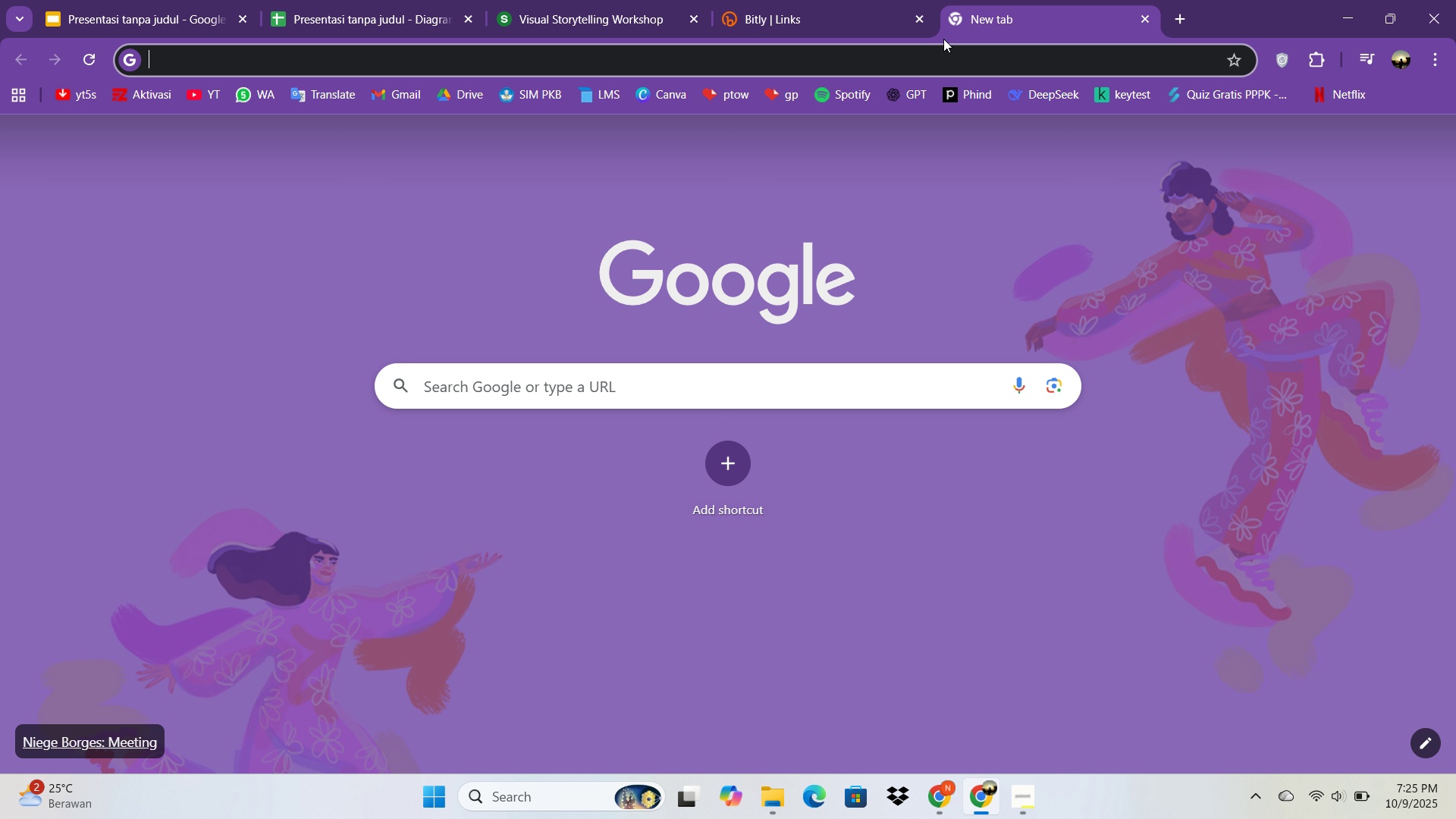 
key(Control+V)
 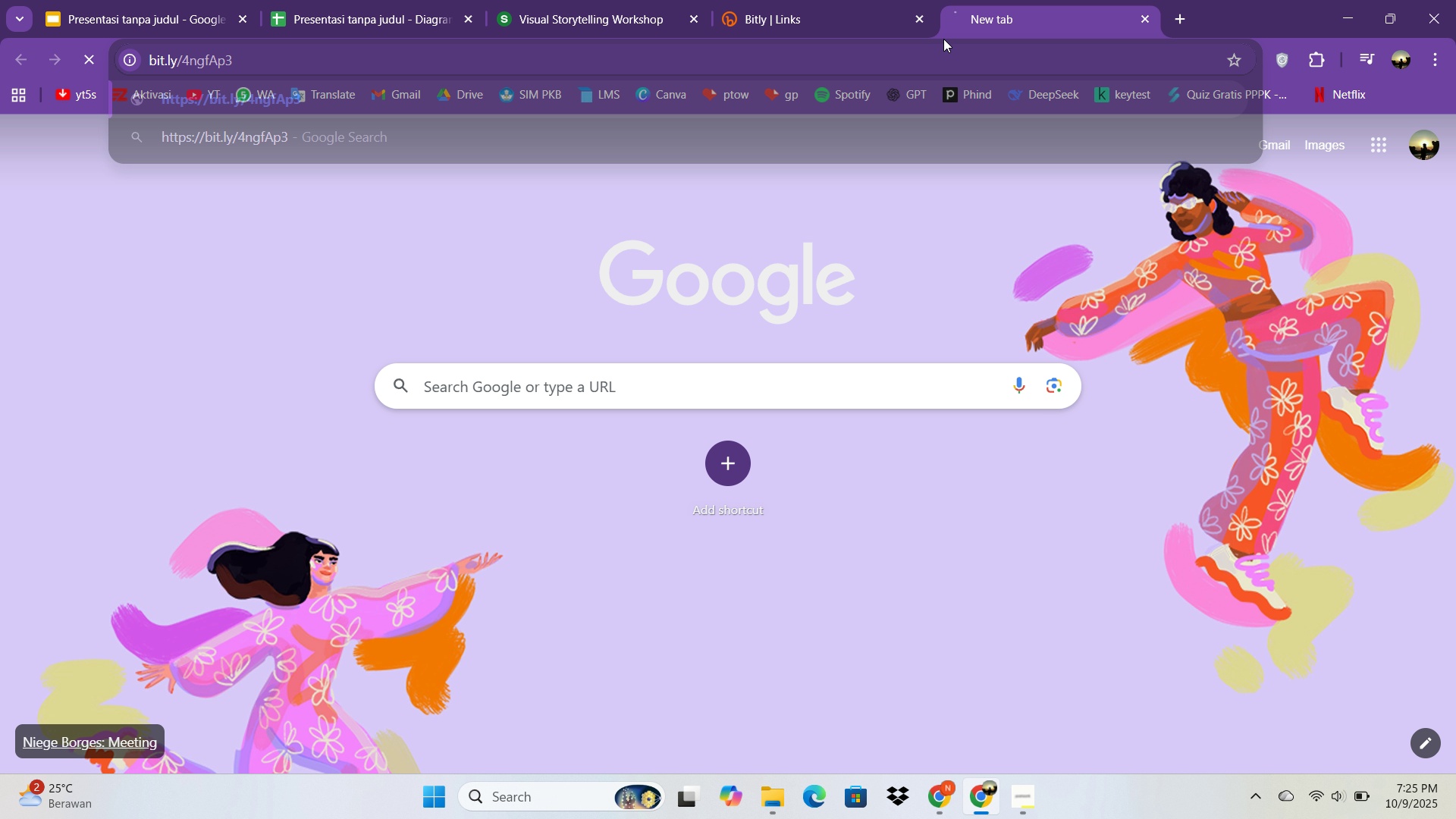 
key(Enter)
 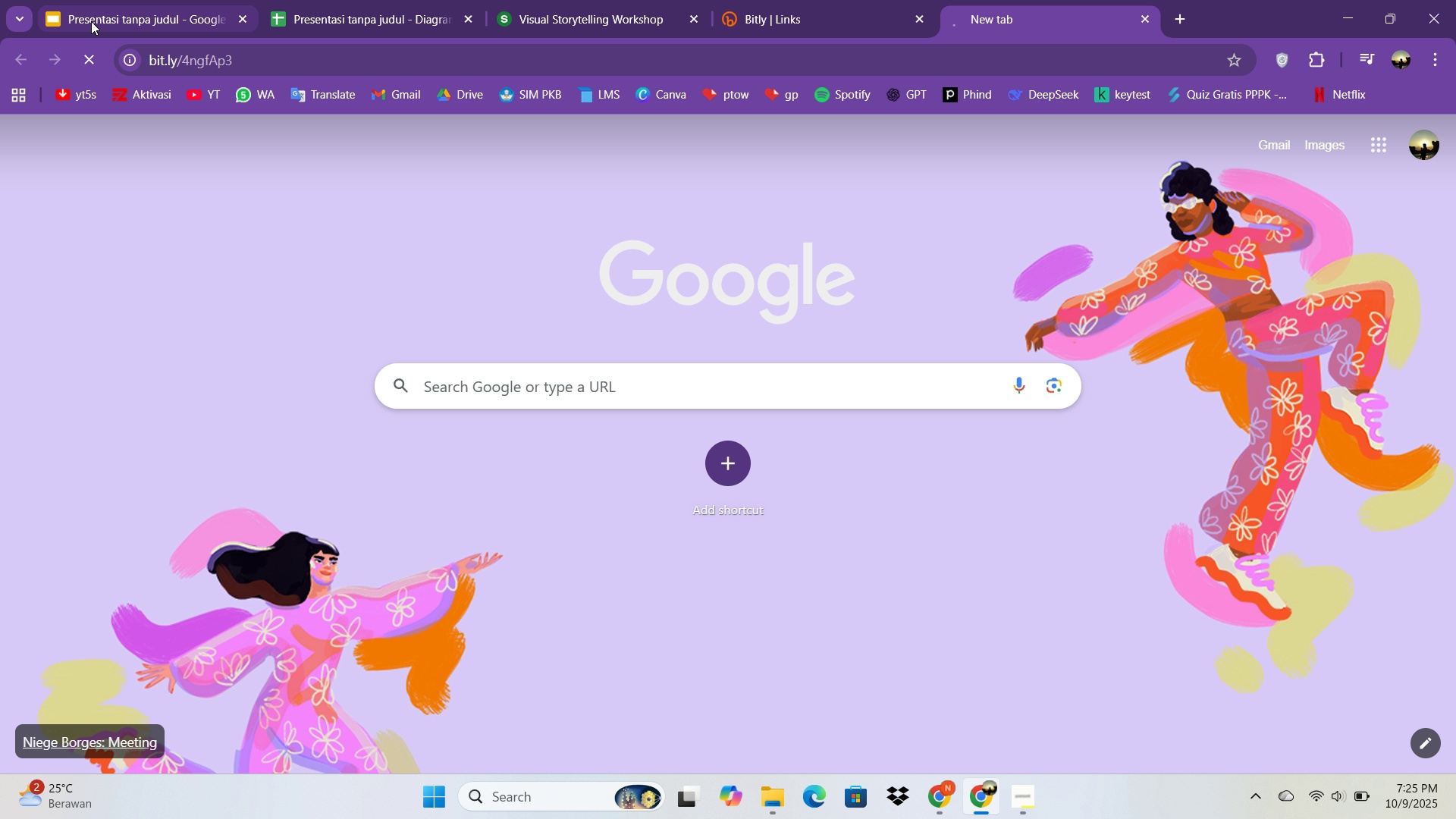 
double_click([111, 17])
 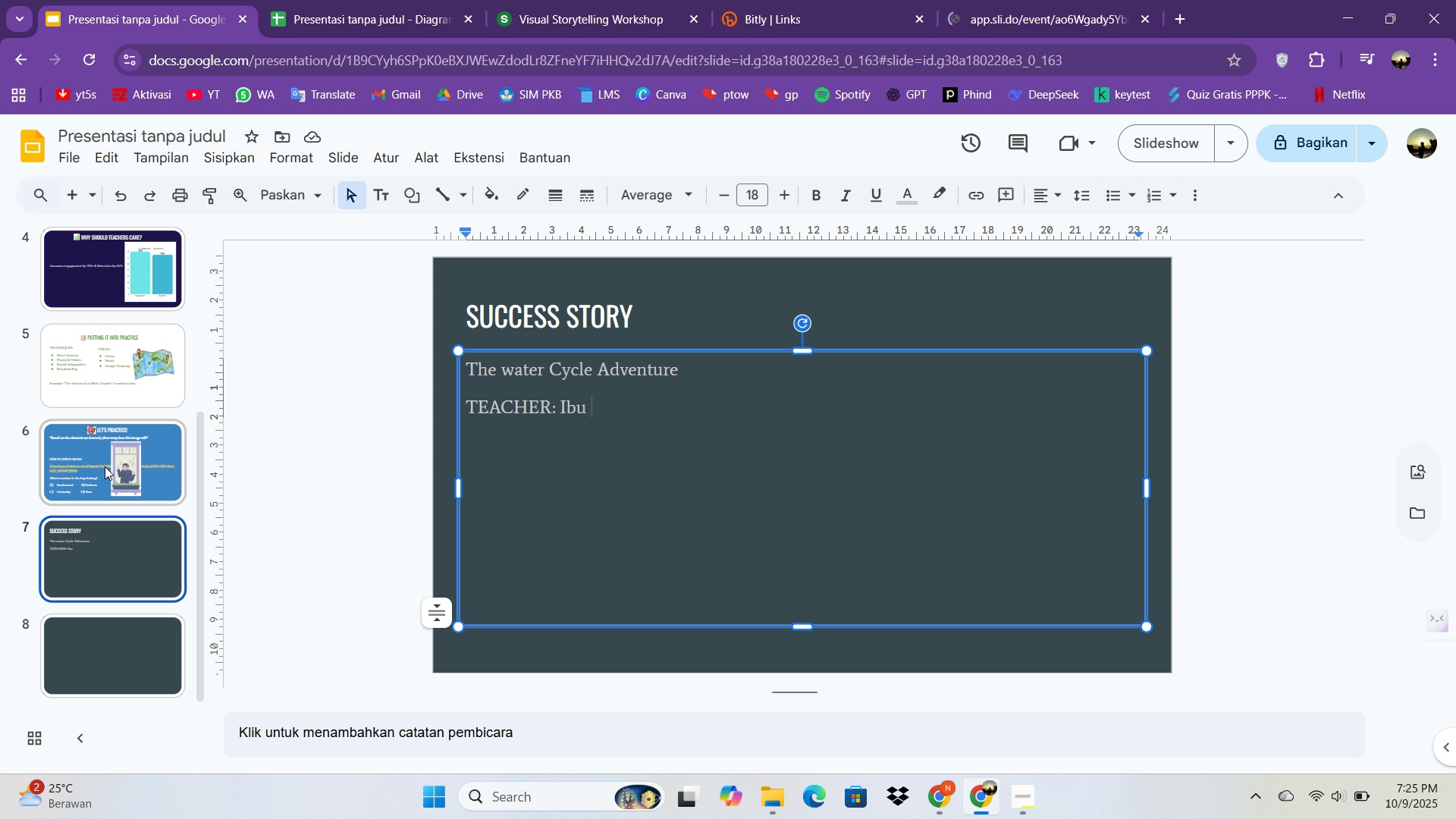 
left_click([102, 468])
 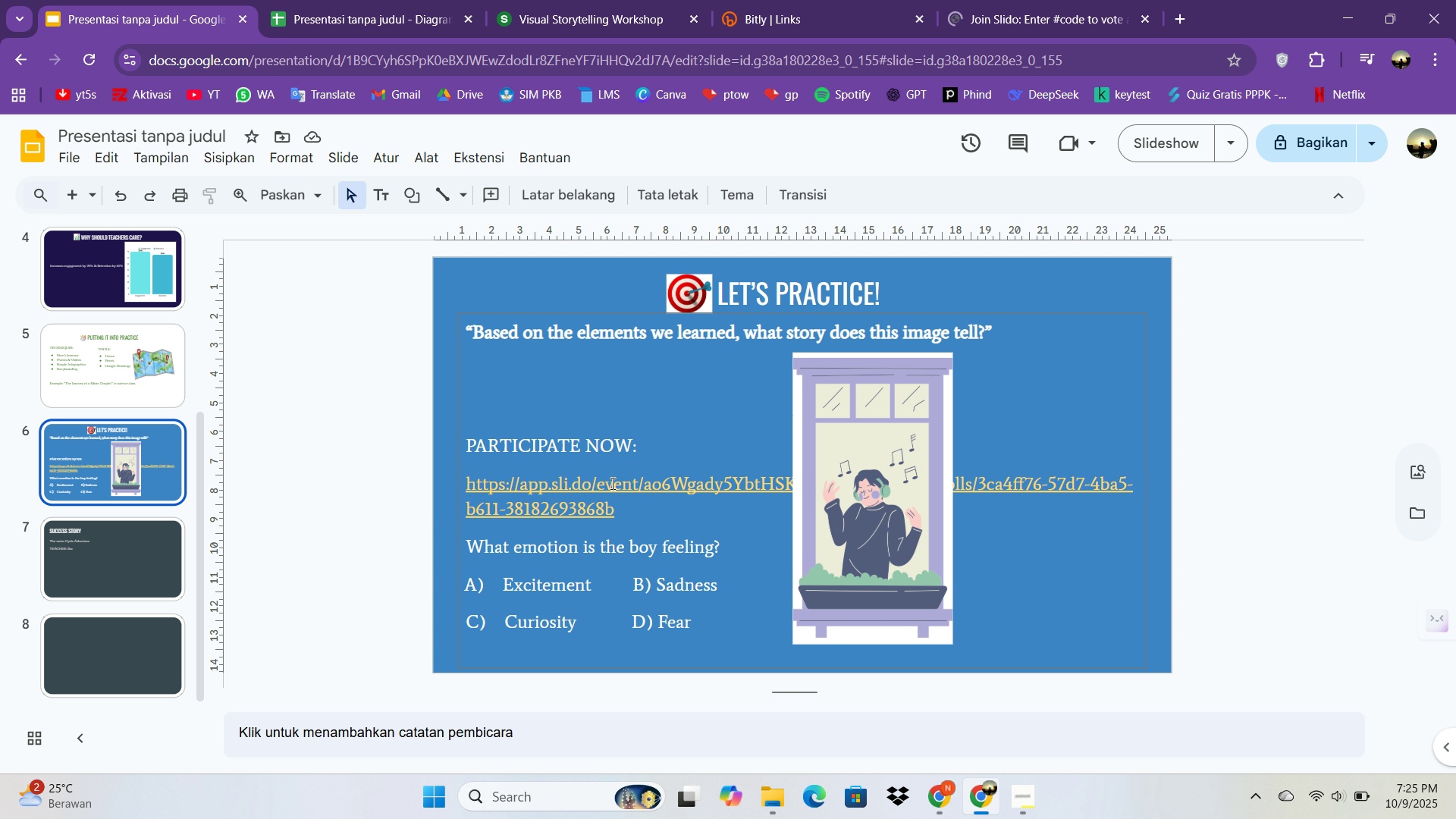 
left_click([610, 484])
 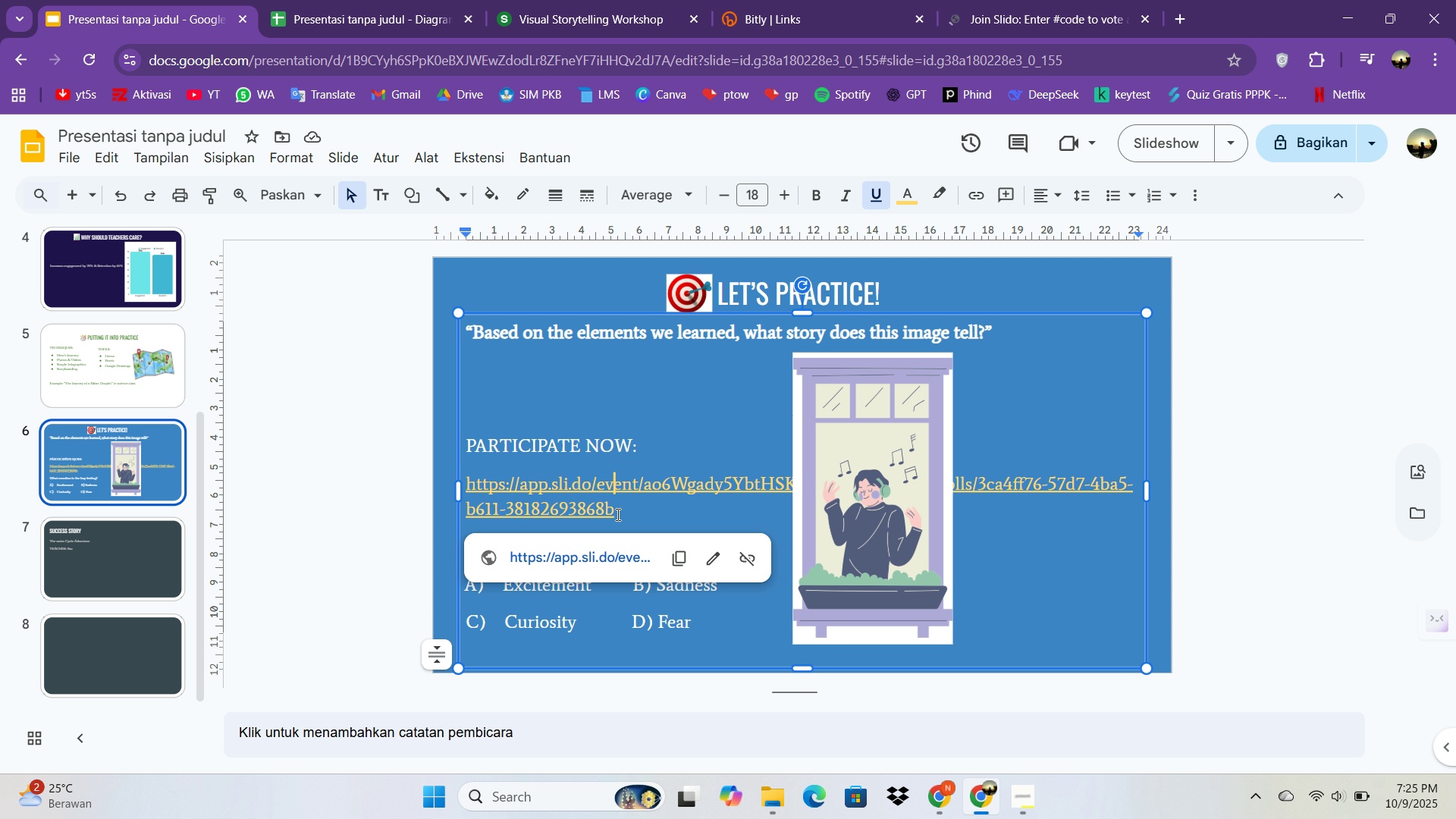 
left_click_drag(start_coordinate=[617, 514], to_coordinate=[474, 463])
 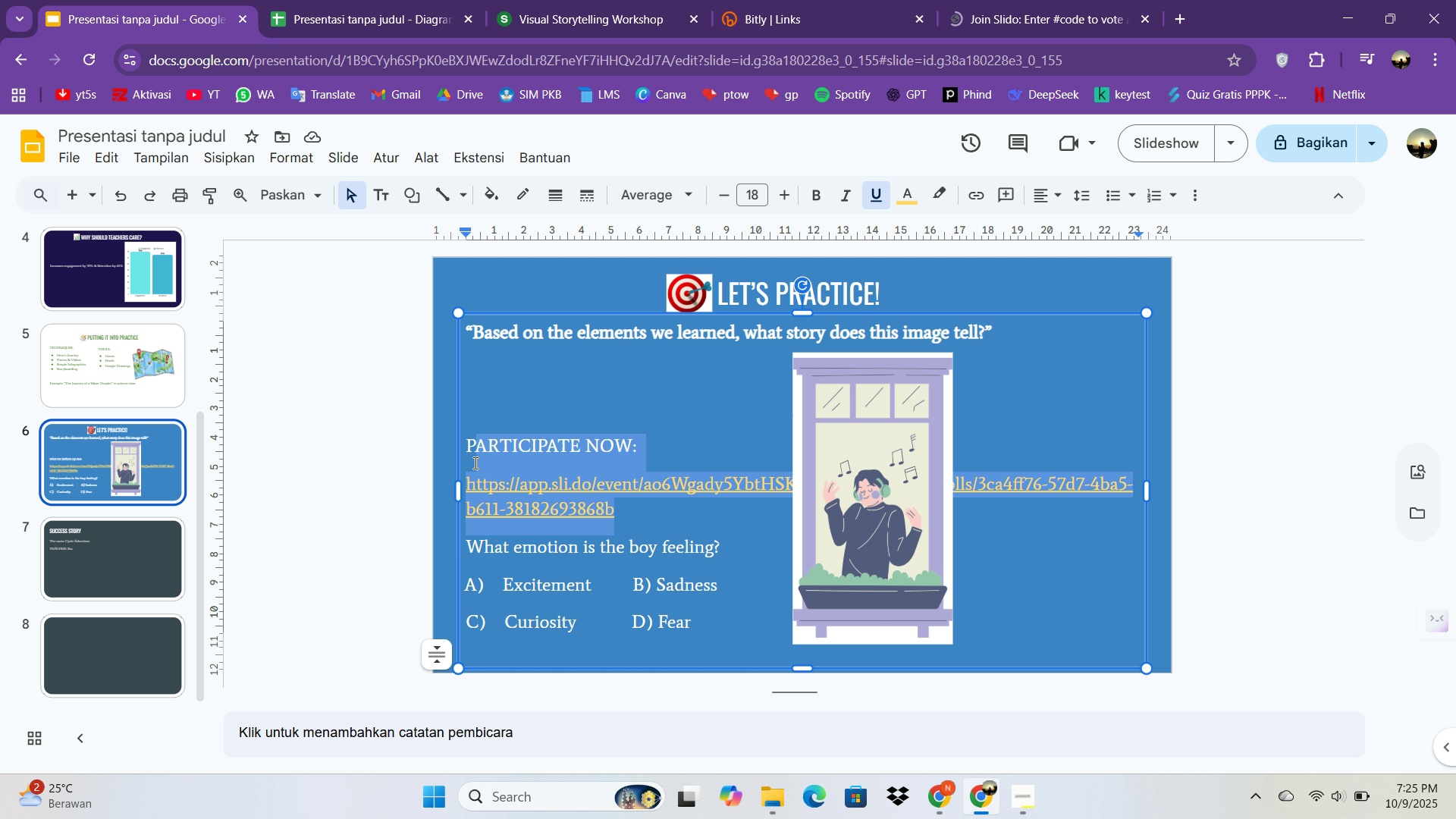 
double_click([474, 463])
 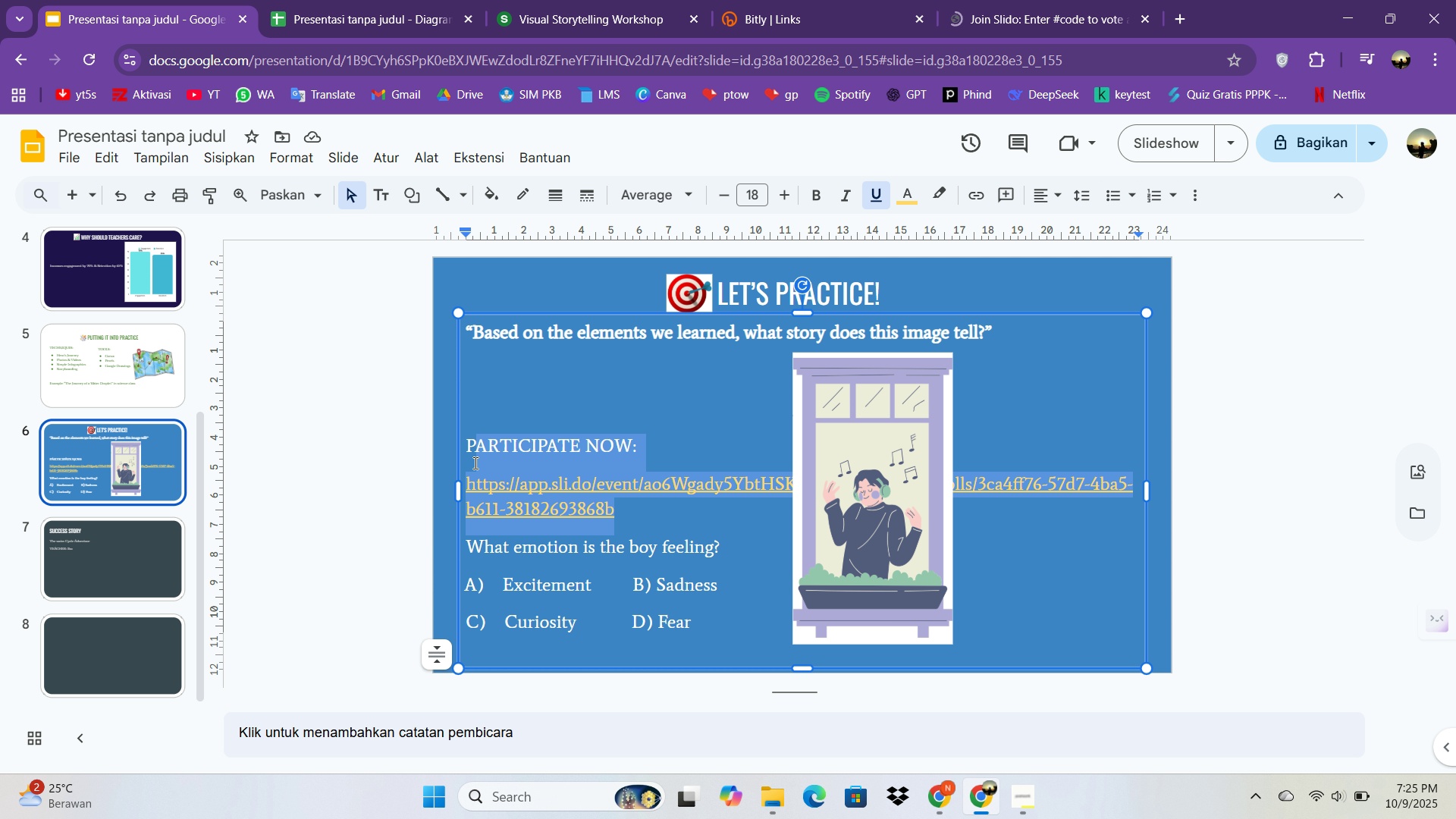 
triple_click([474, 463])
 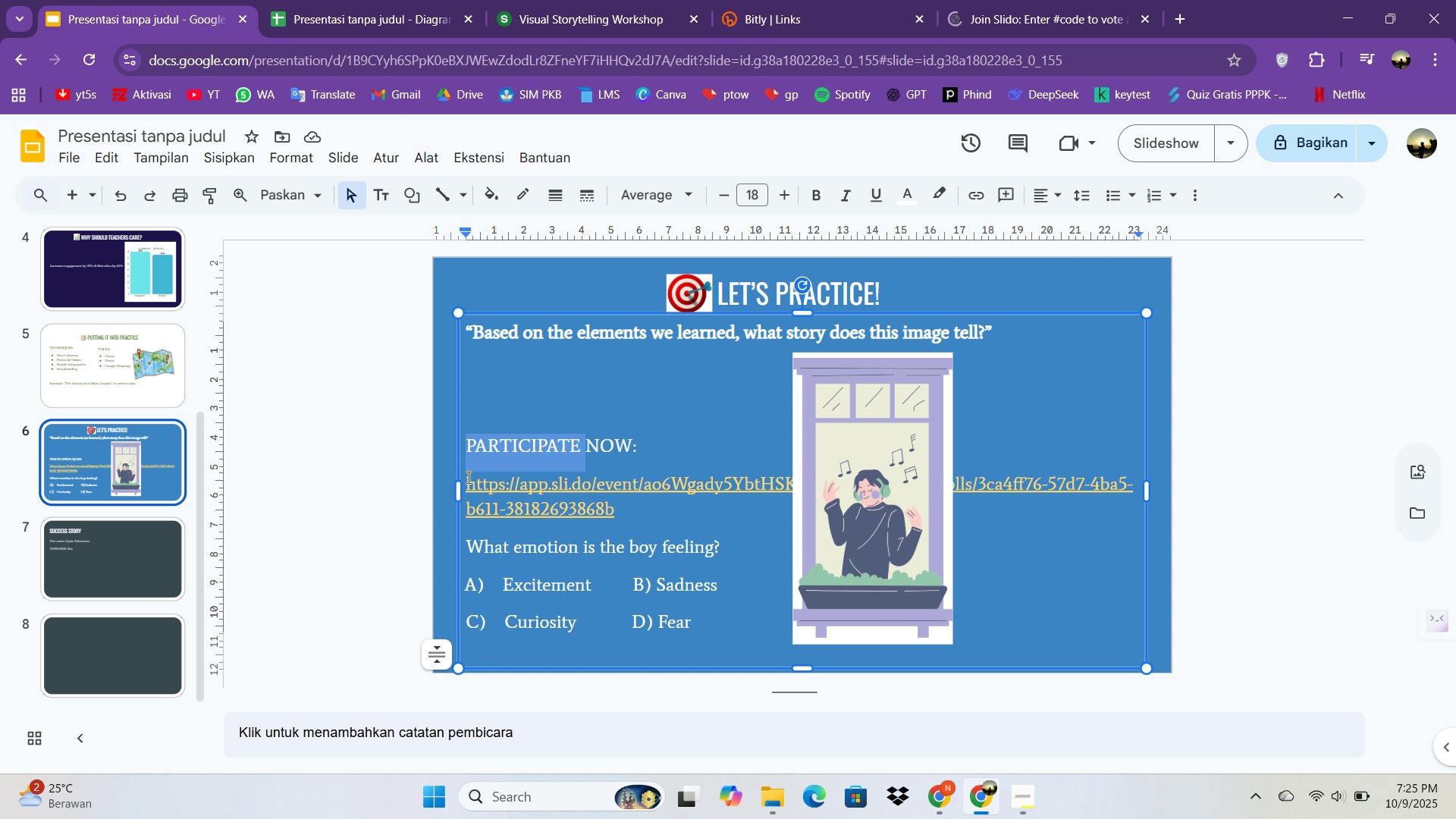 
triple_click([467, 477])
 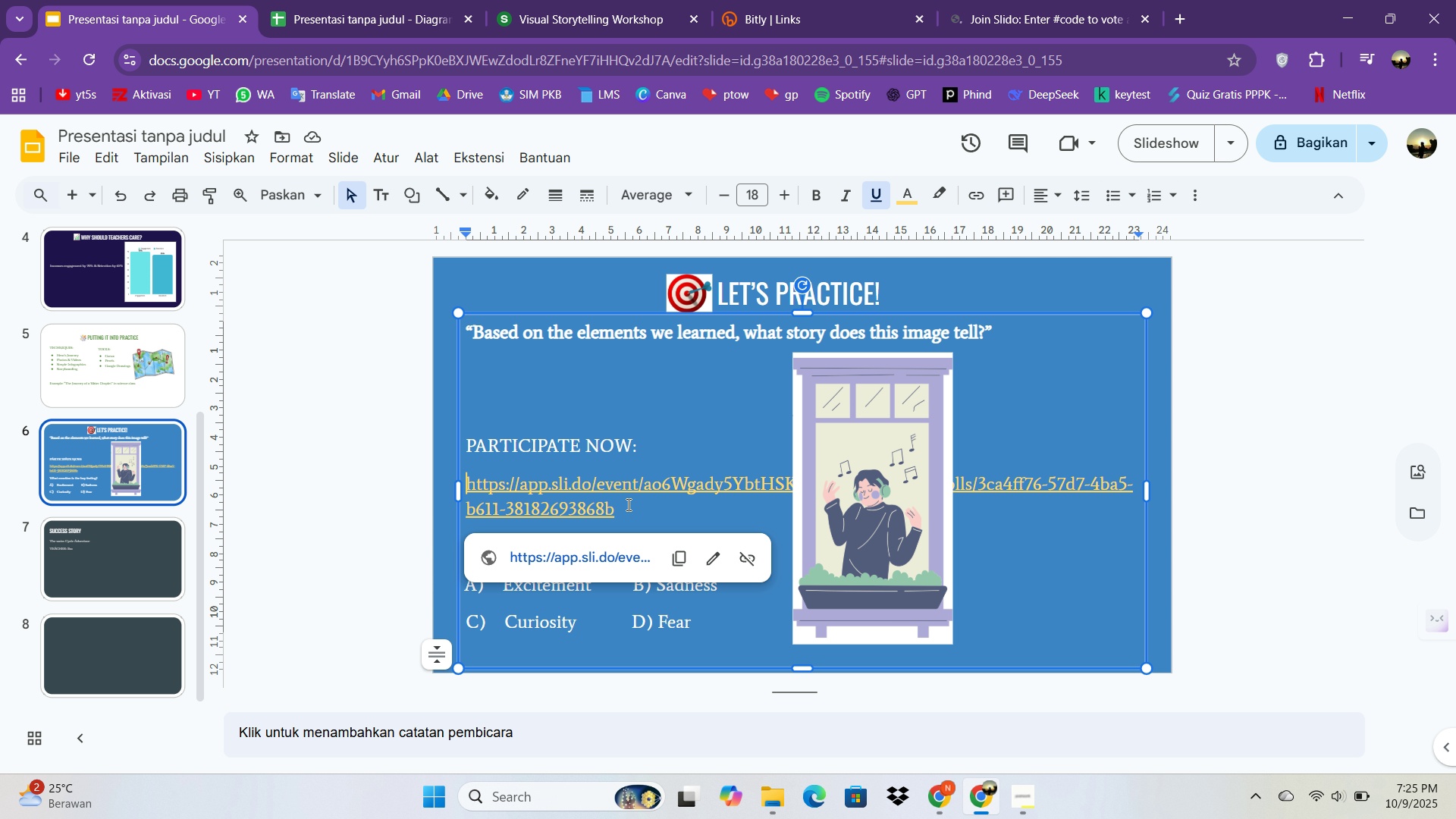 
left_click([627, 504])
 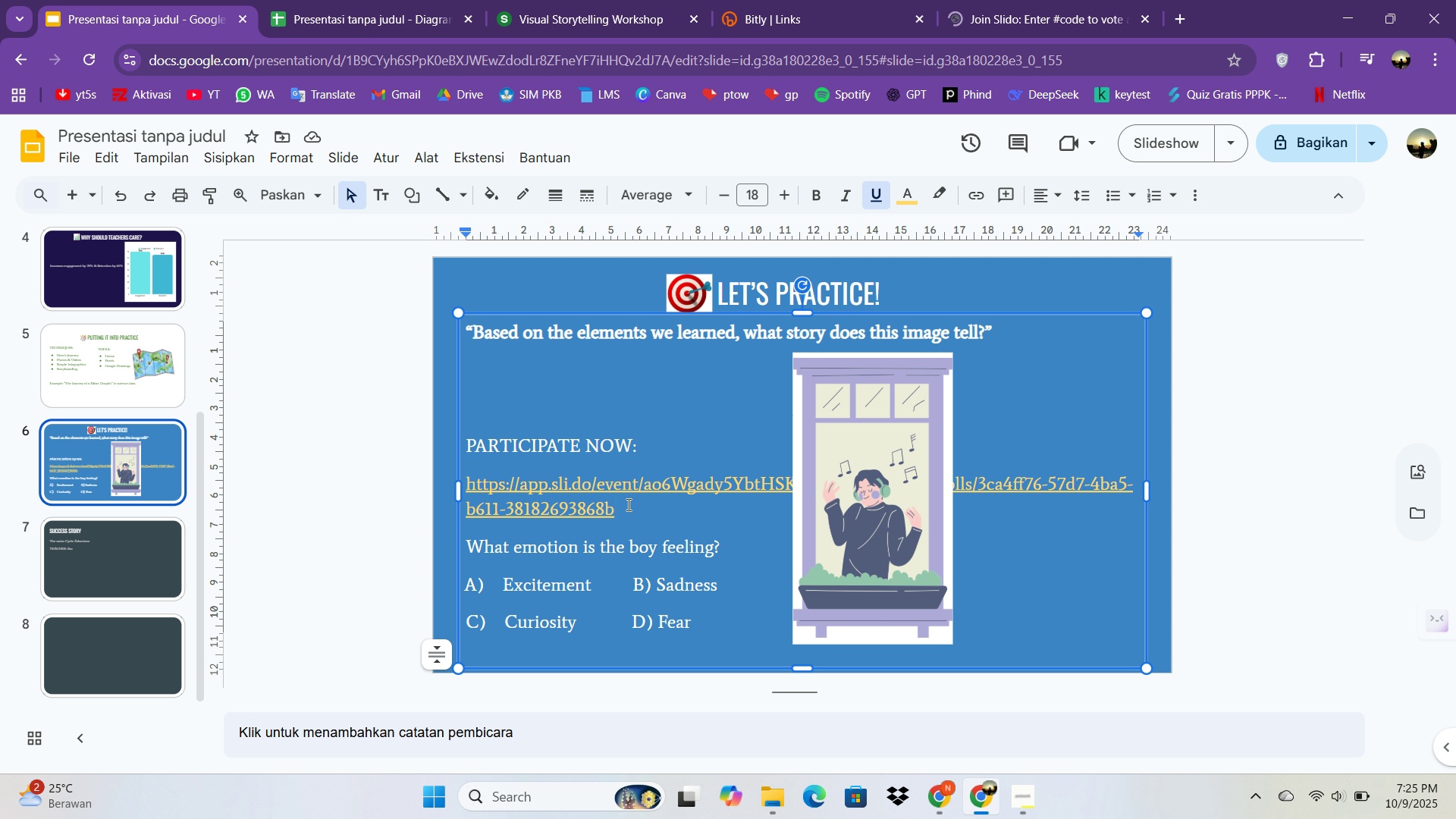 
key(Backspace)
 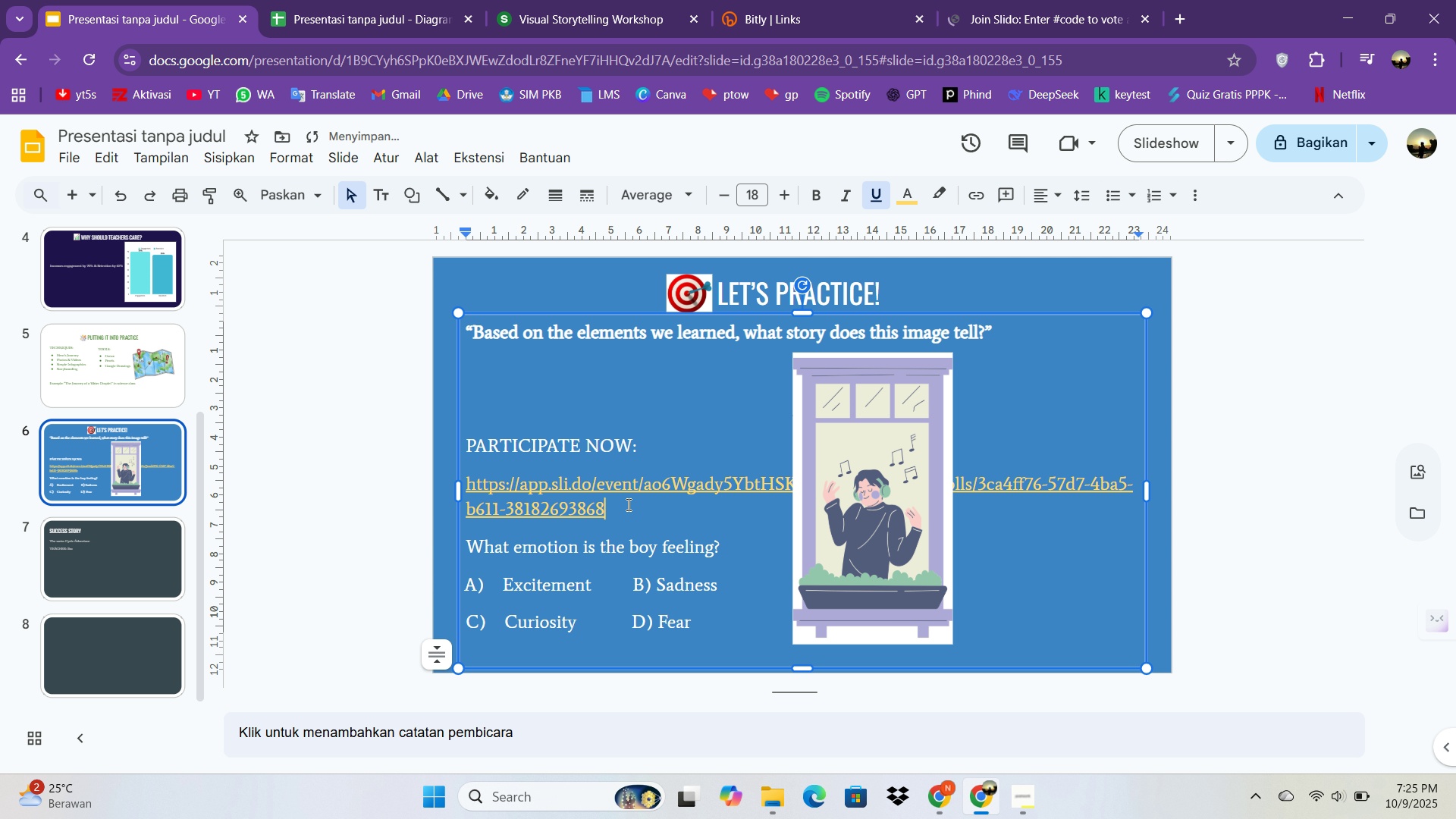 
hold_key(key=Backspace, duration=1.52)
 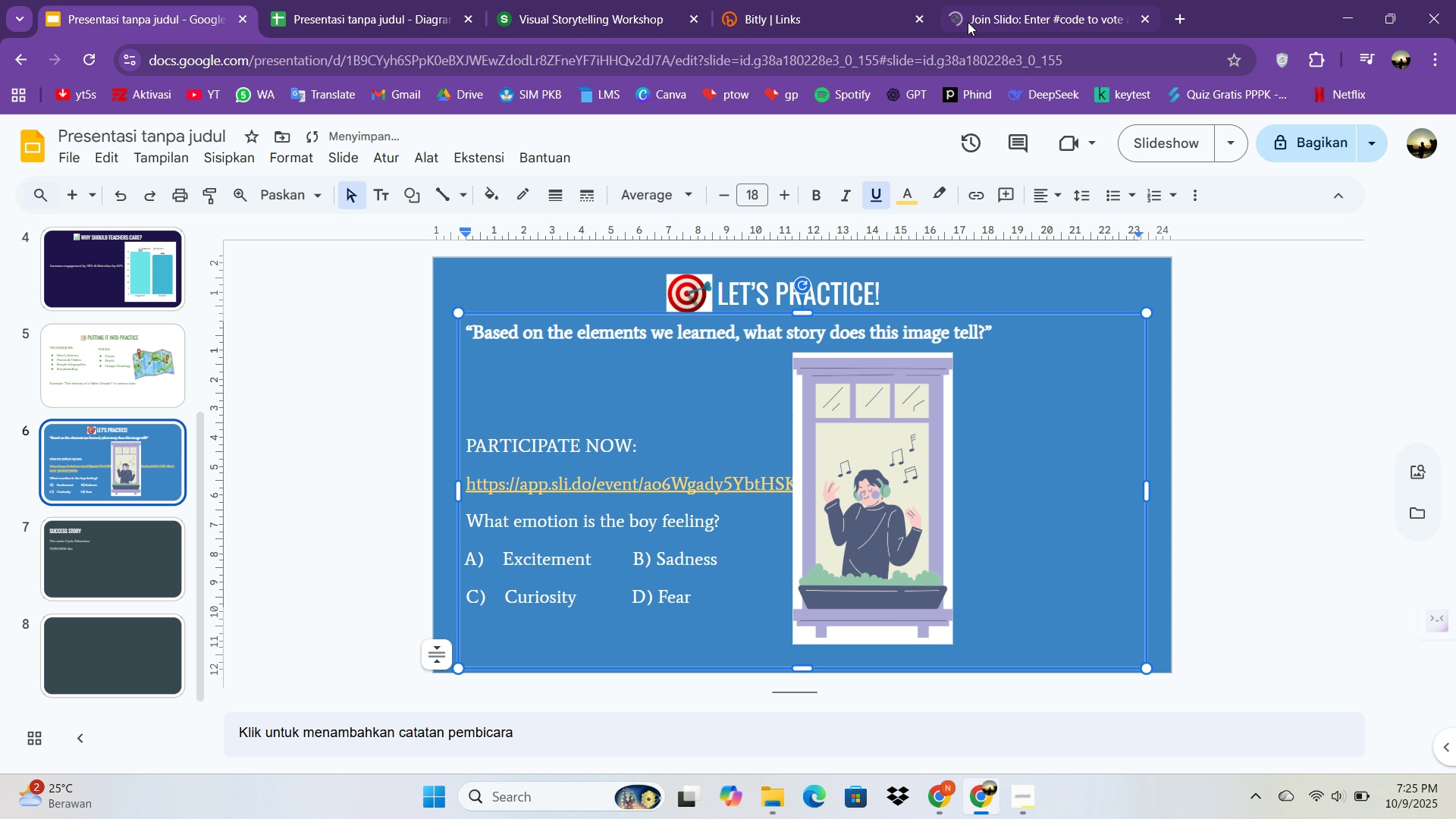 
hold_key(key=Backspace, duration=1.01)
 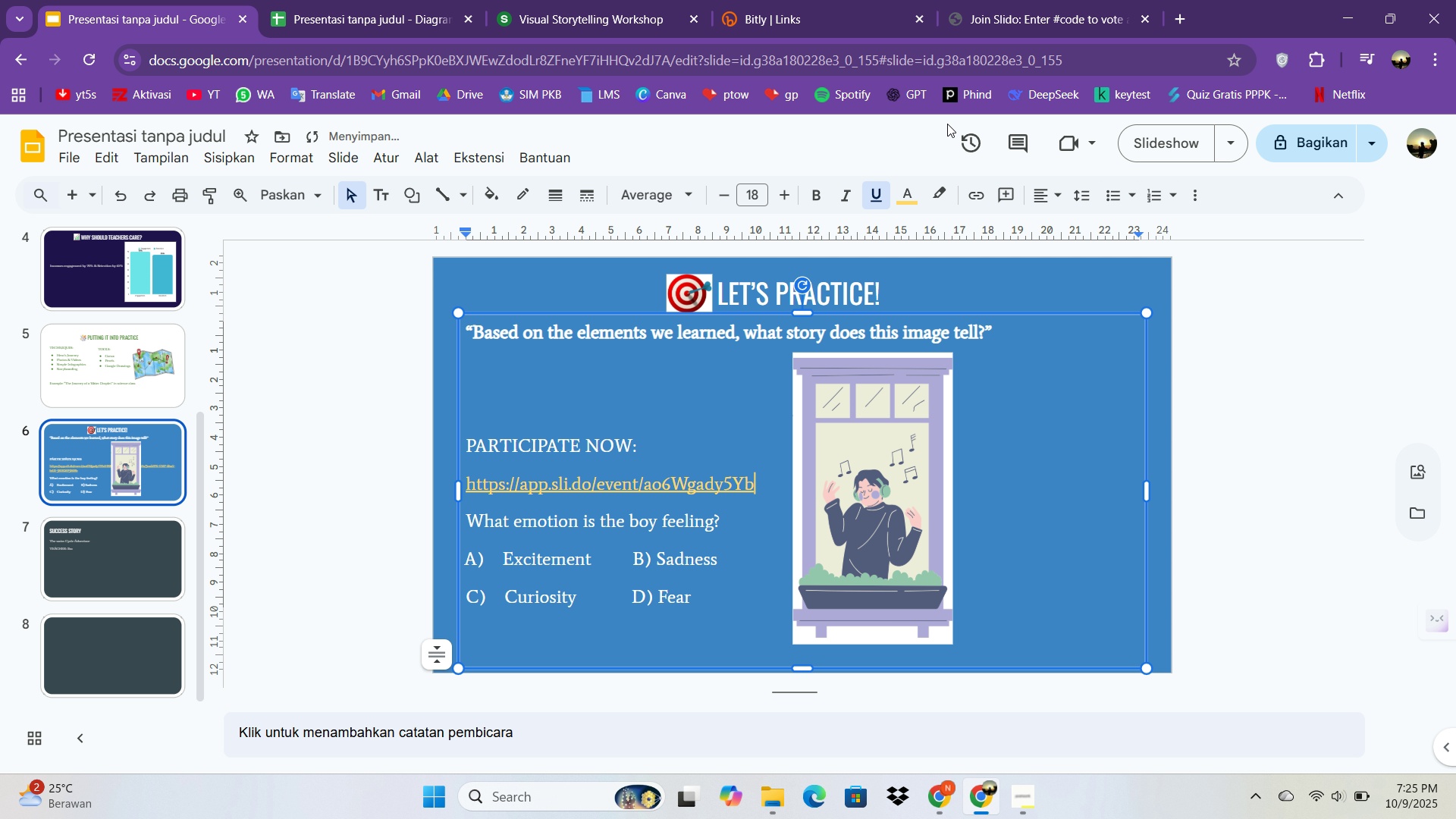 
hold_key(key=Backspace, duration=1.03)
 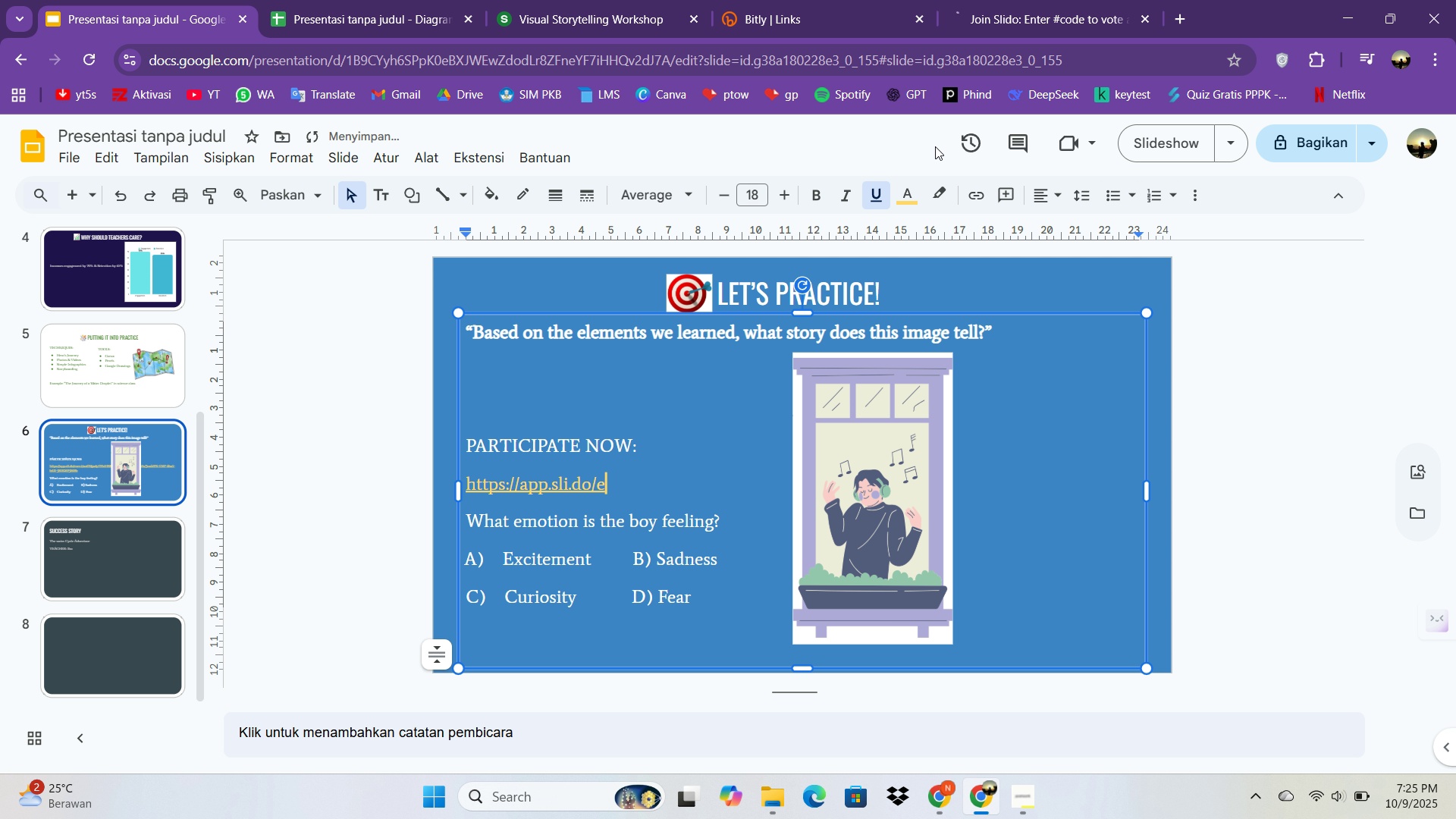 
key(Backspace)
 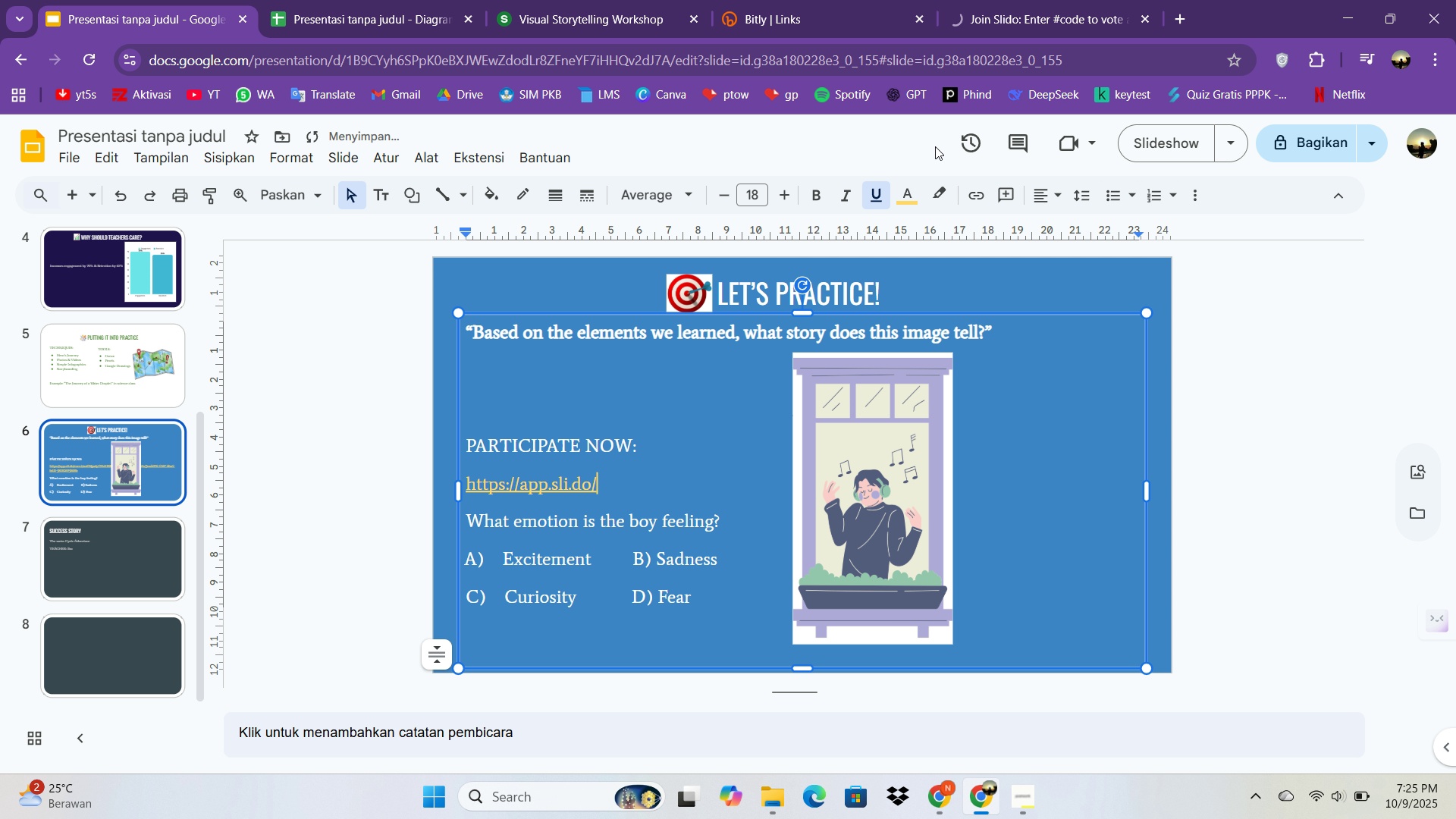 
key(Backspace)
 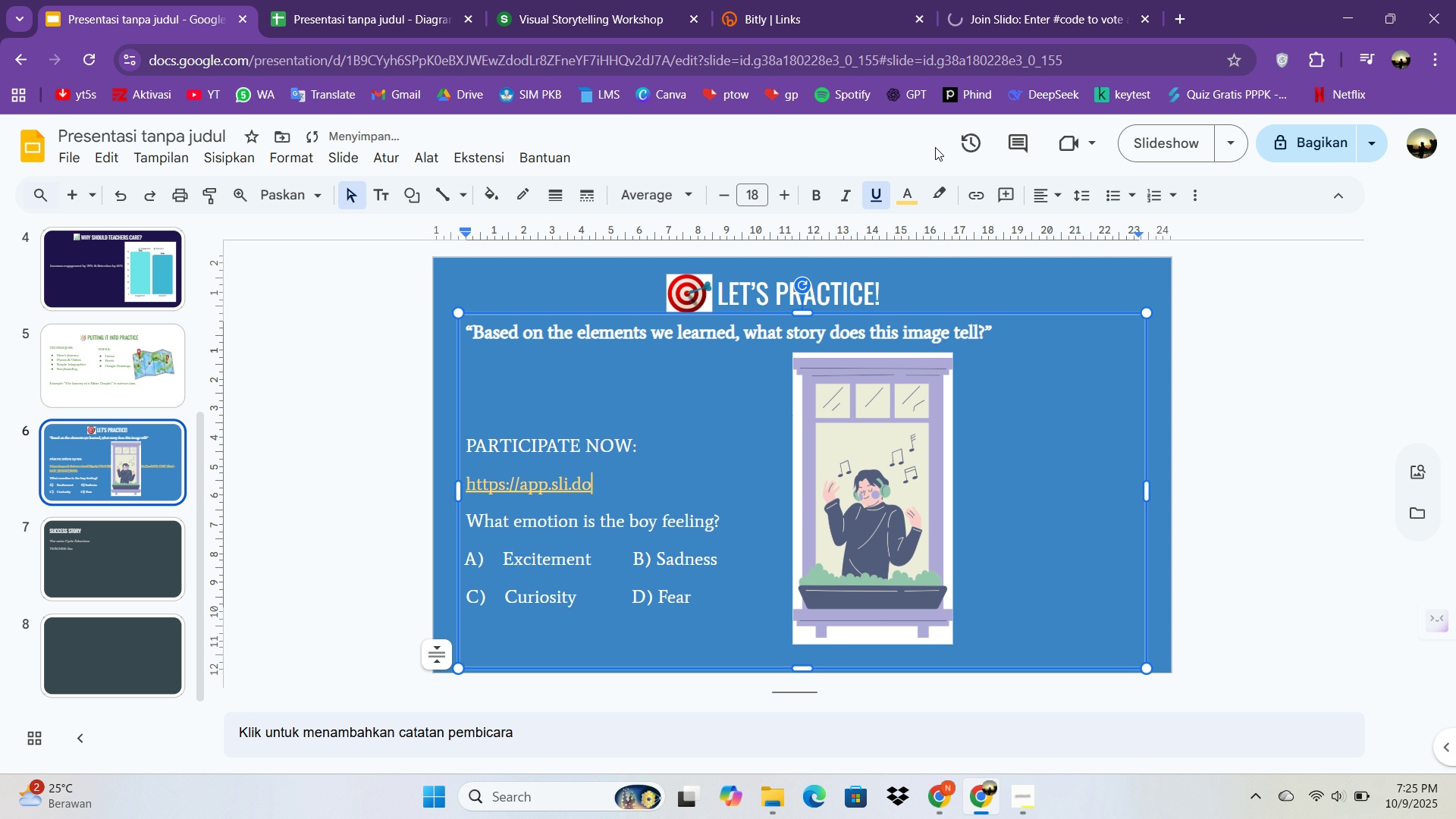 
hold_key(key=Backspace, duration=0.74)
 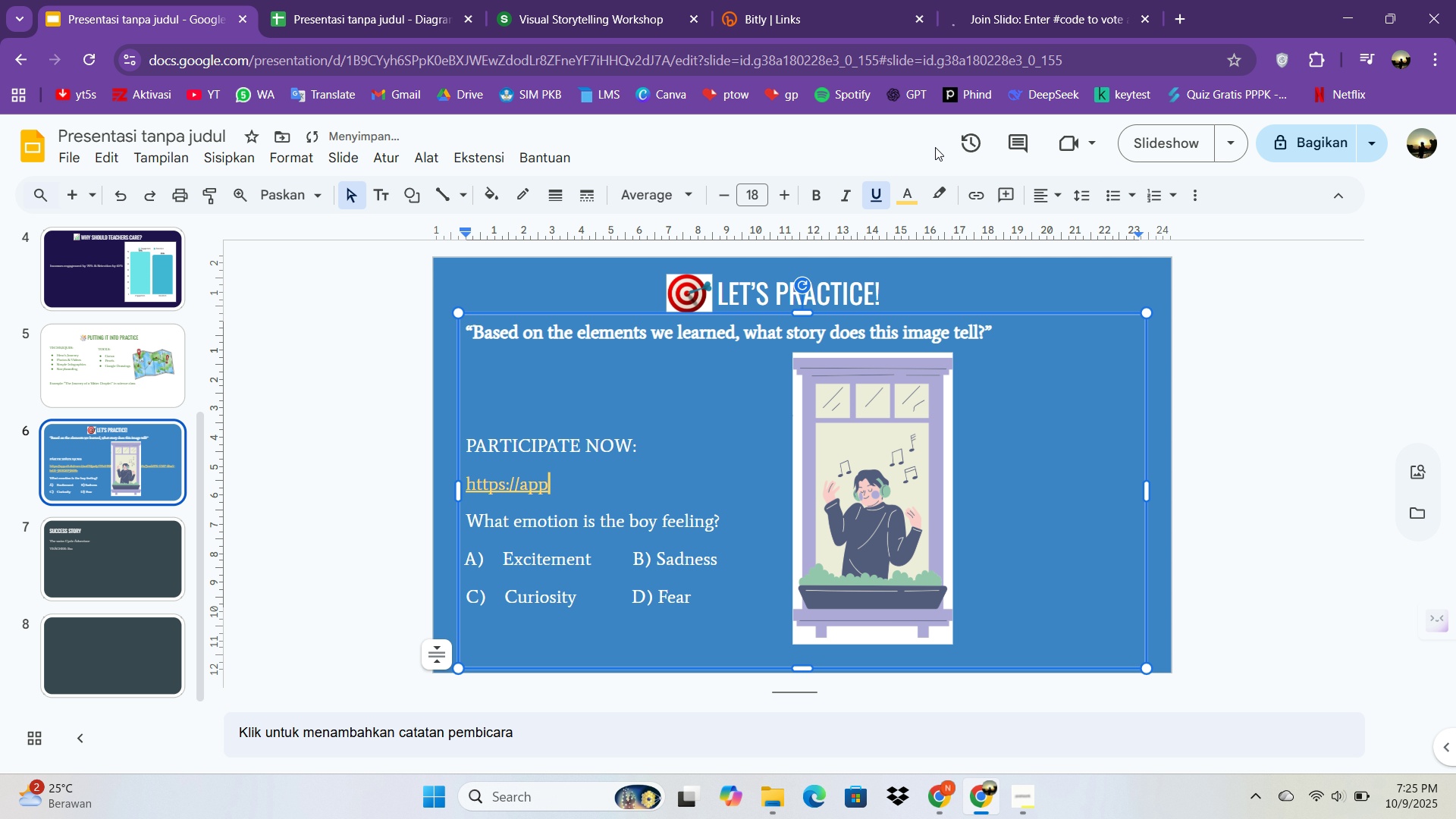 
key(Backspace)
 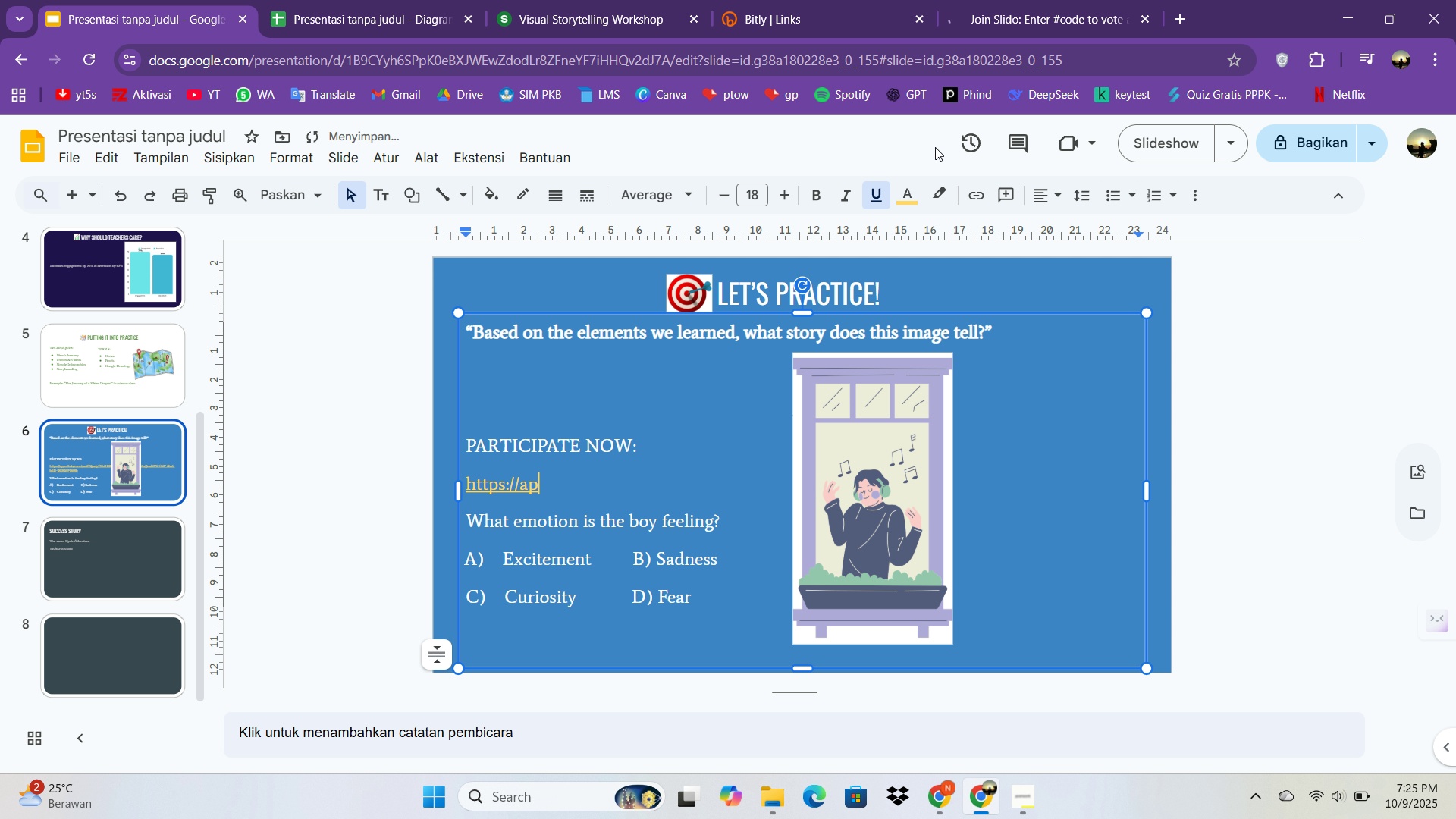 
key(Backspace)
 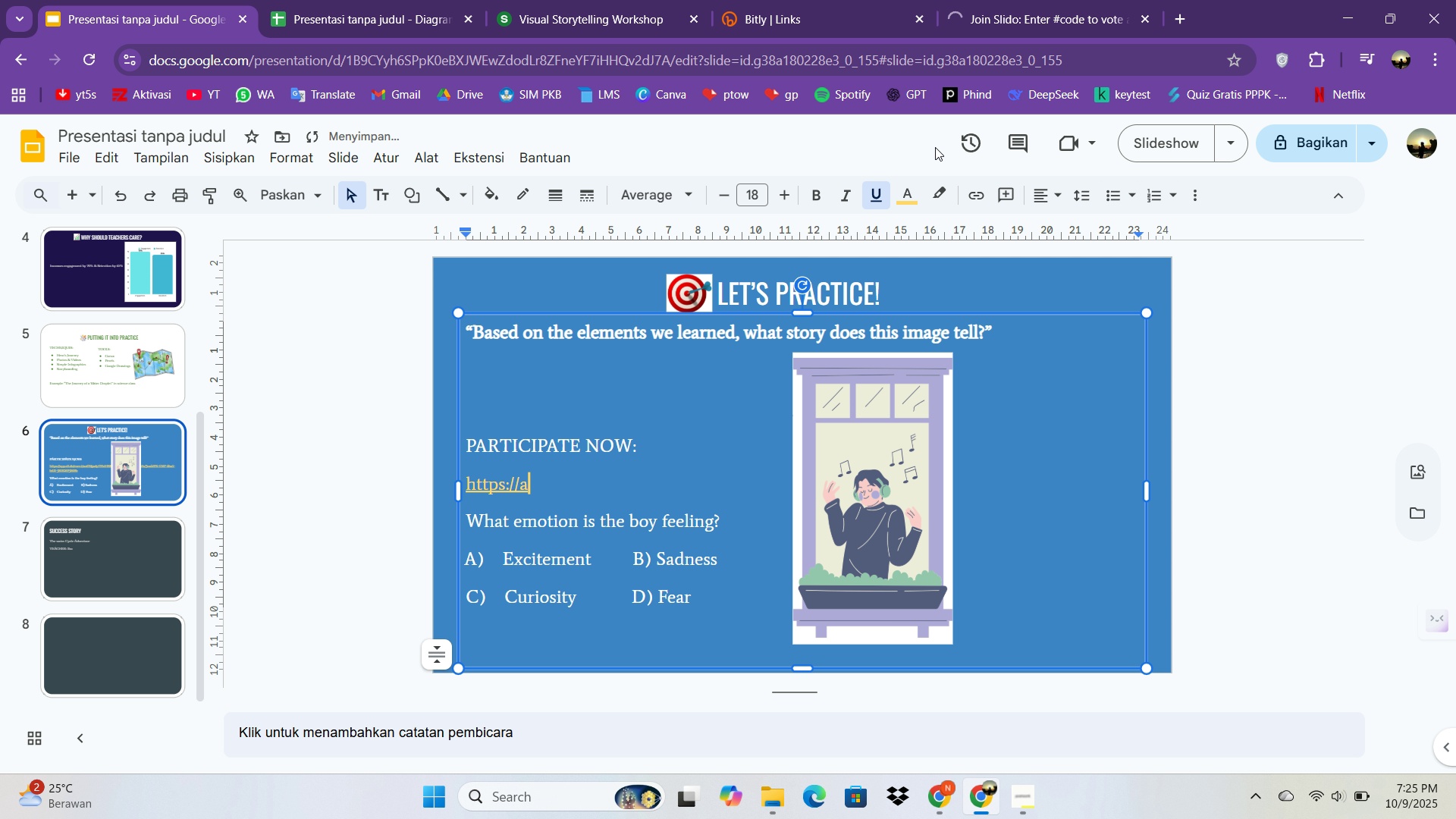 
key(Backspace)
 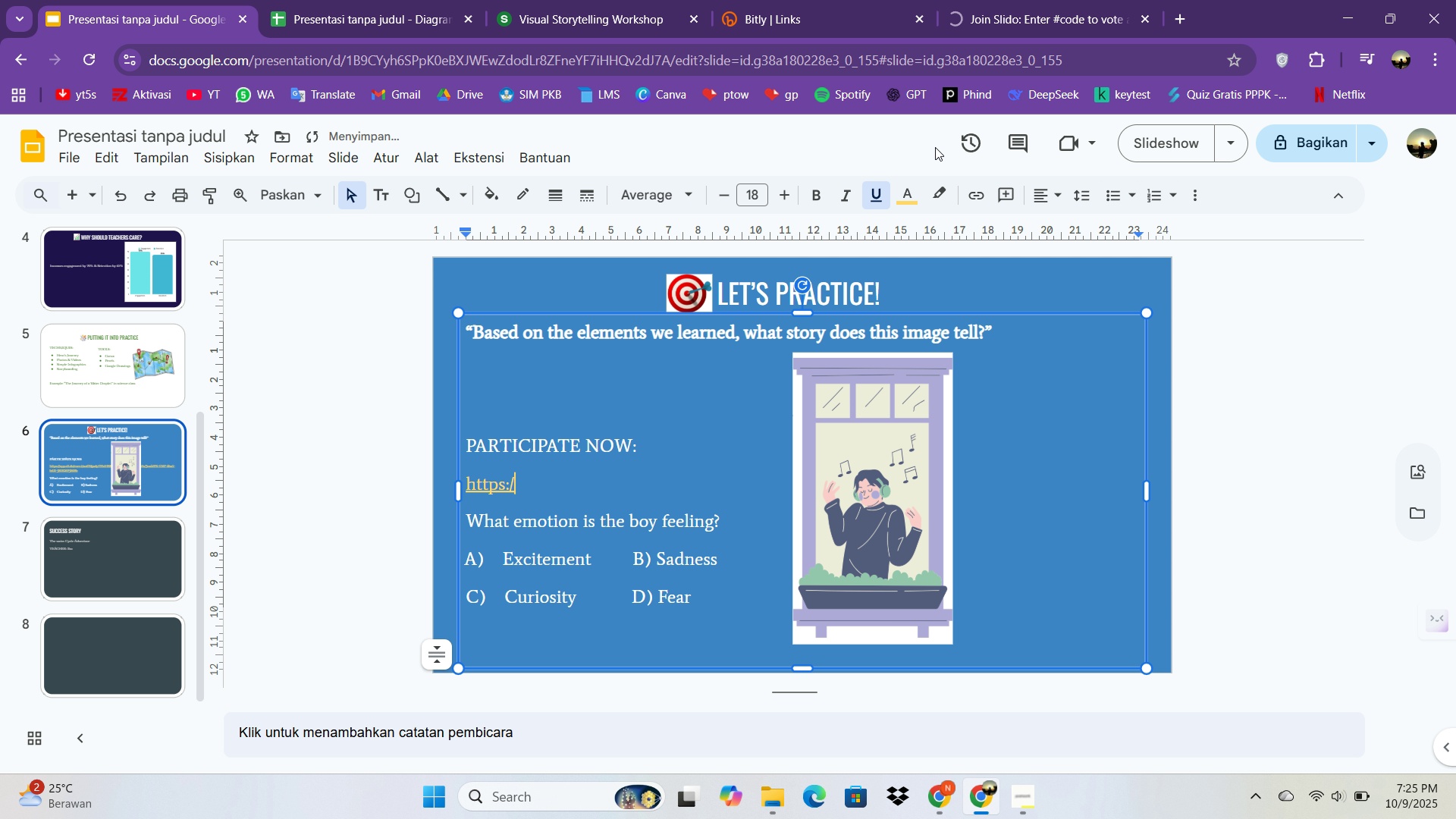 
key(Backspace)
 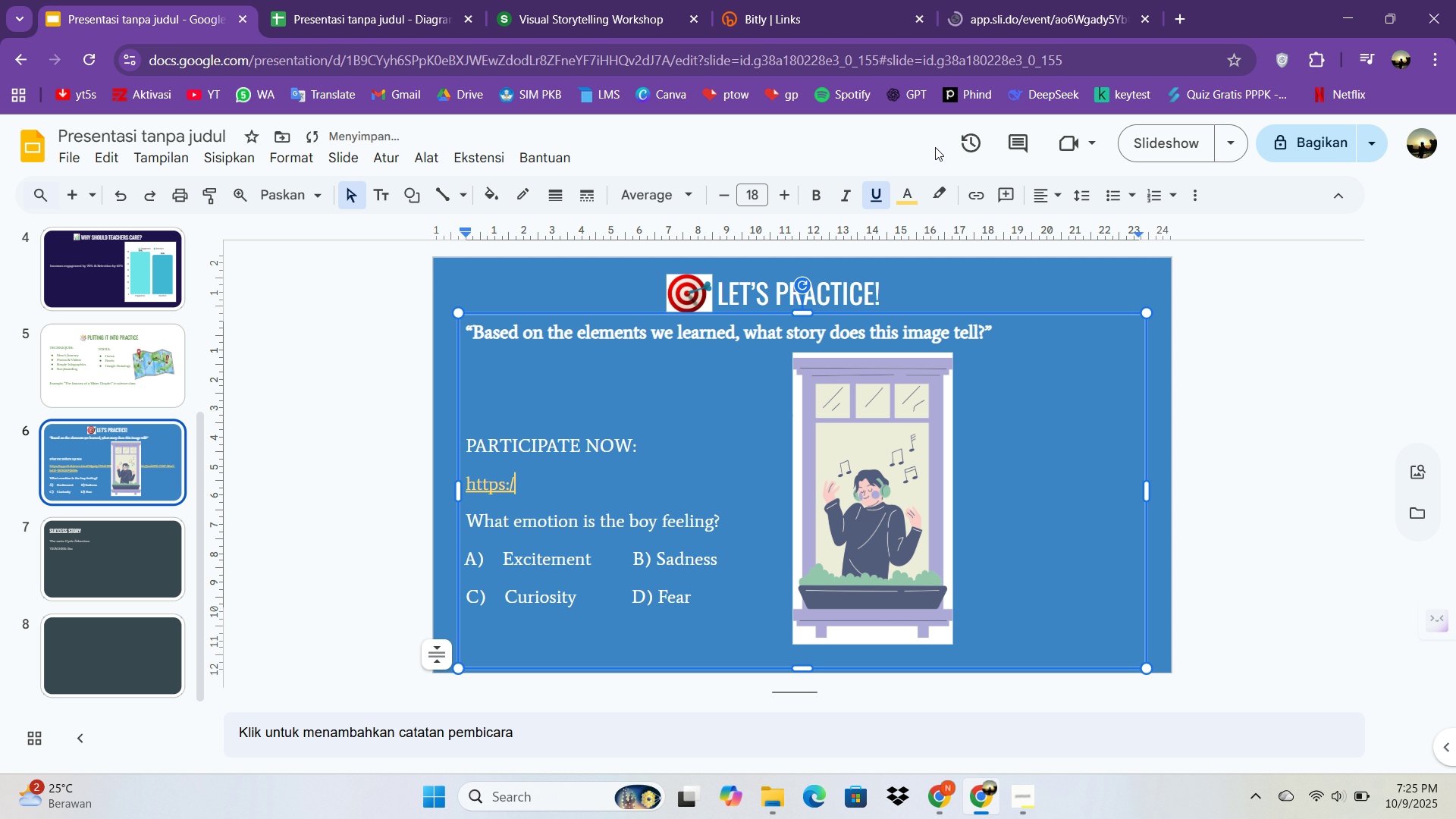 
key(Backspace)
 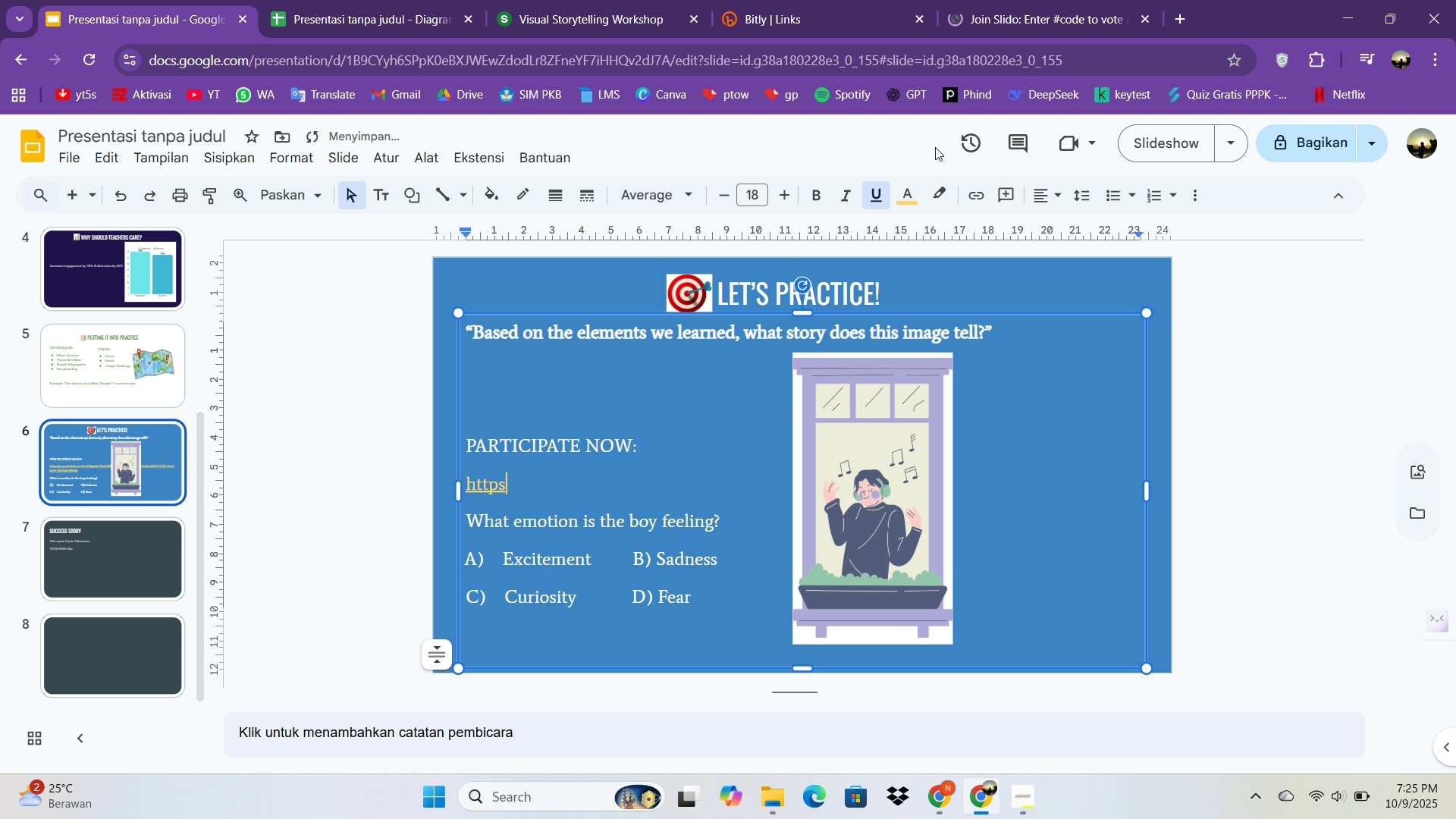 
key(Backspace)
 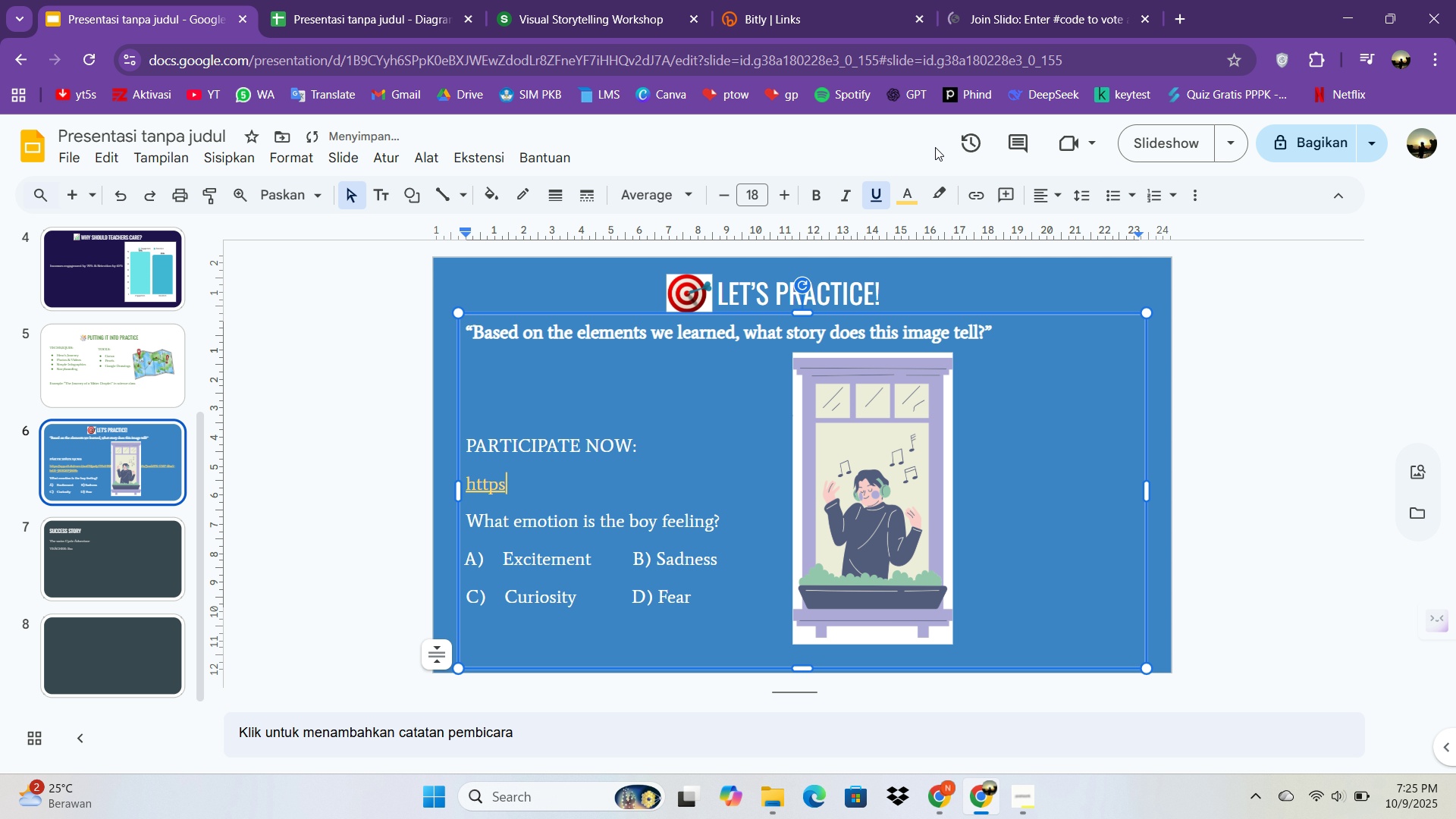 
key(Backspace)
 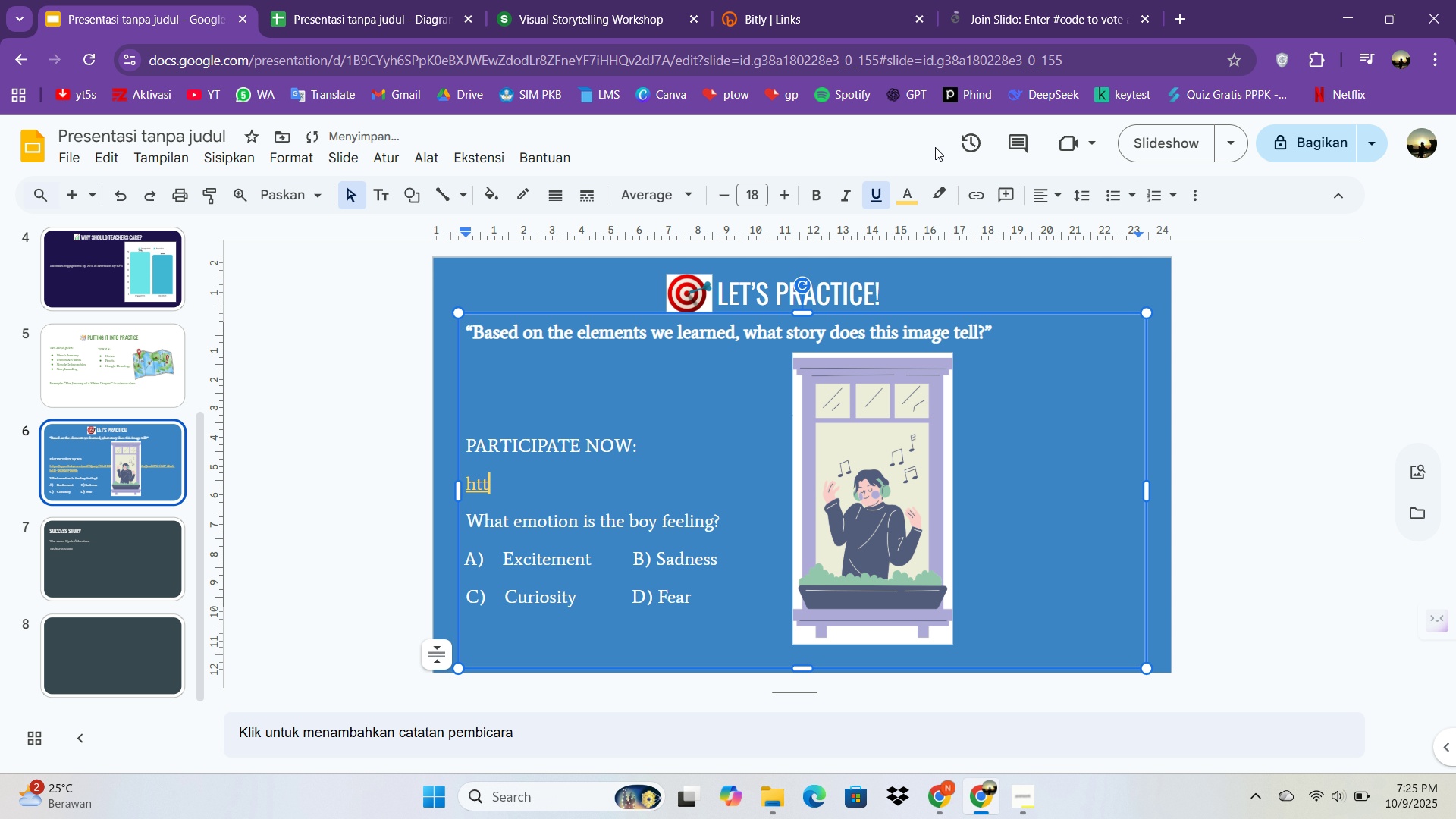 
key(Backspace)
 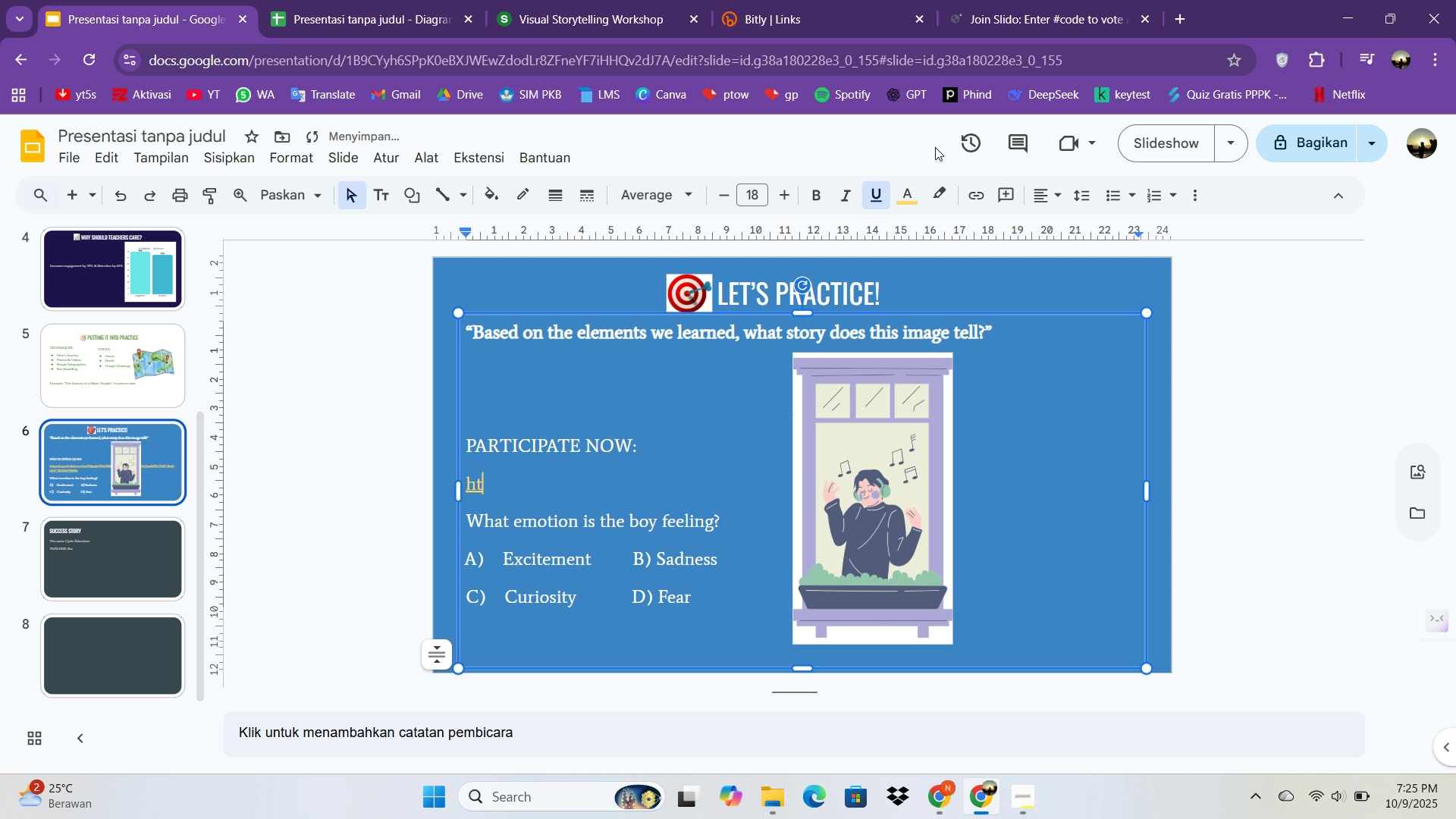 
key(Backspace)
 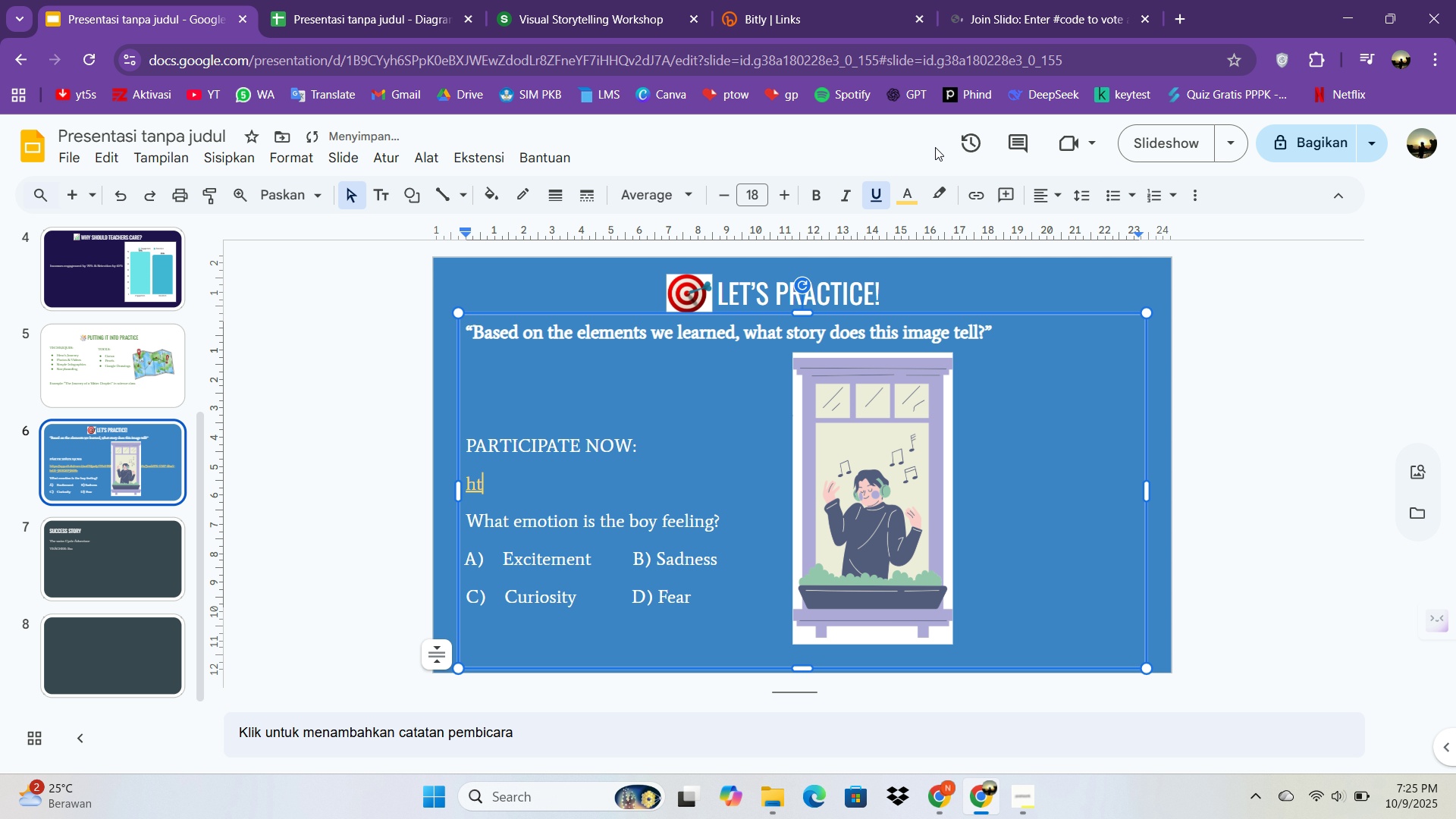 
key(Backspace)
 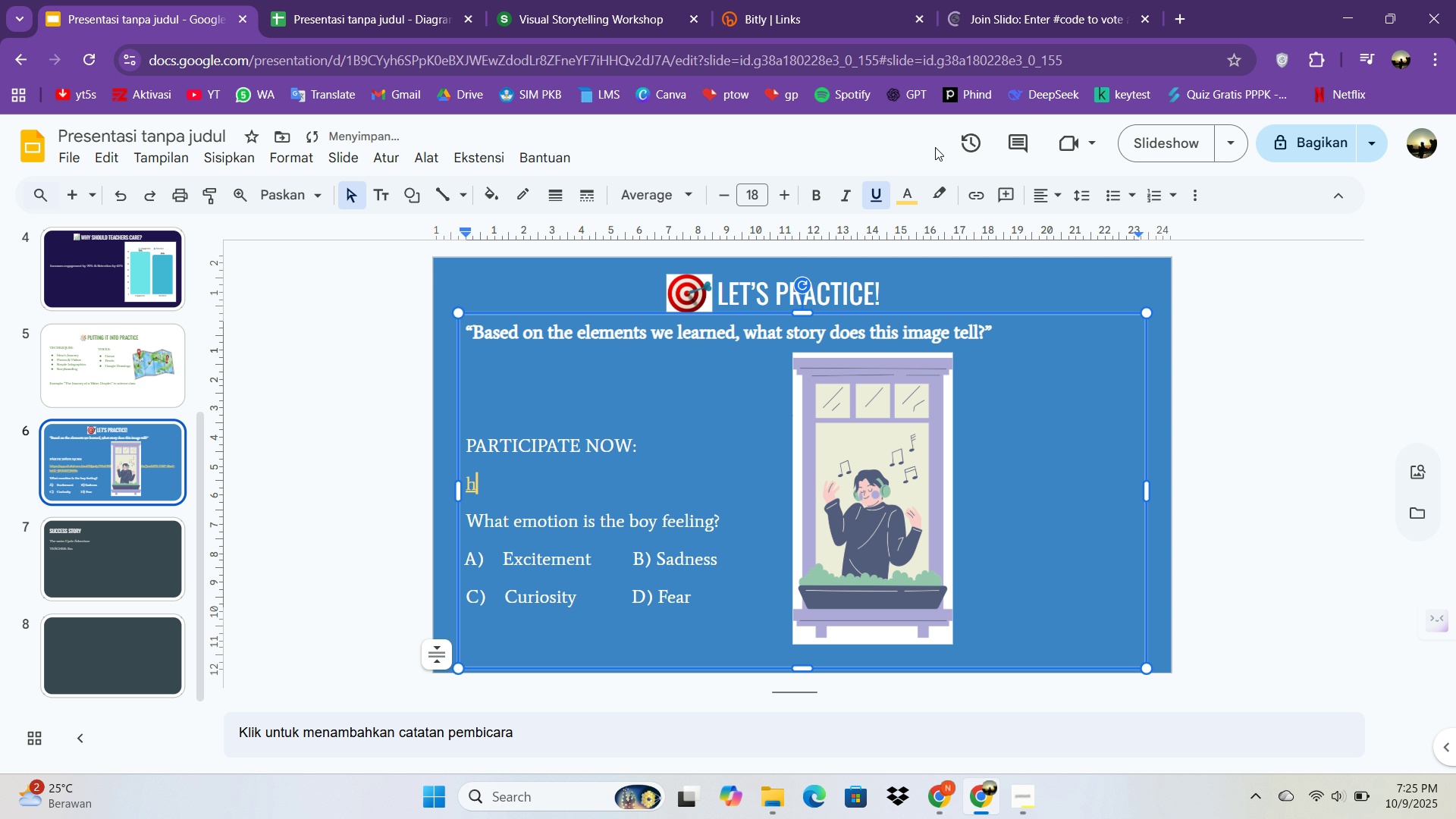 
key(Backspace)
 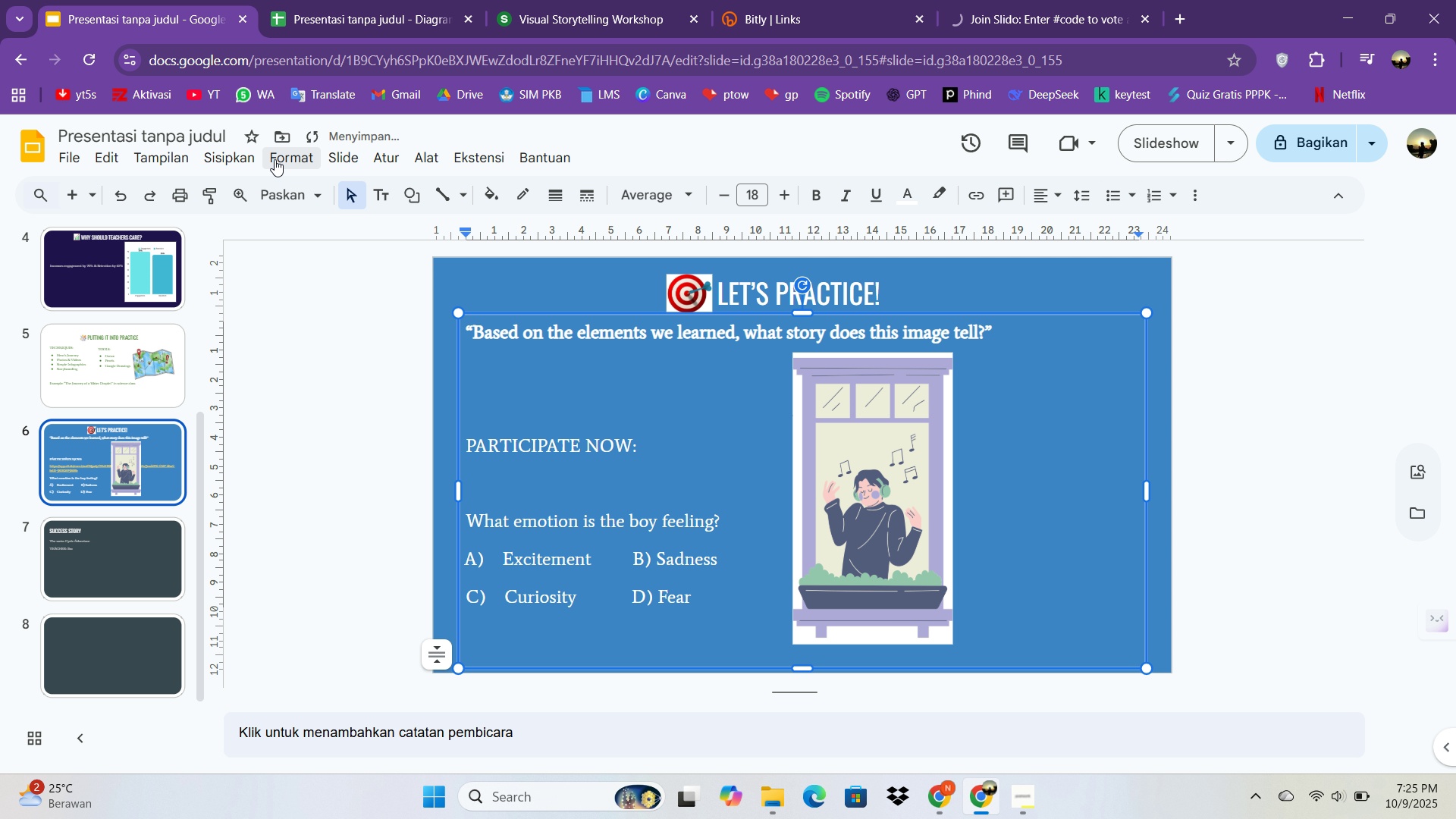 
left_click([237, 162])
 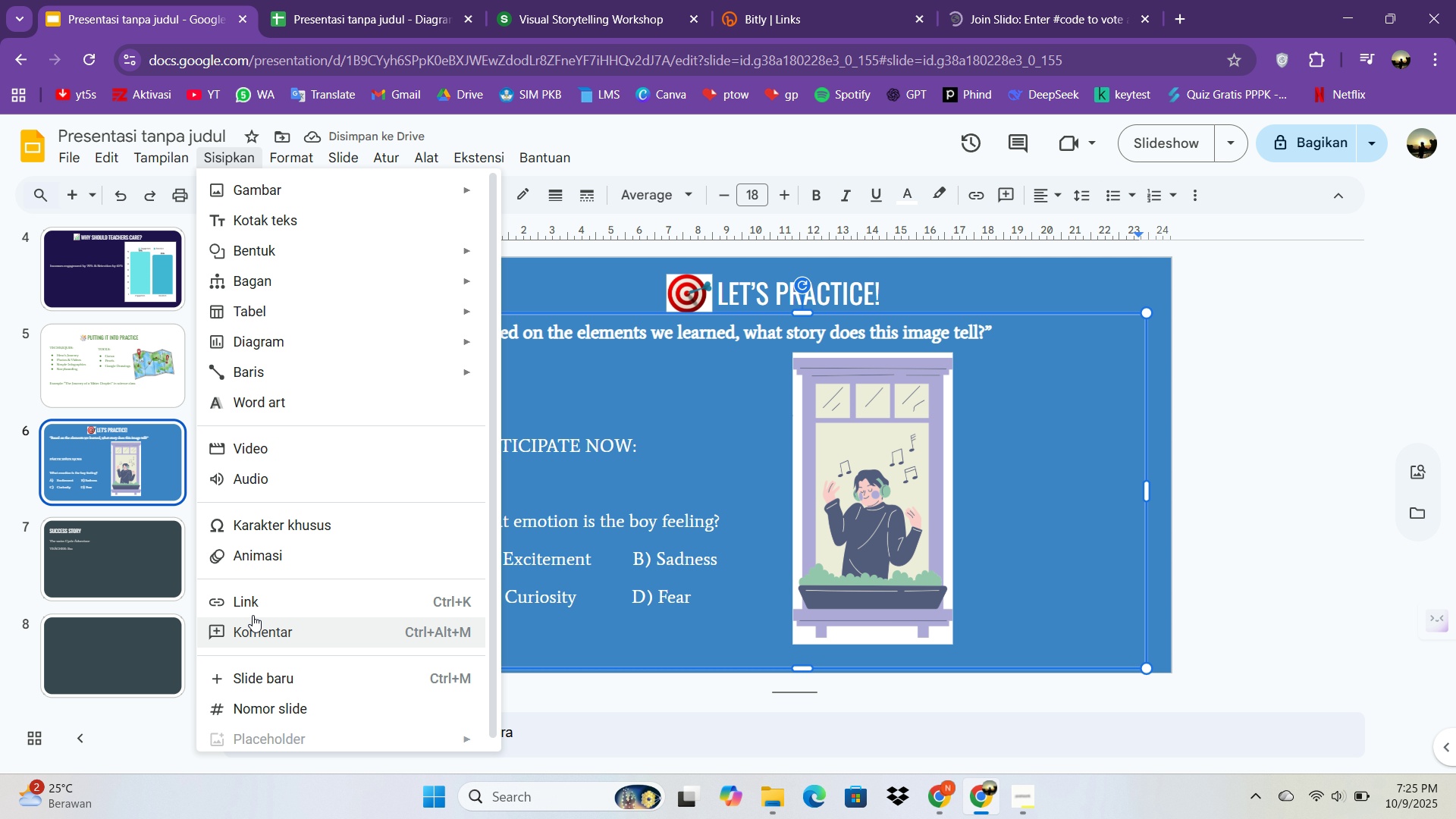 
left_click([251, 606])
 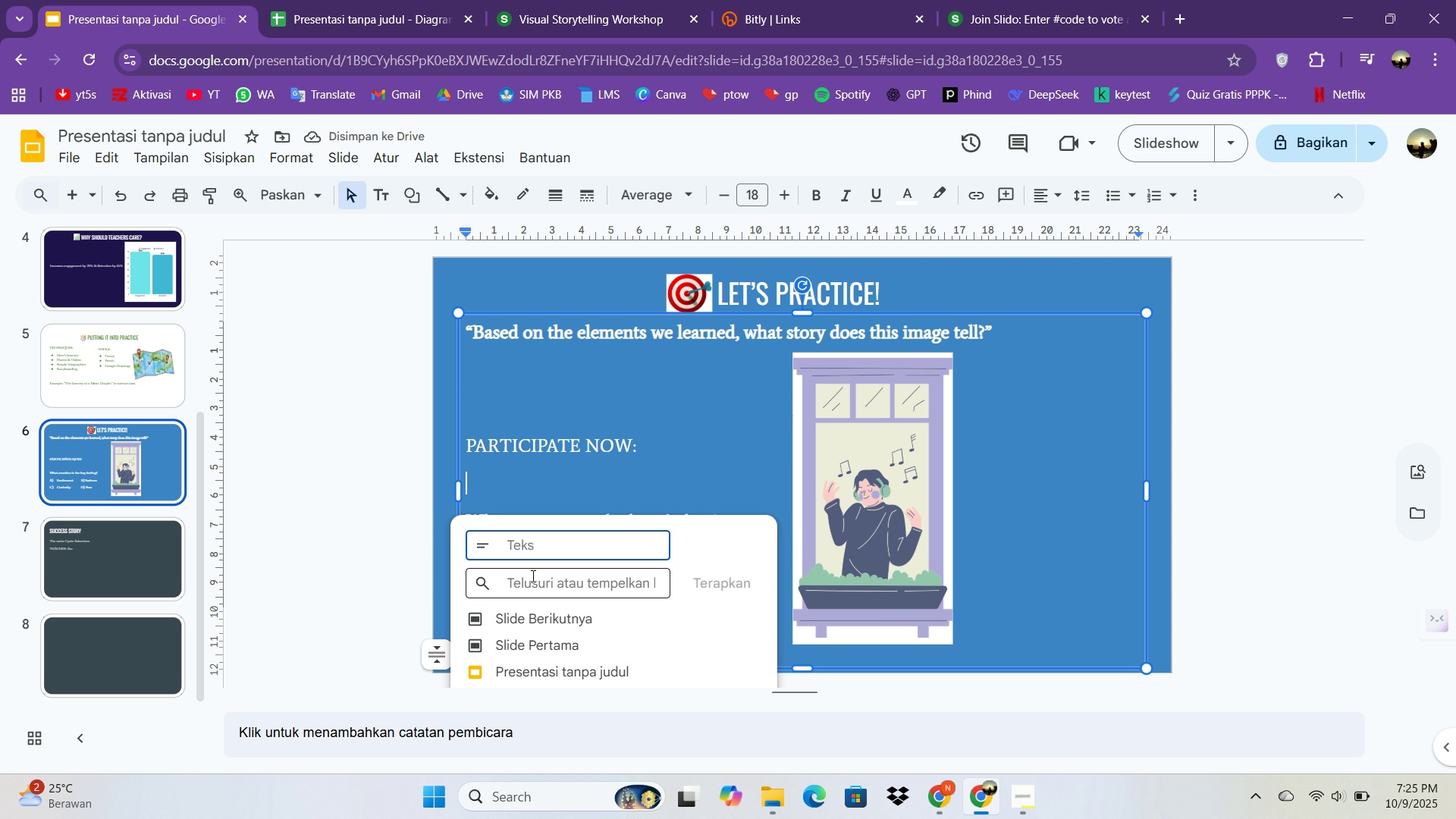 
left_click([532, 576])
 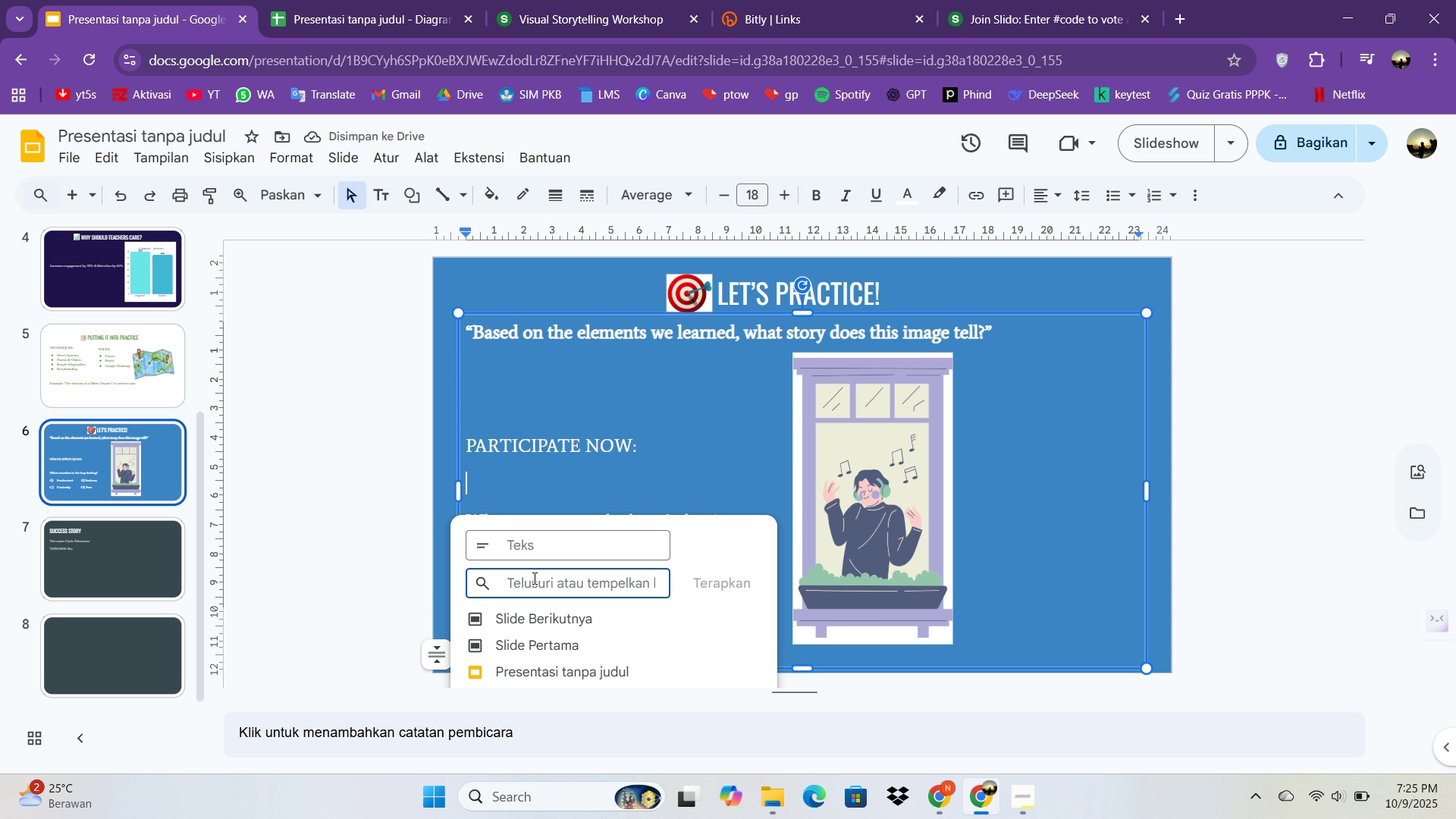 
key(Control+V)
 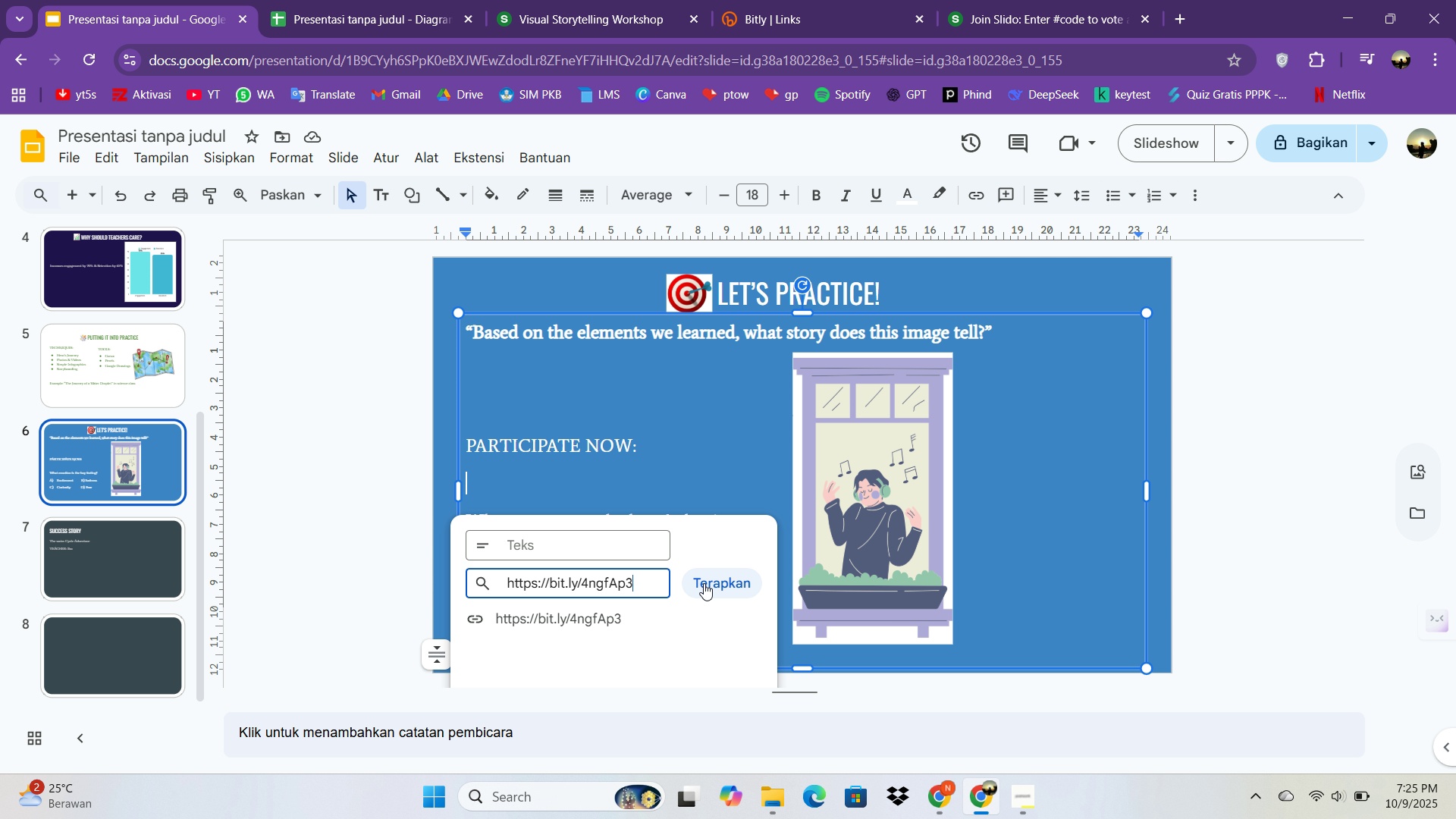 
double_click([704, 583])
 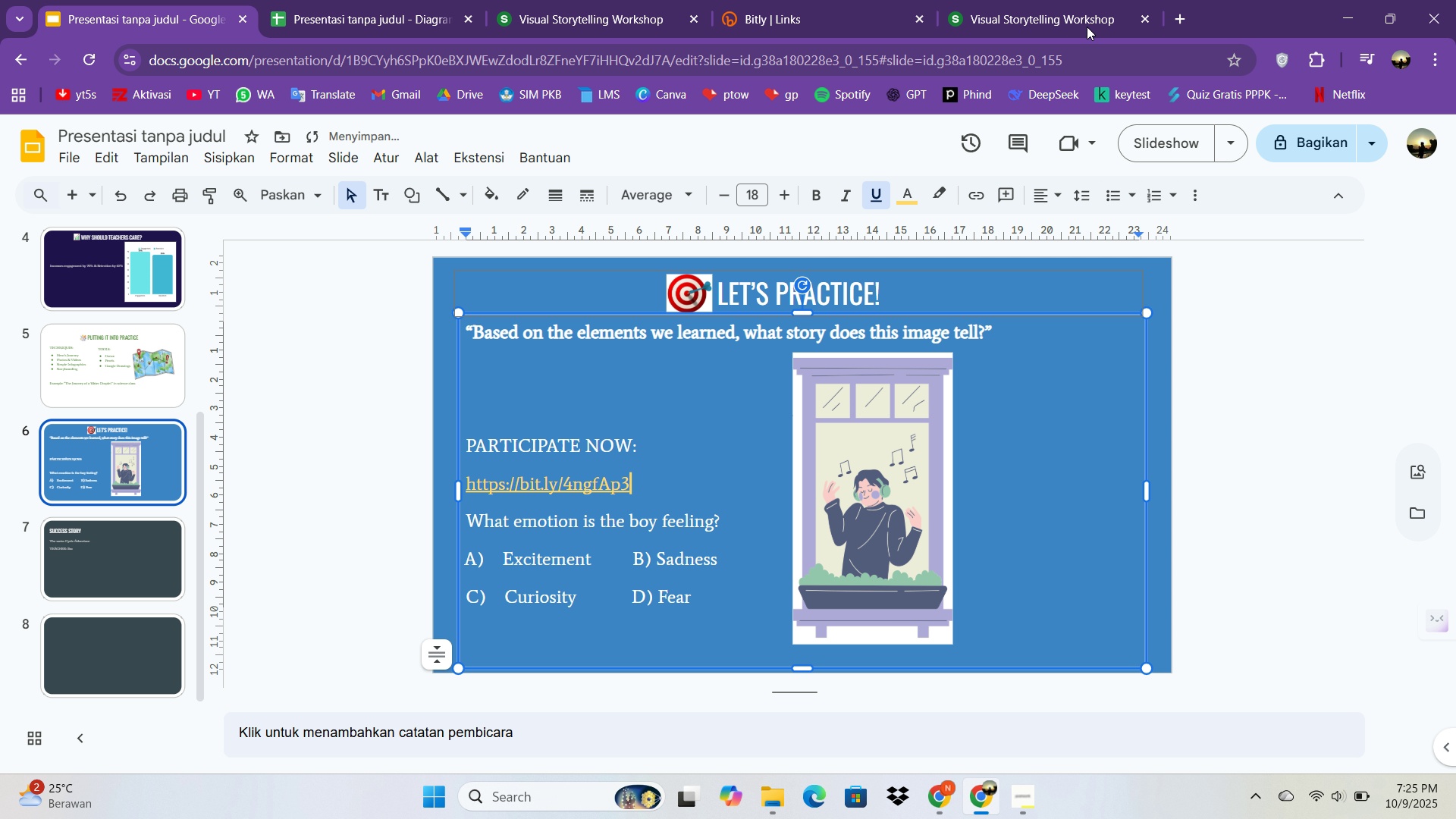 
left_click([1087, 24])
 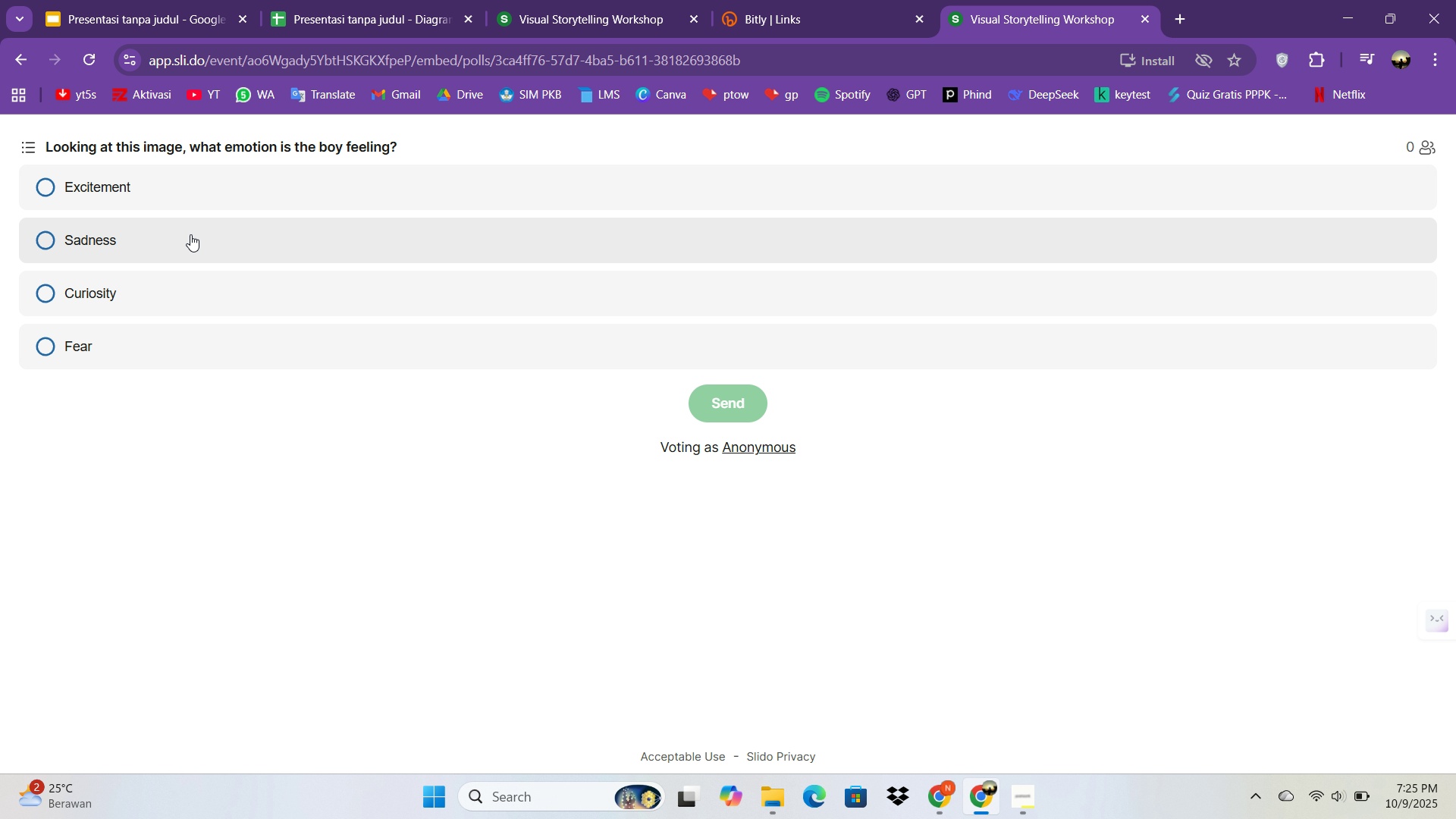 
scroll: coordinate [190, 234], scroll_direction: up, amount: 1.0
 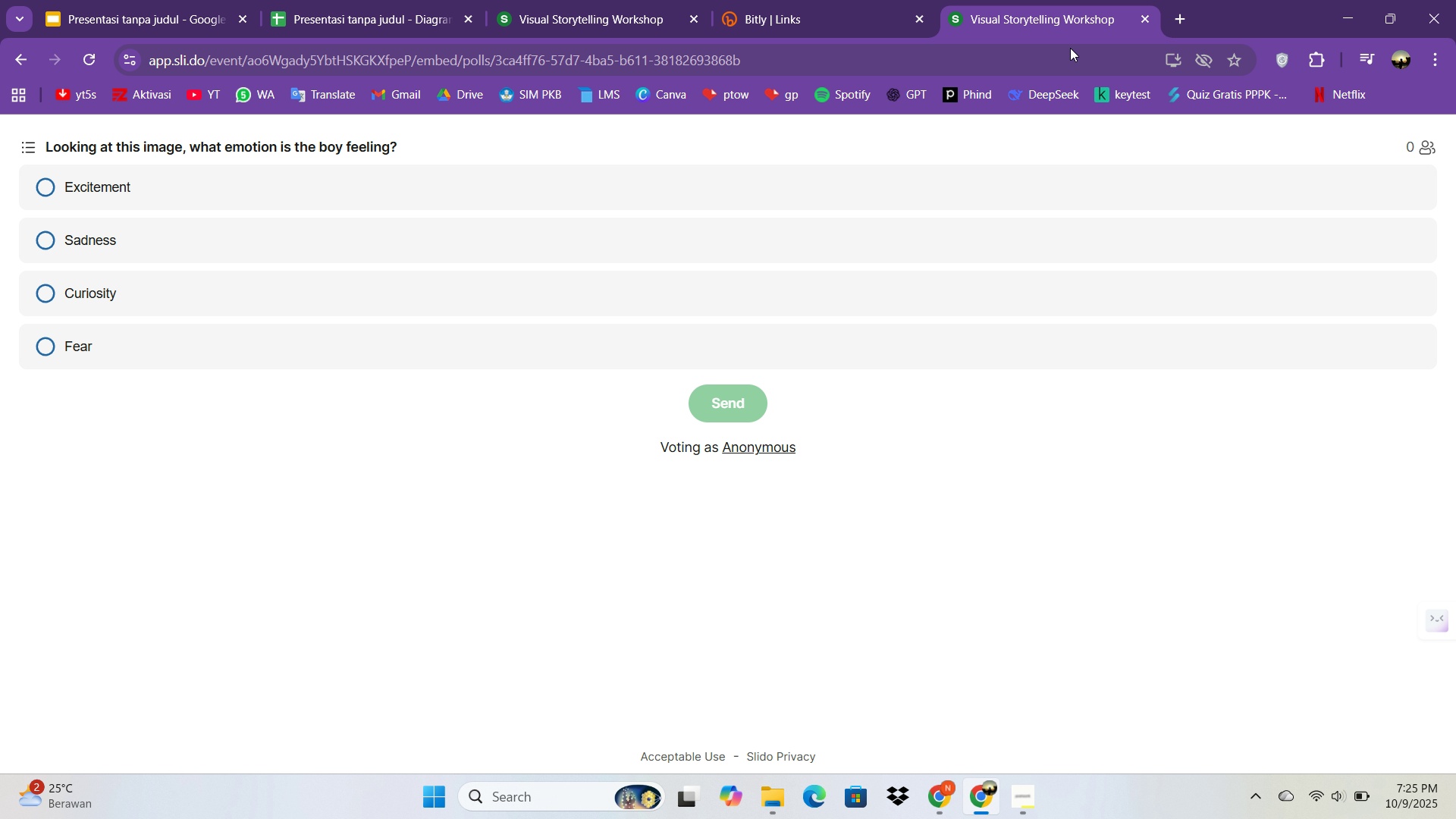 
mouse_move([1121, 31])
 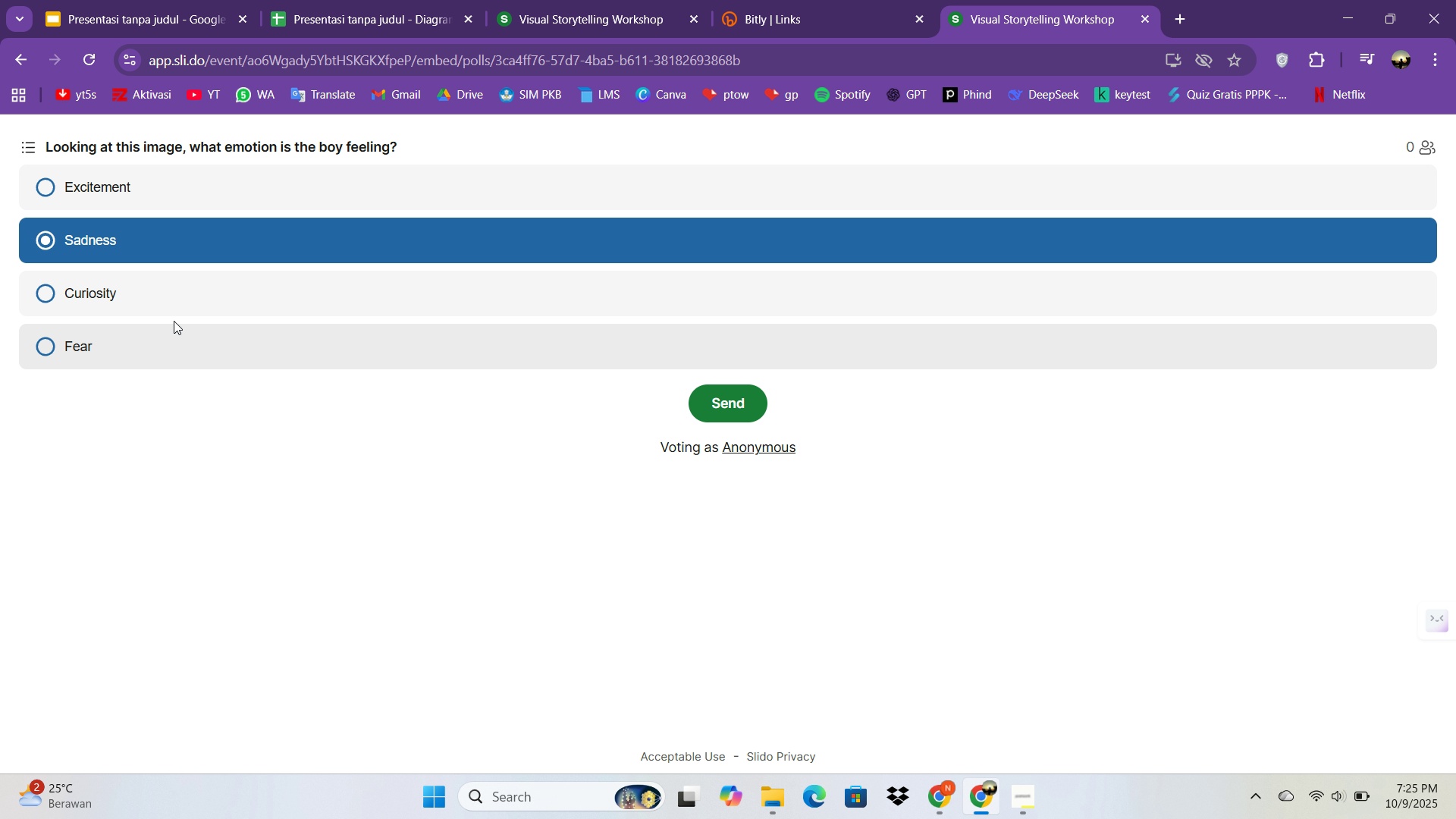 
double_click([167, 305])
 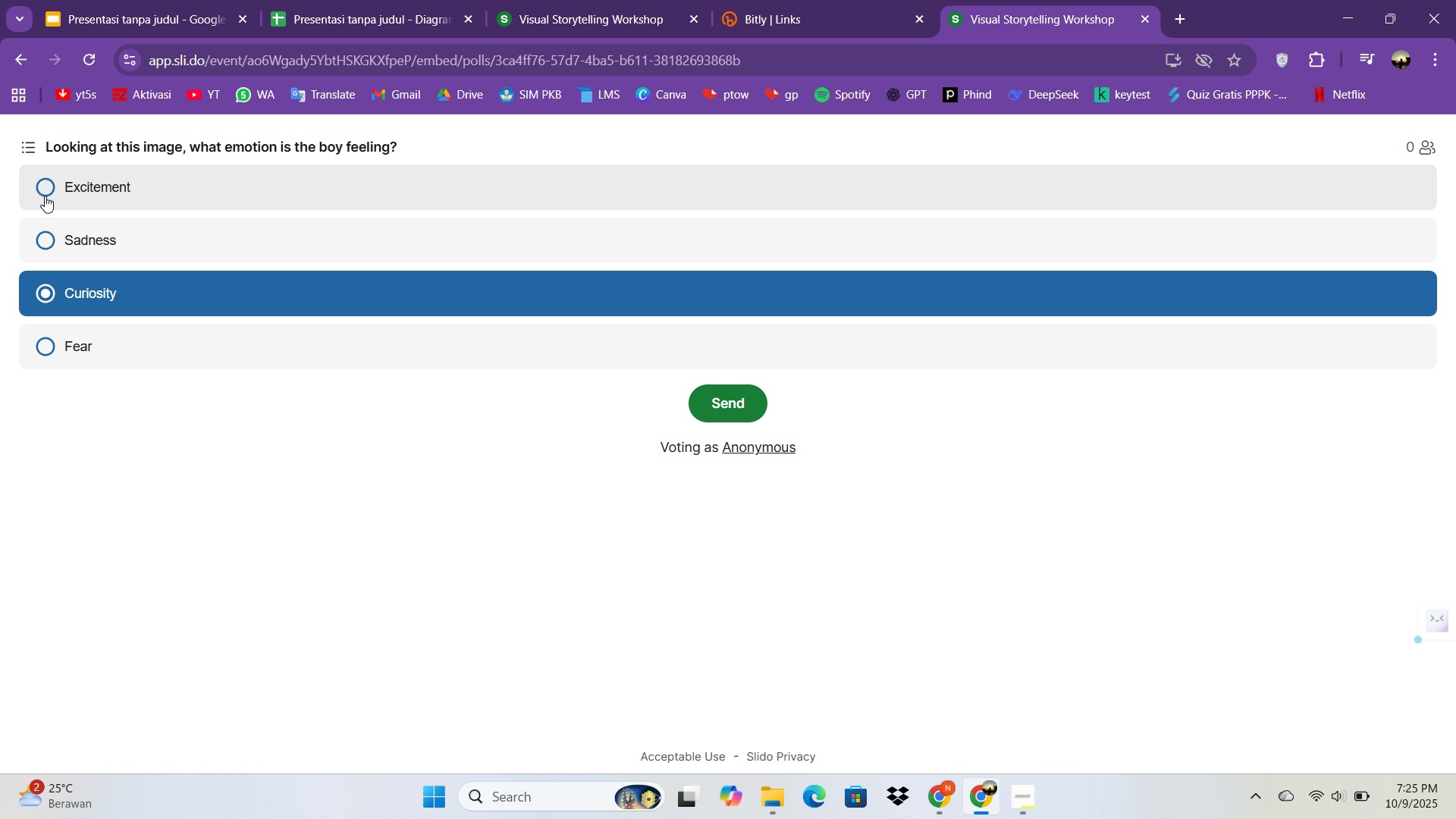 
left_click([46, 194])
 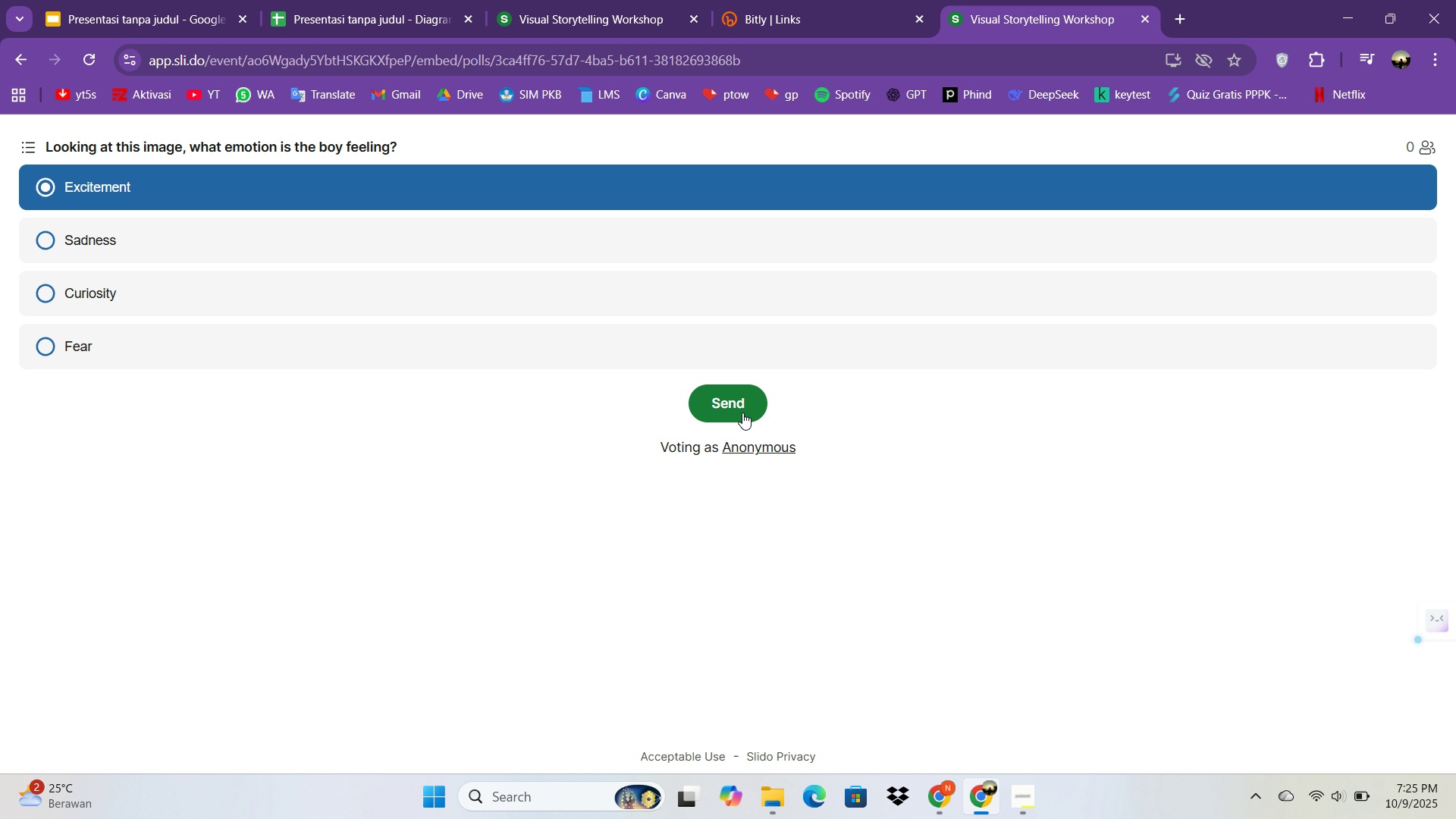 
left_click([741, 411])
 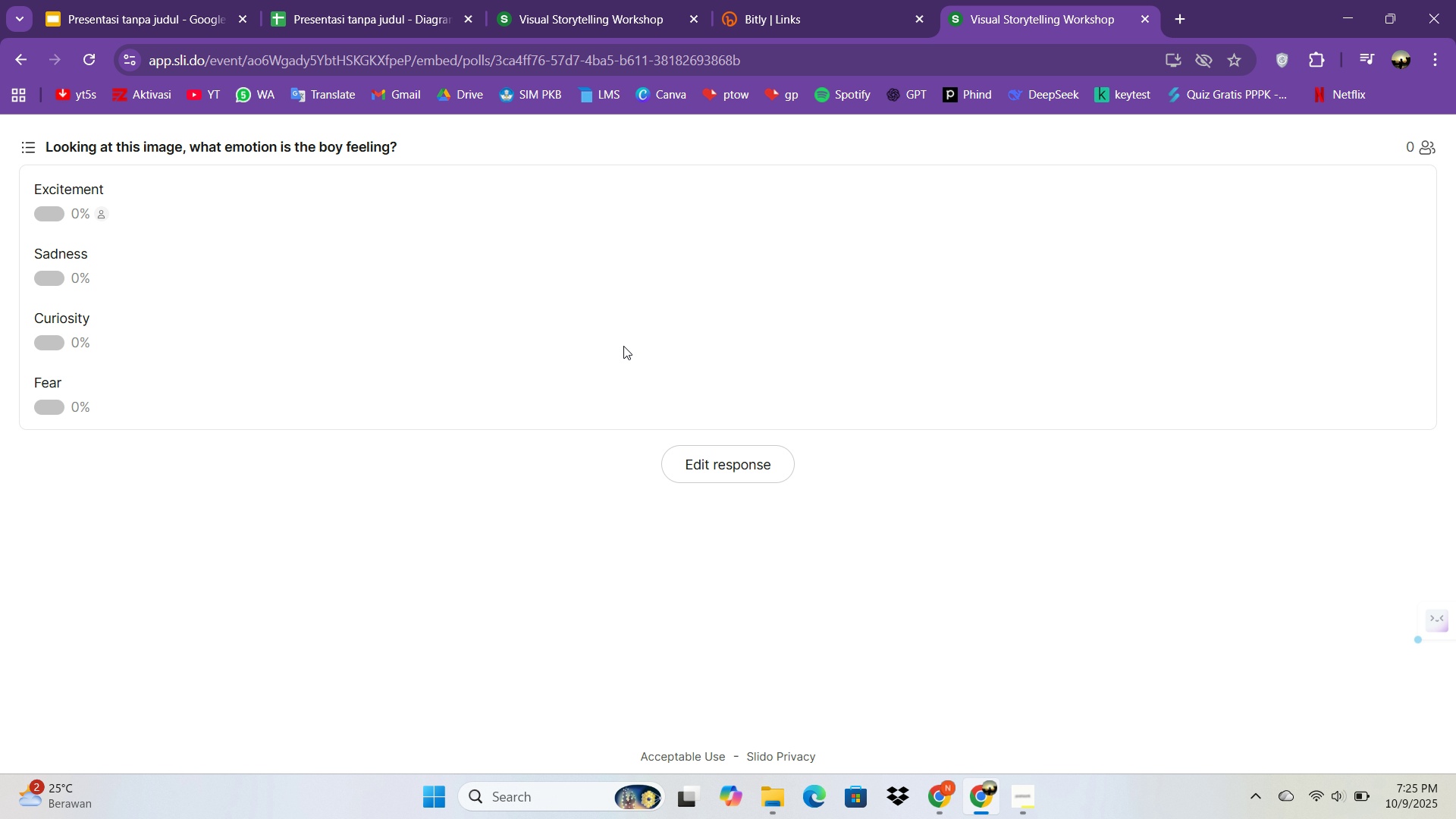 
scroll: coordinate [610, 346], scroll_direction: up, amount: 1.0
 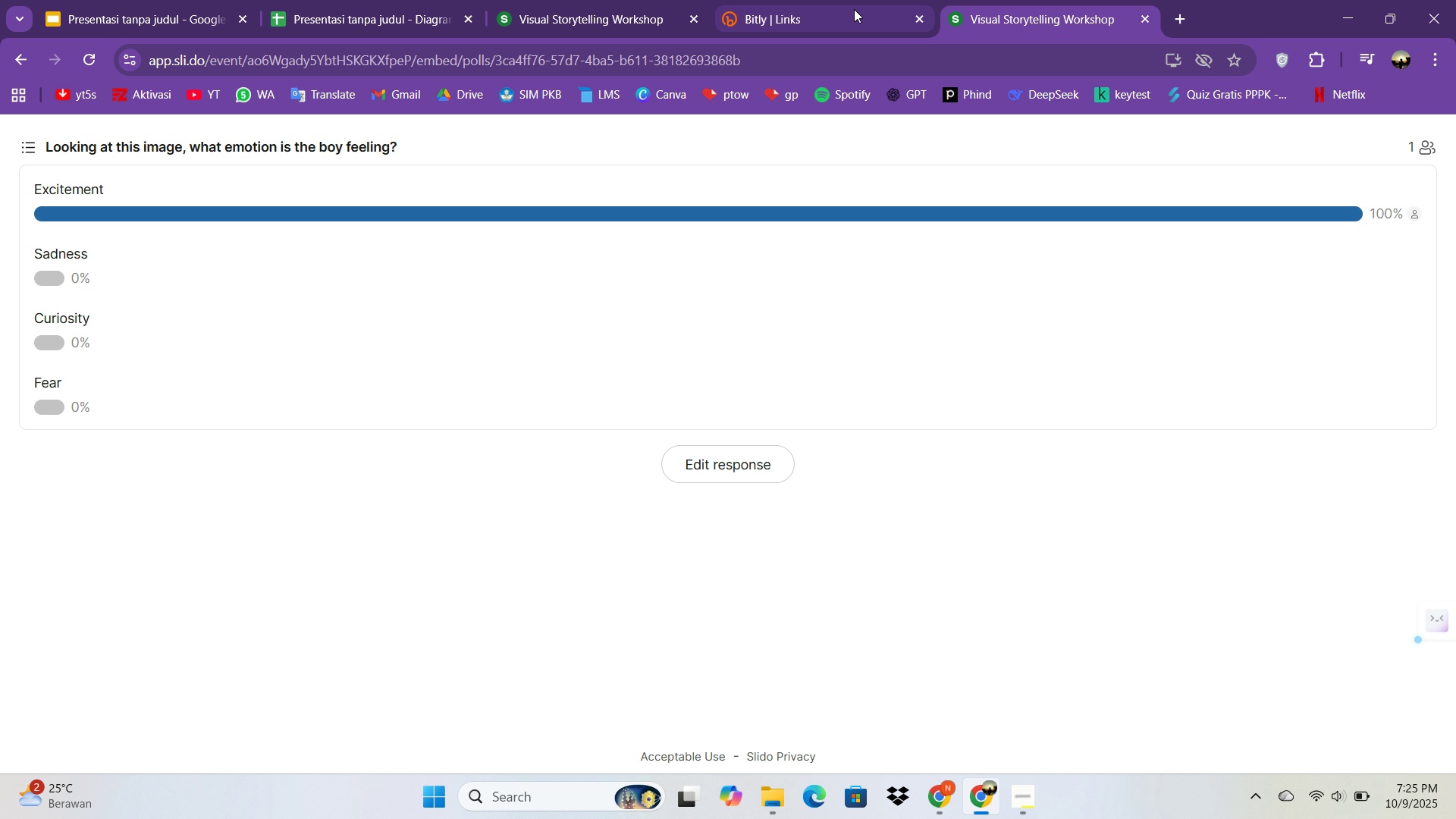 
left_click([830, 16])
 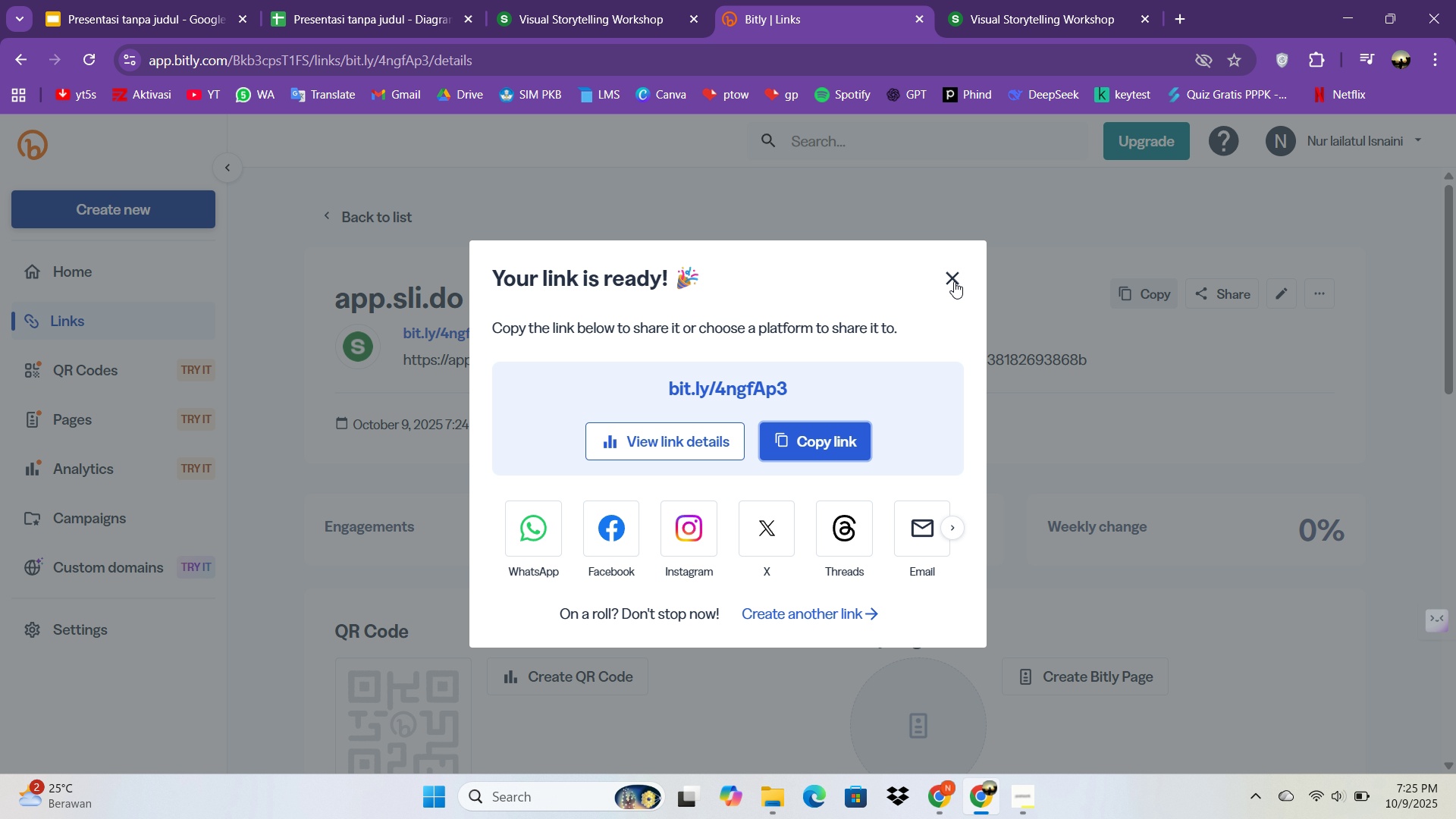 
left_click([954, 281])
 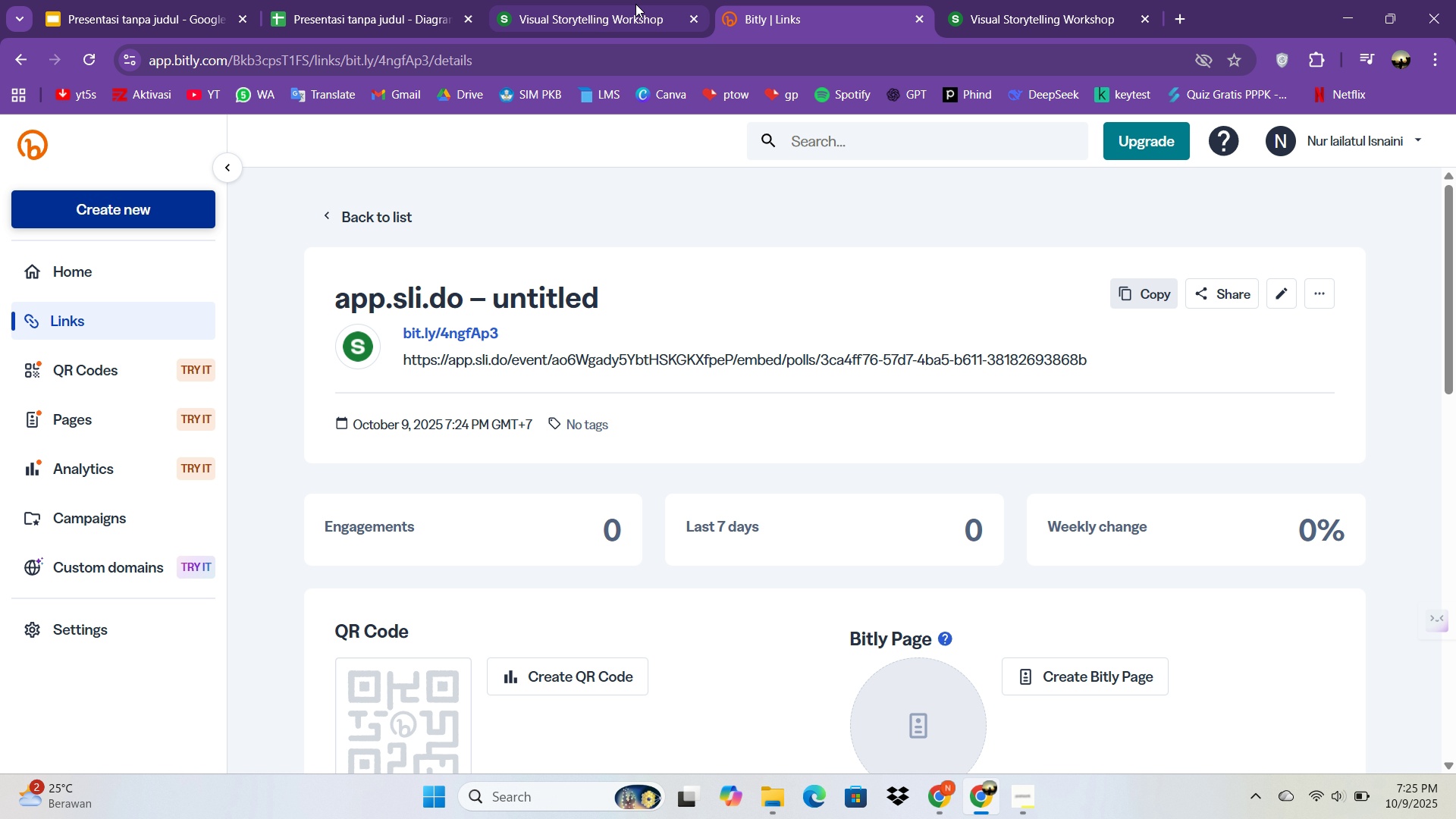 
left_click([635, 4])
 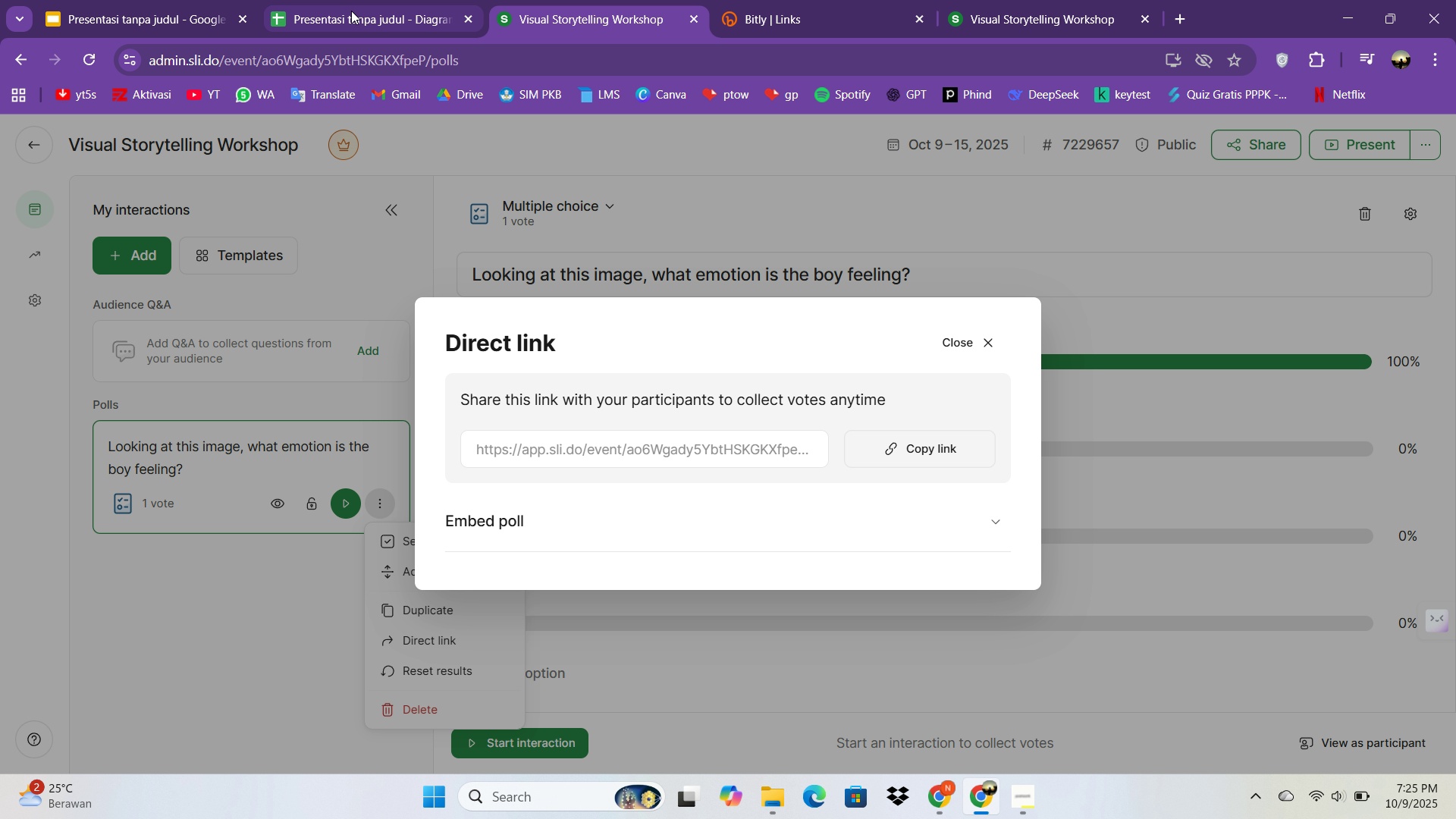 
left_click([353, 10])
 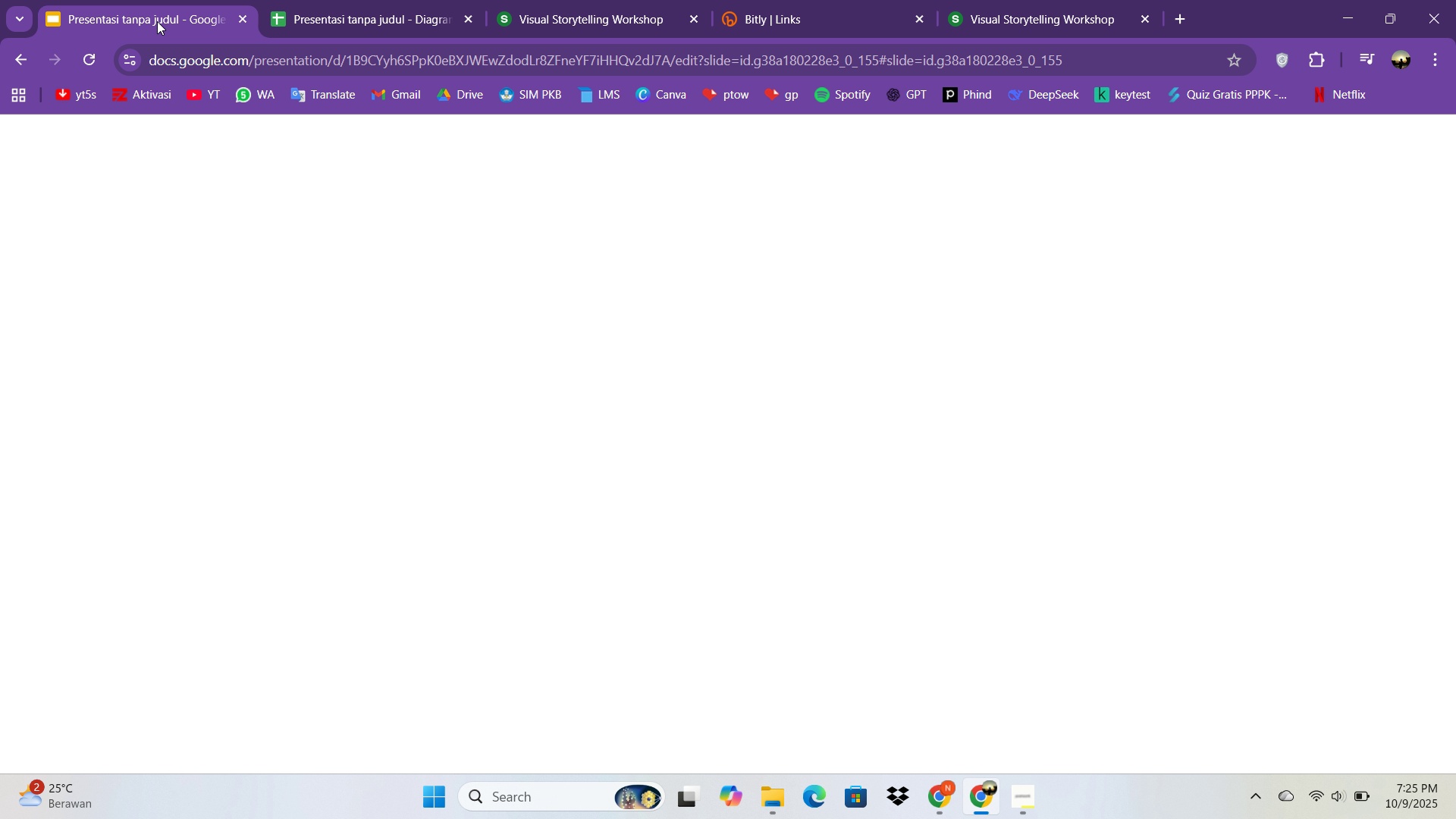 
left_click([157, 21])
 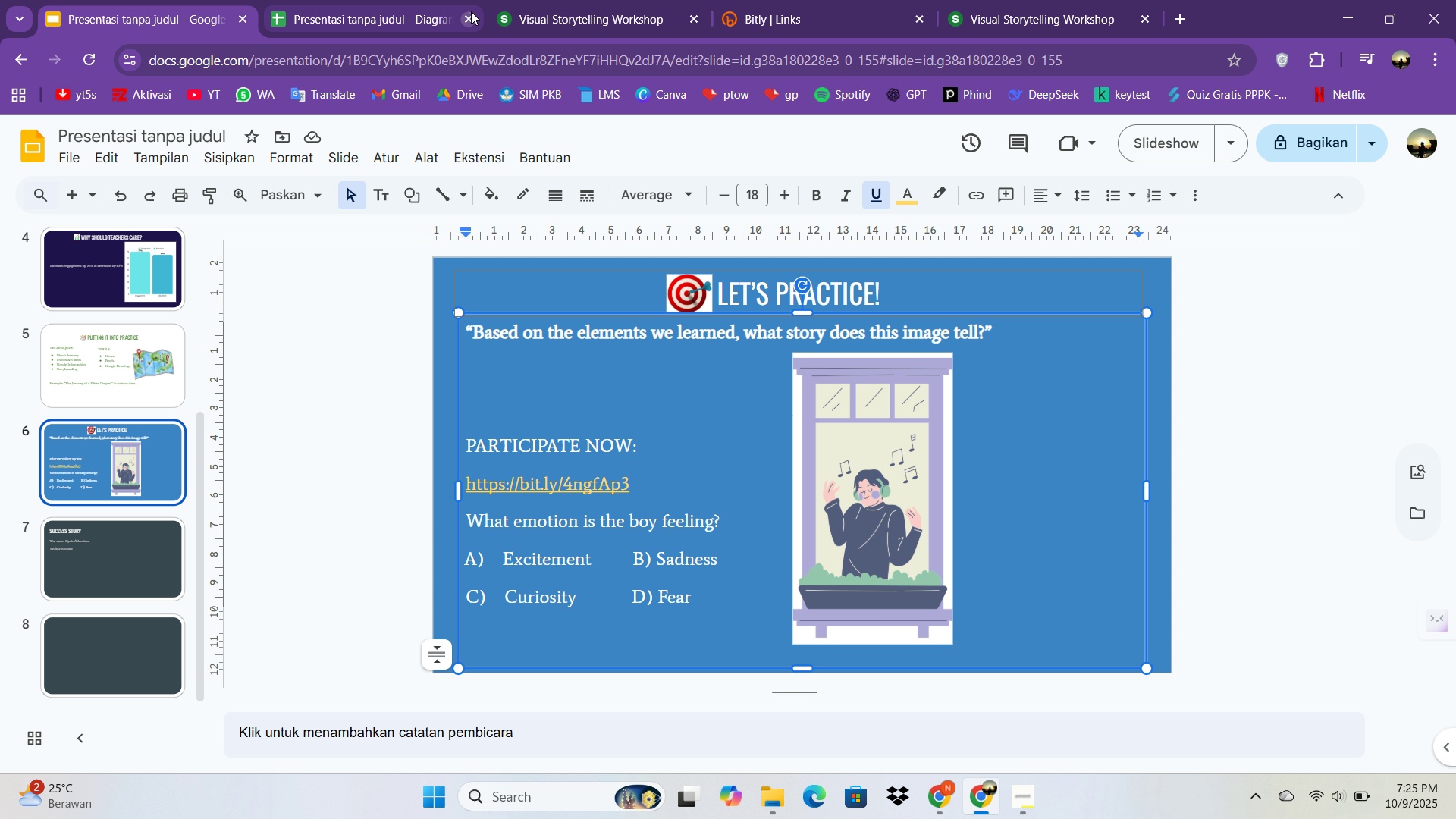 
left_click([471, 11])
 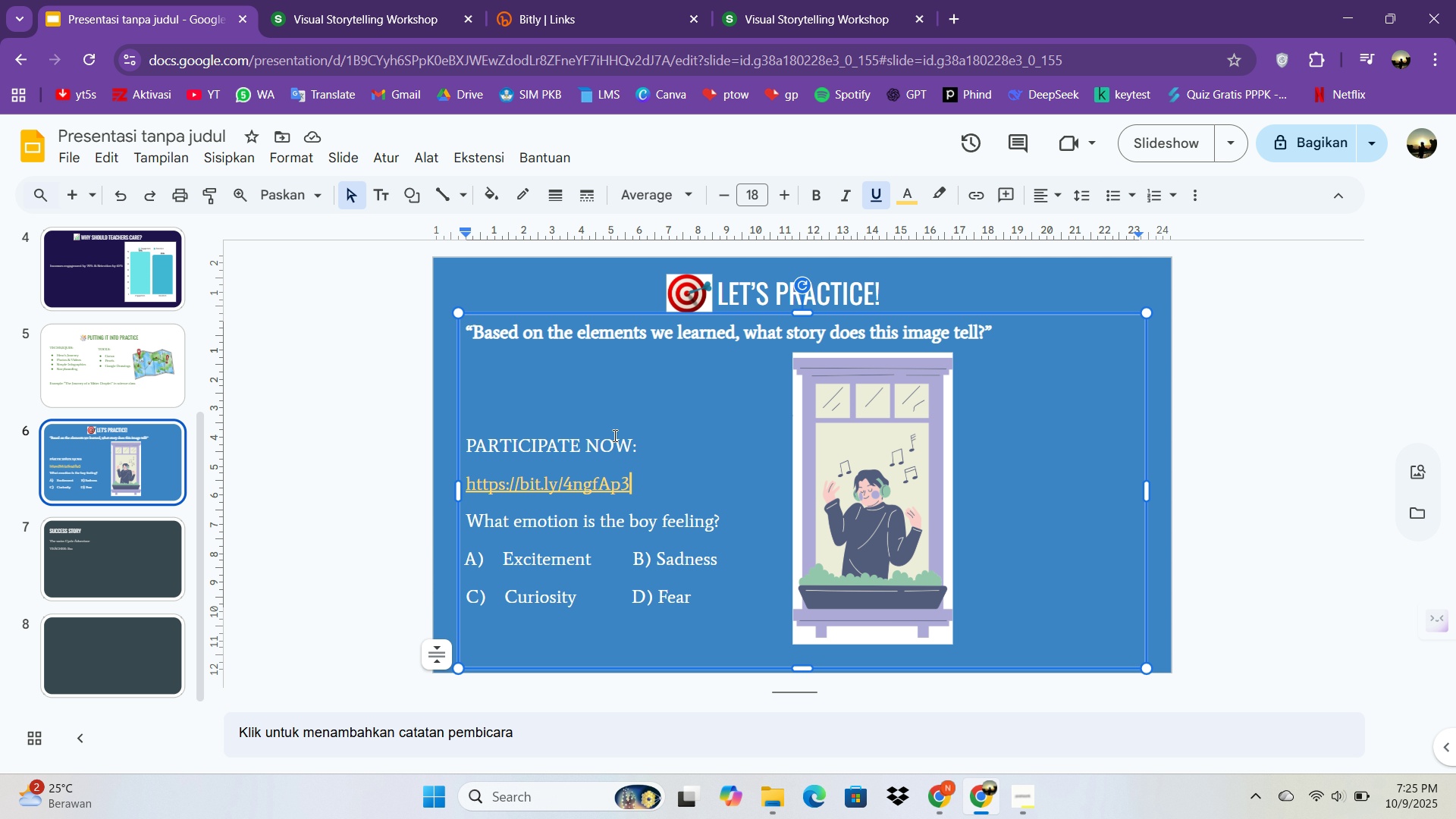 
left_click([598, 400])
 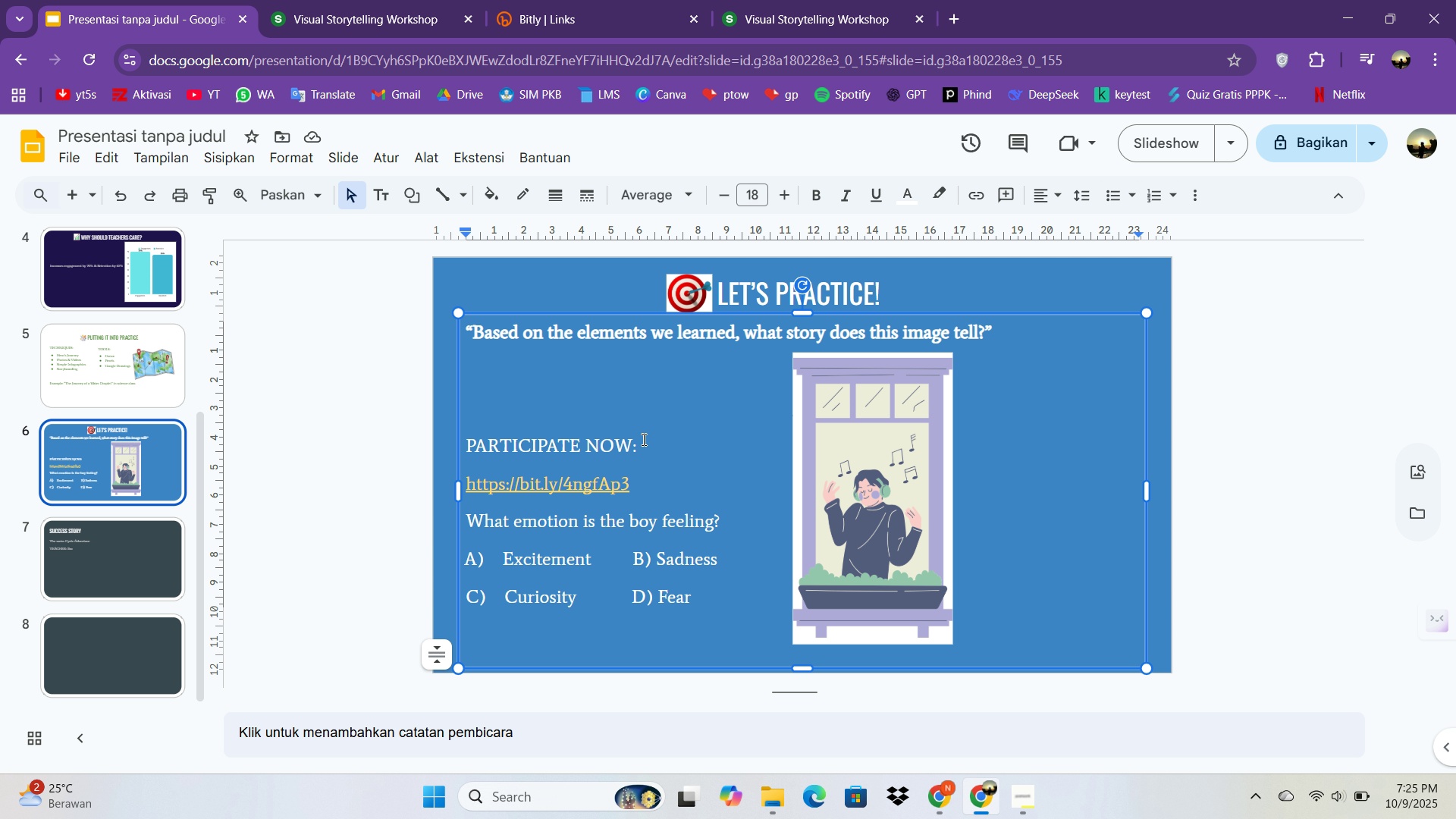 
left_click_drag(start_coordinate=[657, 441], to_coordinate=[466, 442])
 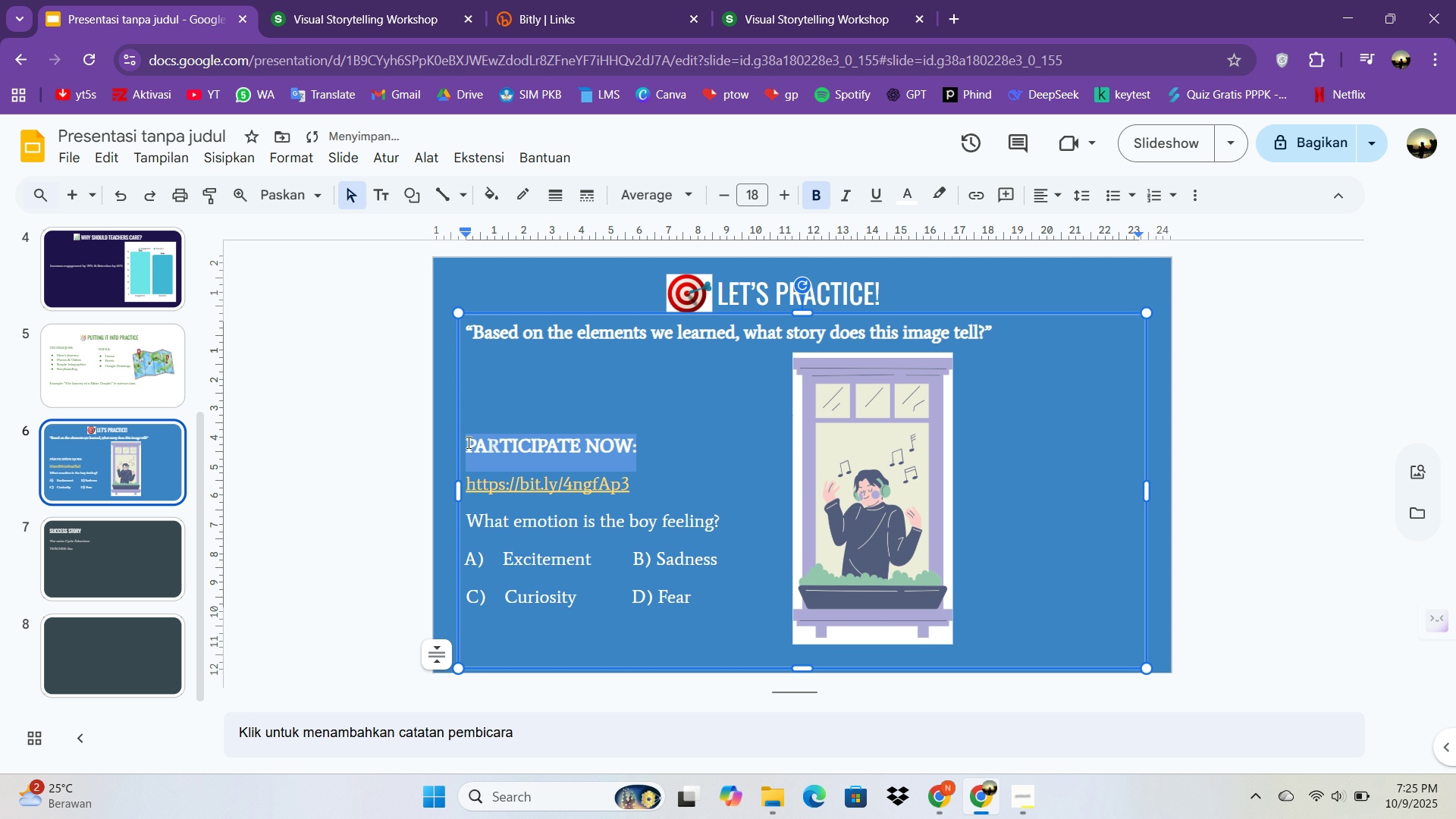 
key(Control+B)
 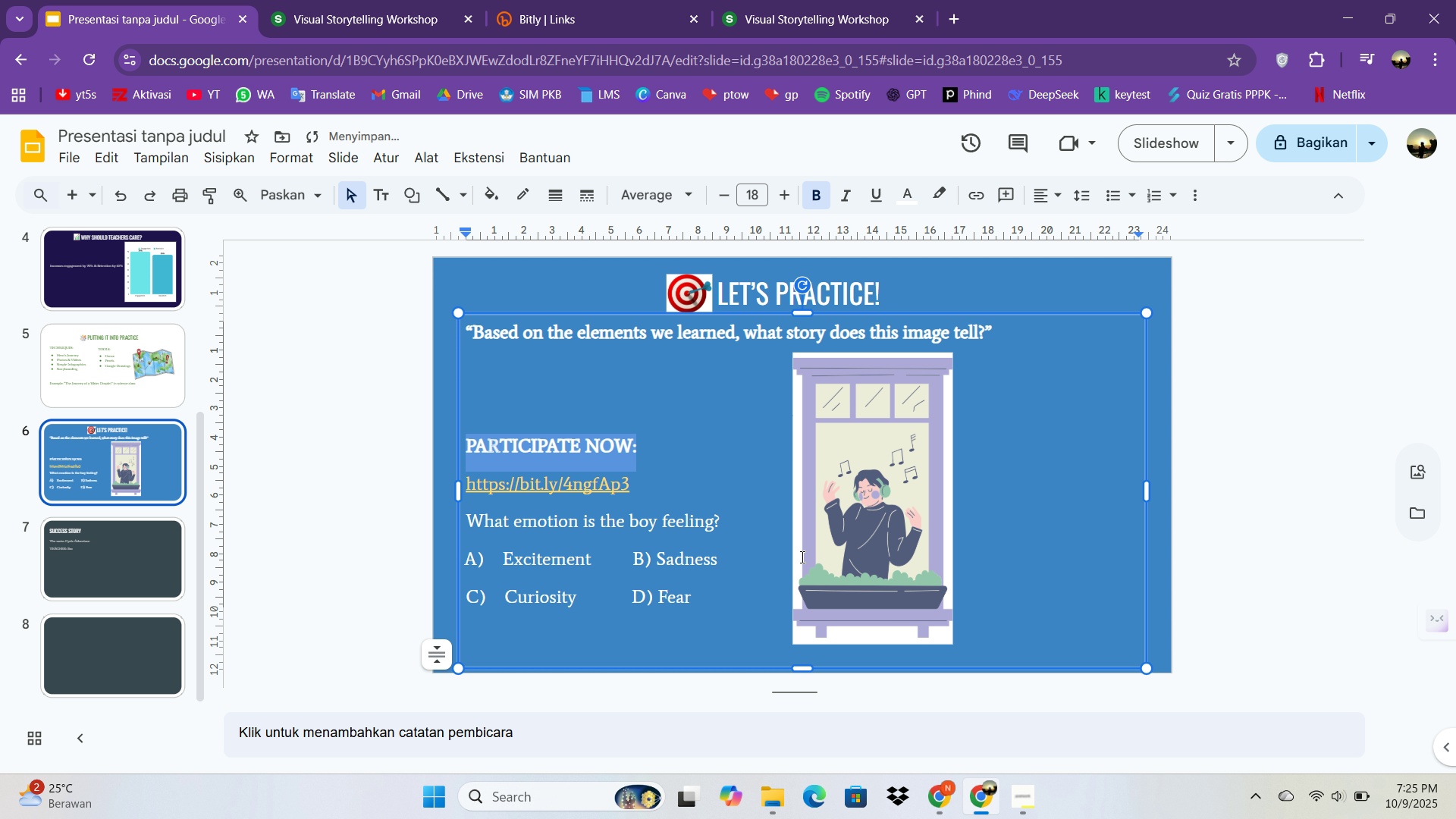 
left_click([804, 557])
 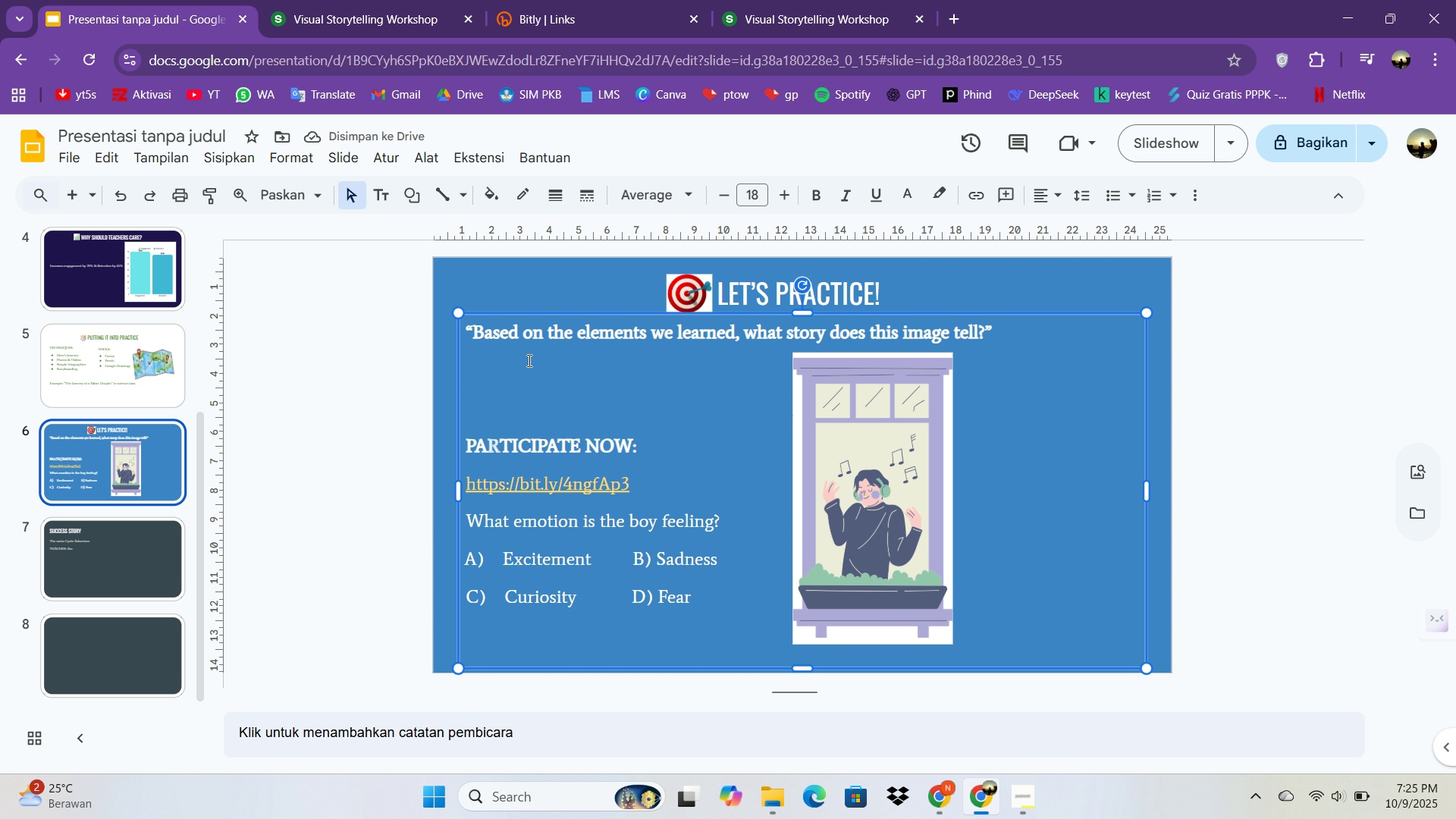 
scroll: coordinate [580, 347], scroll_direction: up, amount: 1.0
 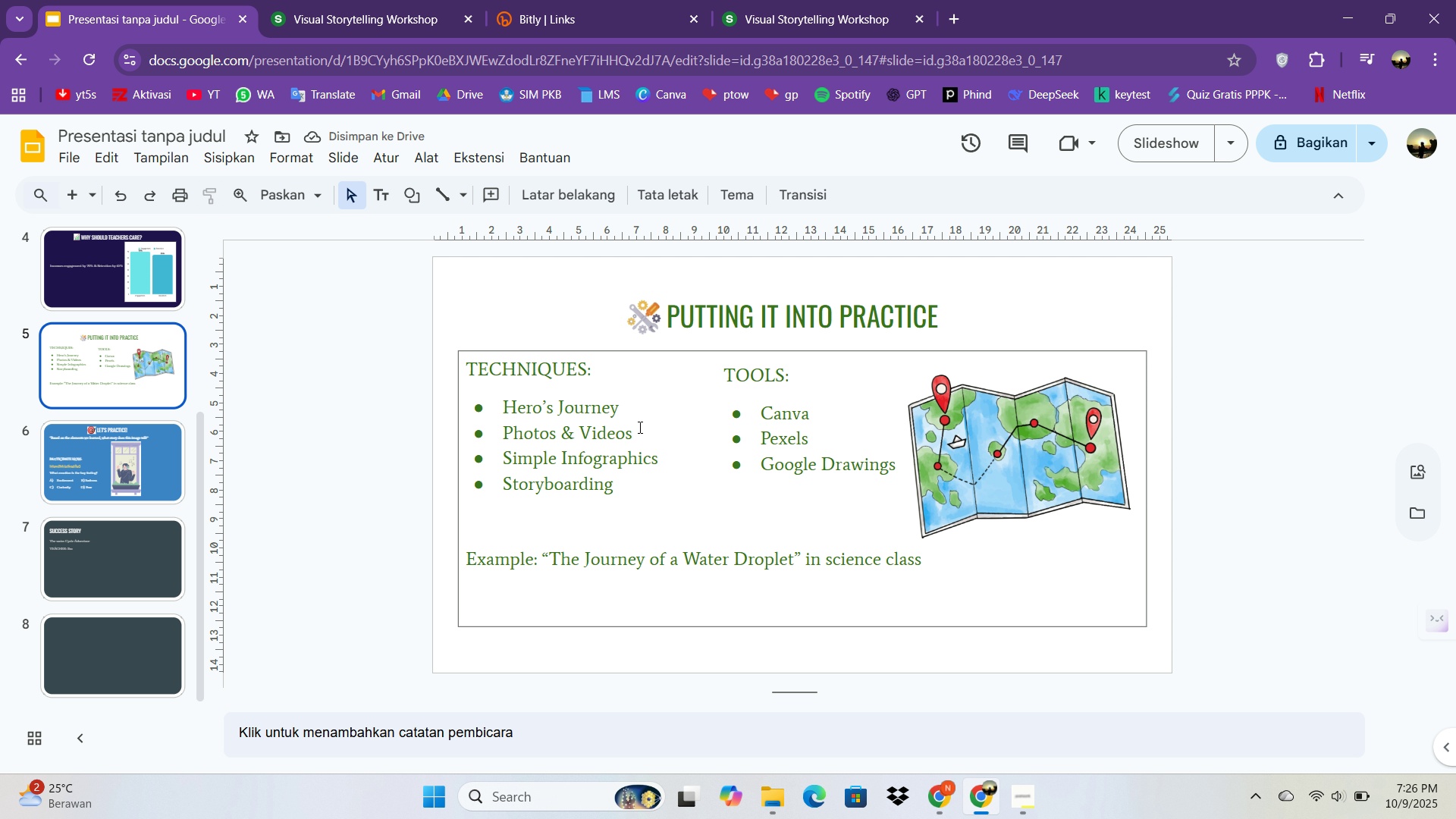 
scroll: coordinate [541, 491], scroll_direction: down, amount: 1.0
 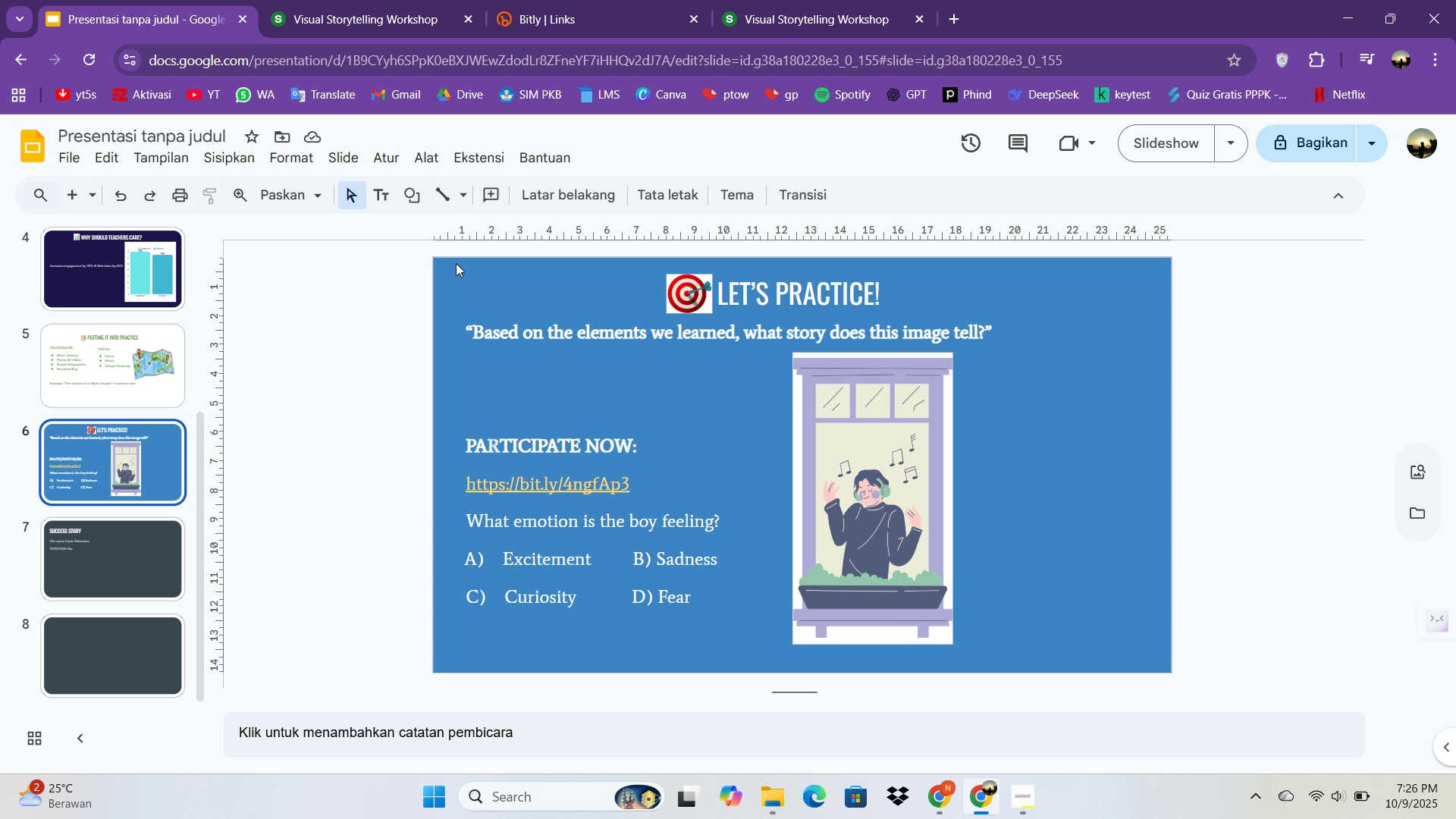 
left_click([433, 263])
 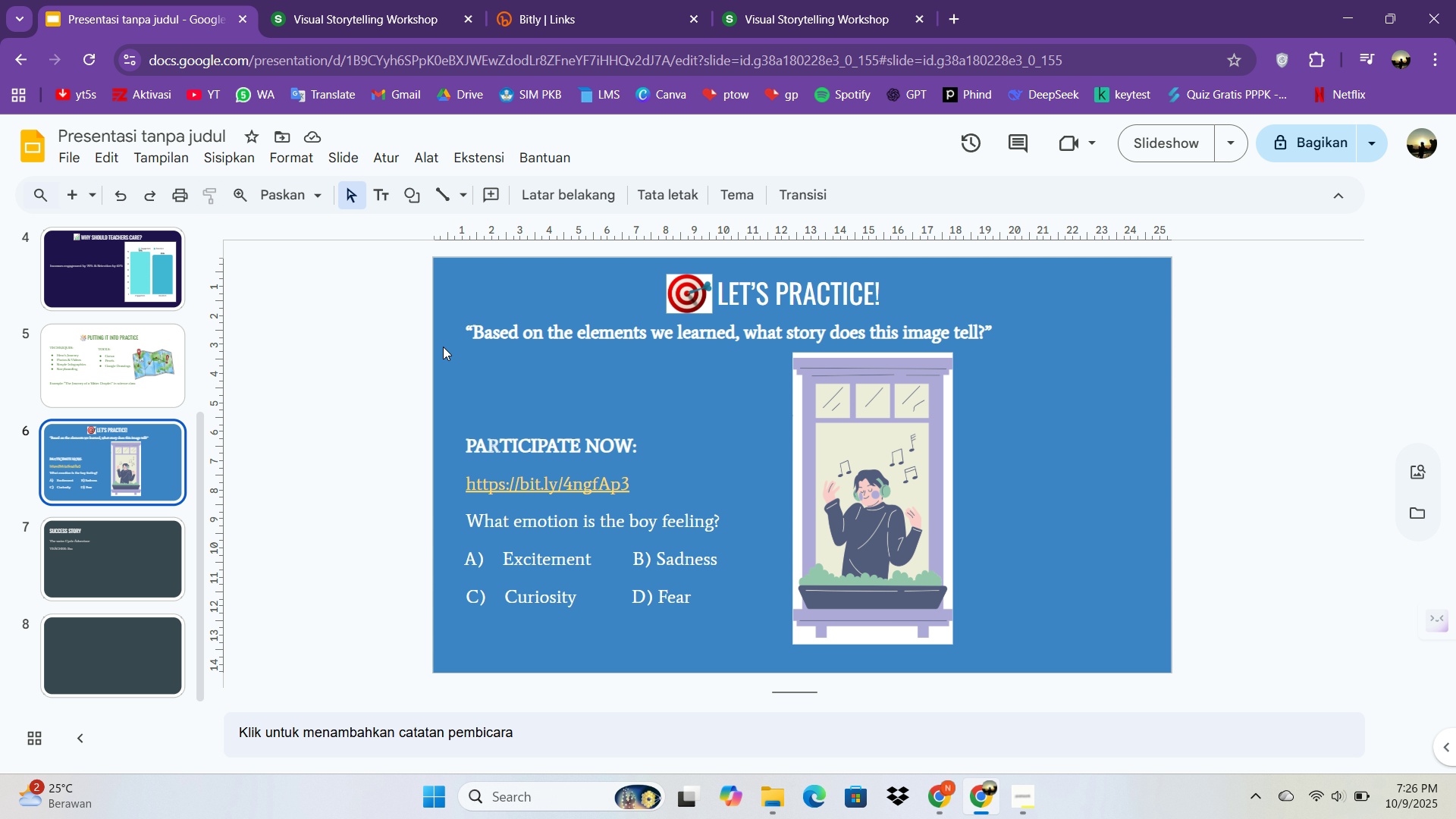 
double_click([443, 345])
 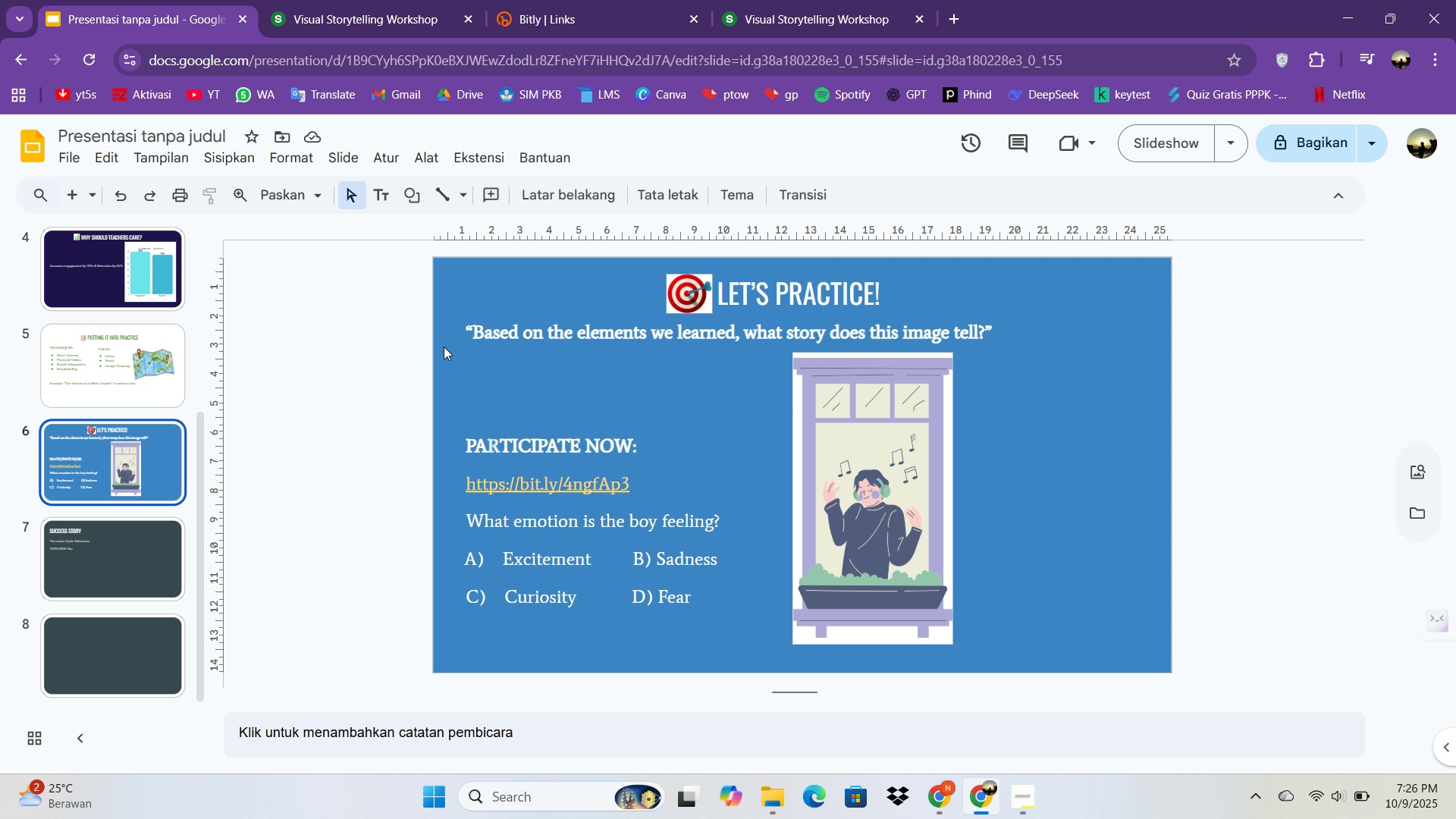 
triple_click([443, 345])
 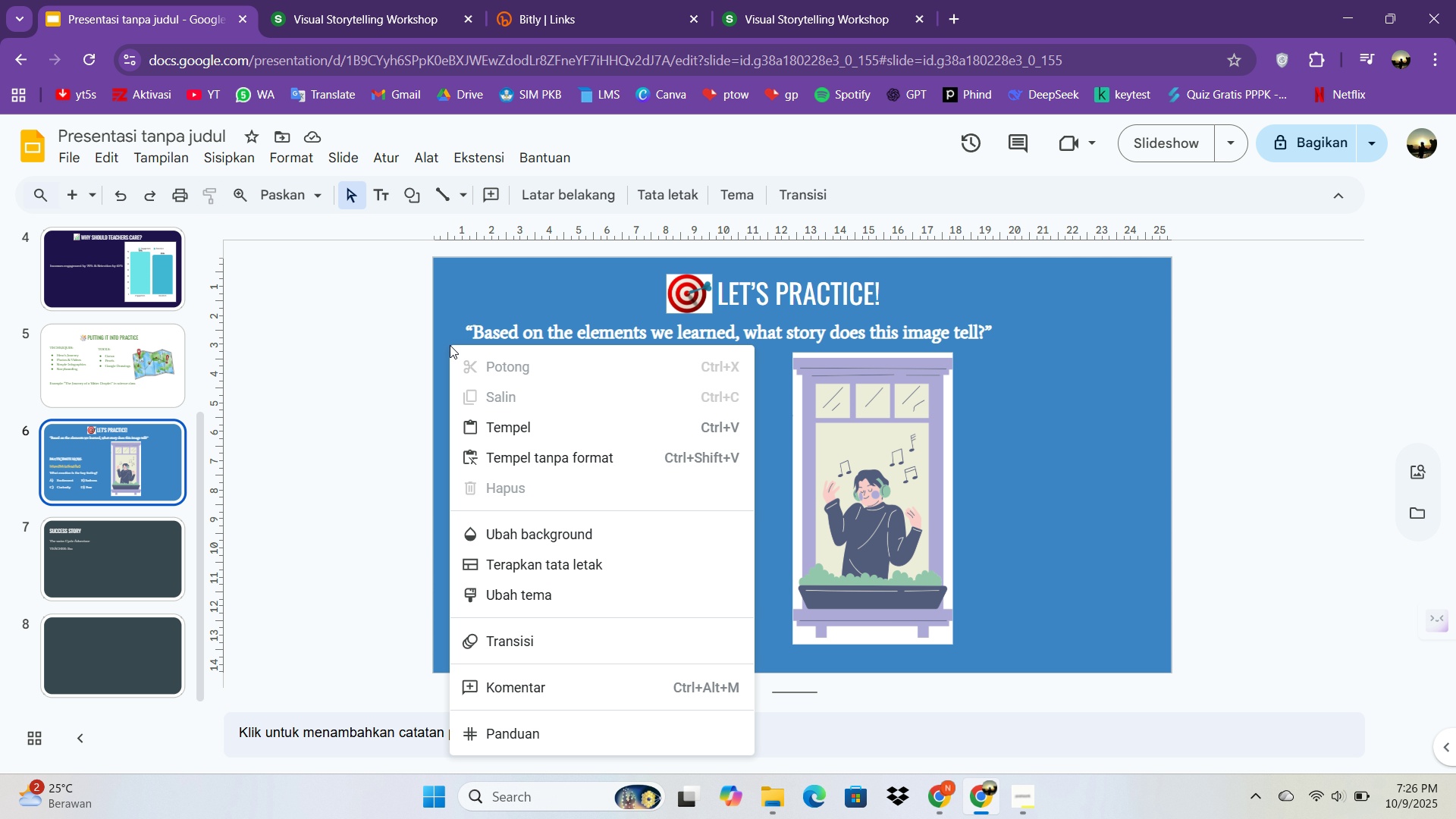 
right_click([450, 345])
 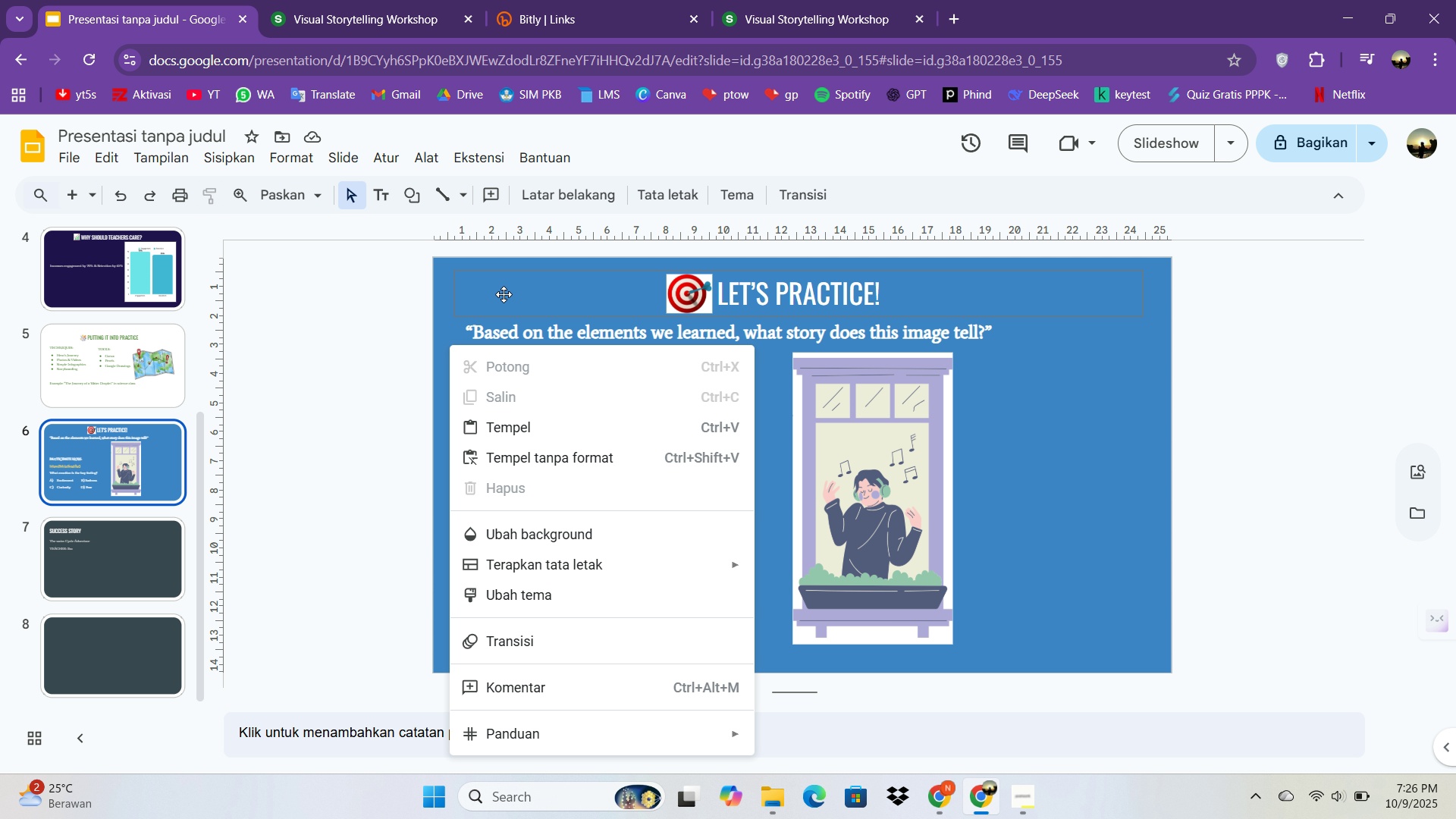 
left_click([578, 340])
 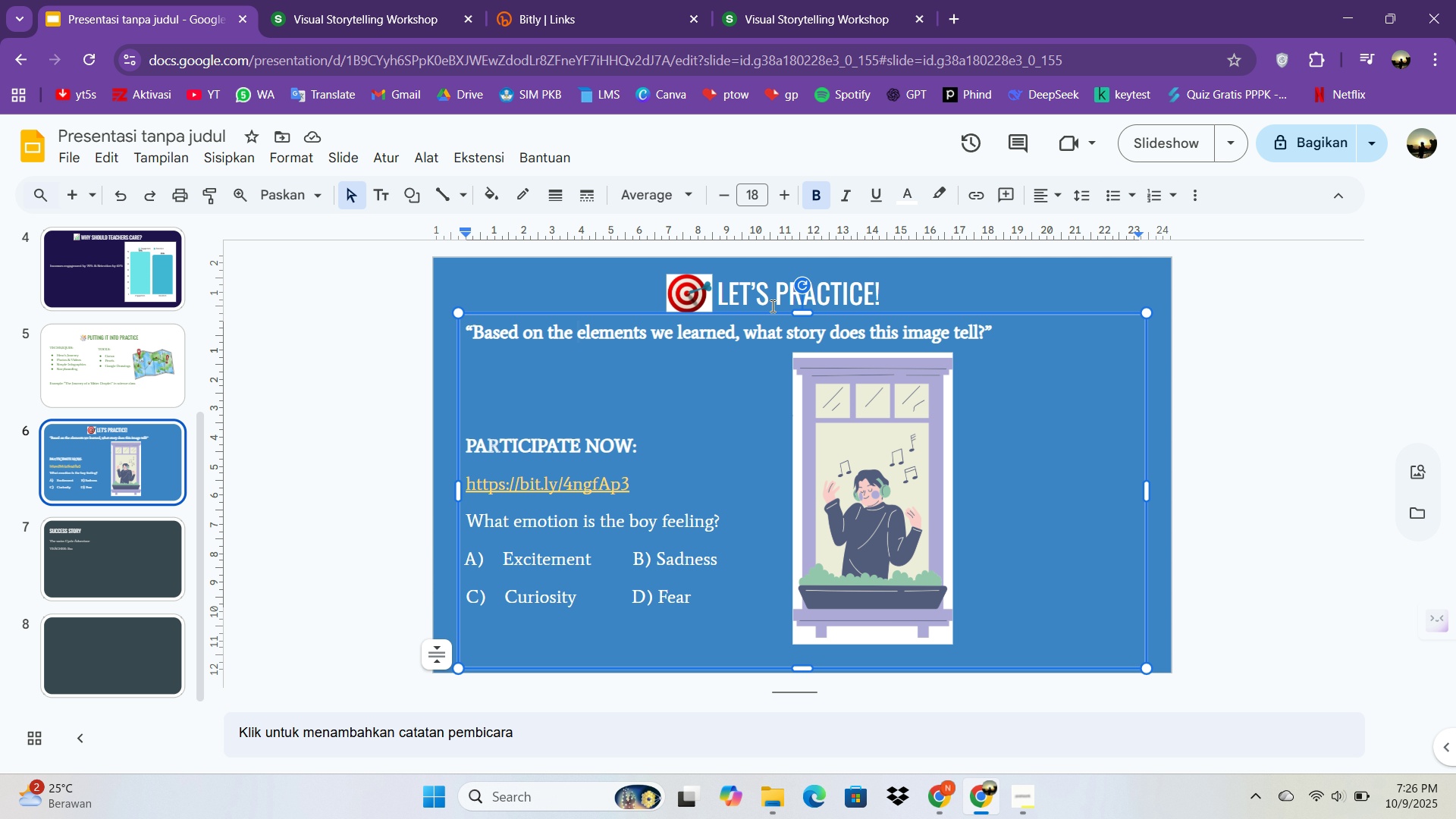 
double_click([771, 306])
 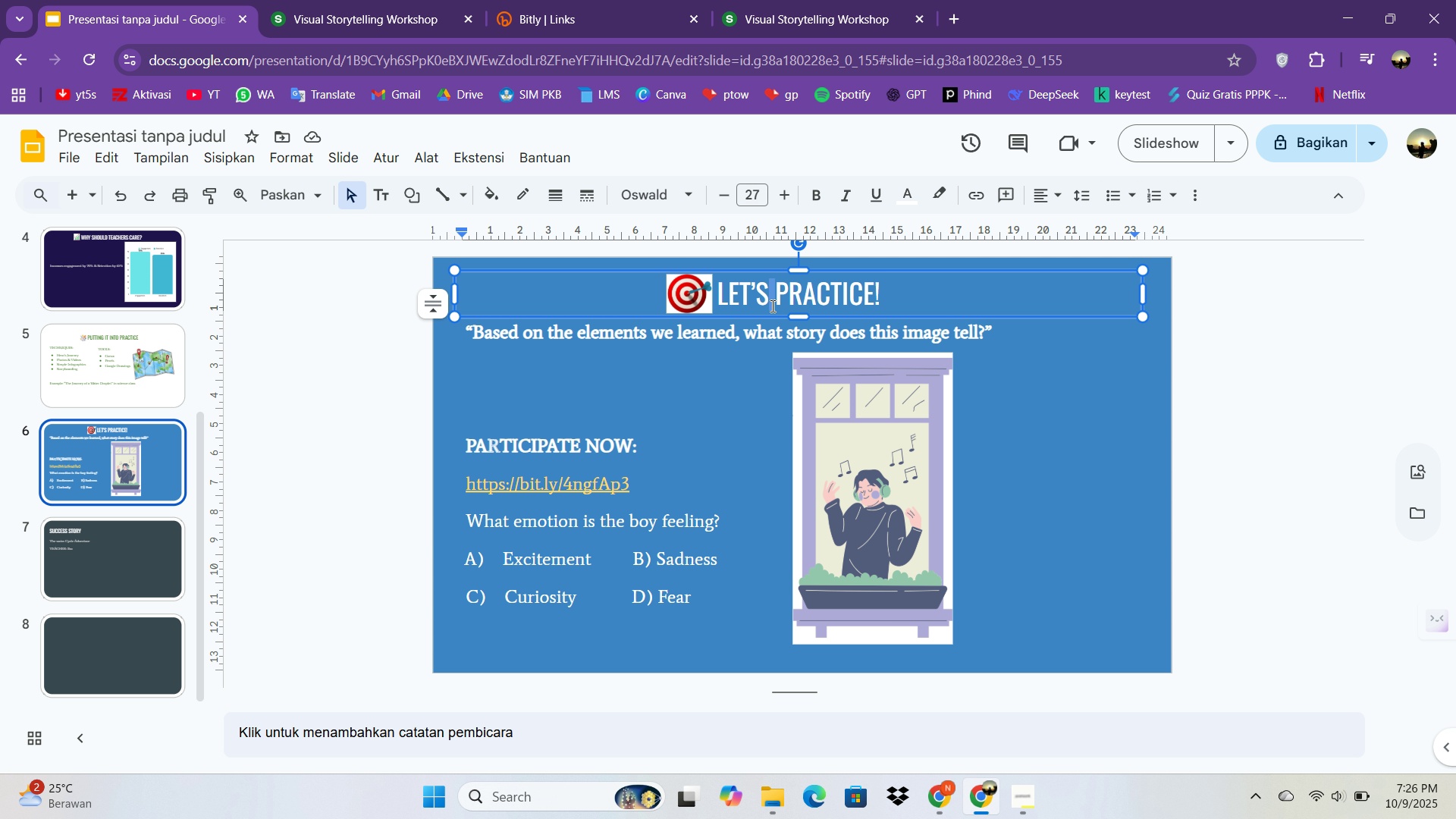 
hold_key(key=ControlLeft, duration=0.79)
 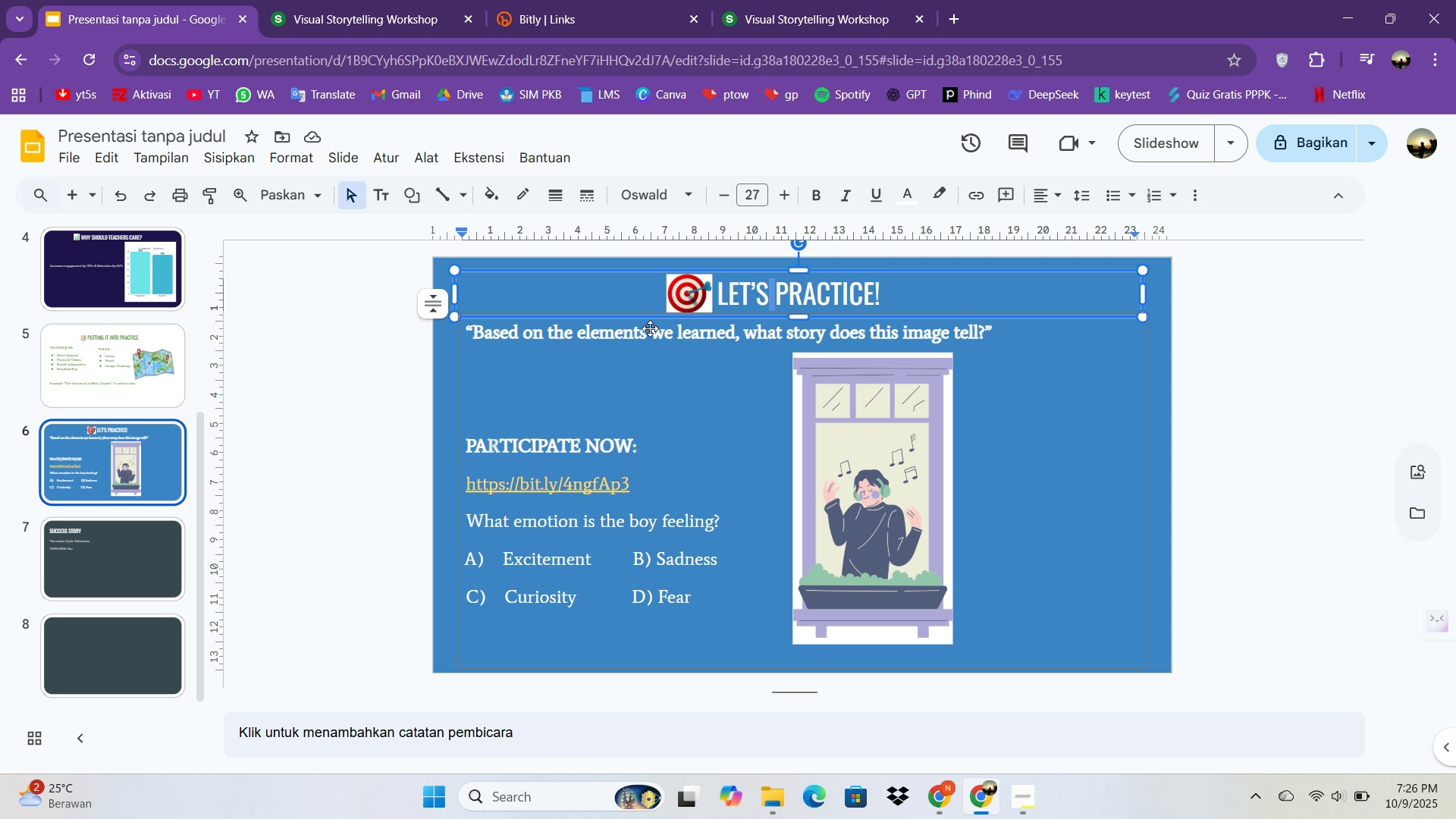 
hold_key(key=ControlLeft, duration=0.78)
 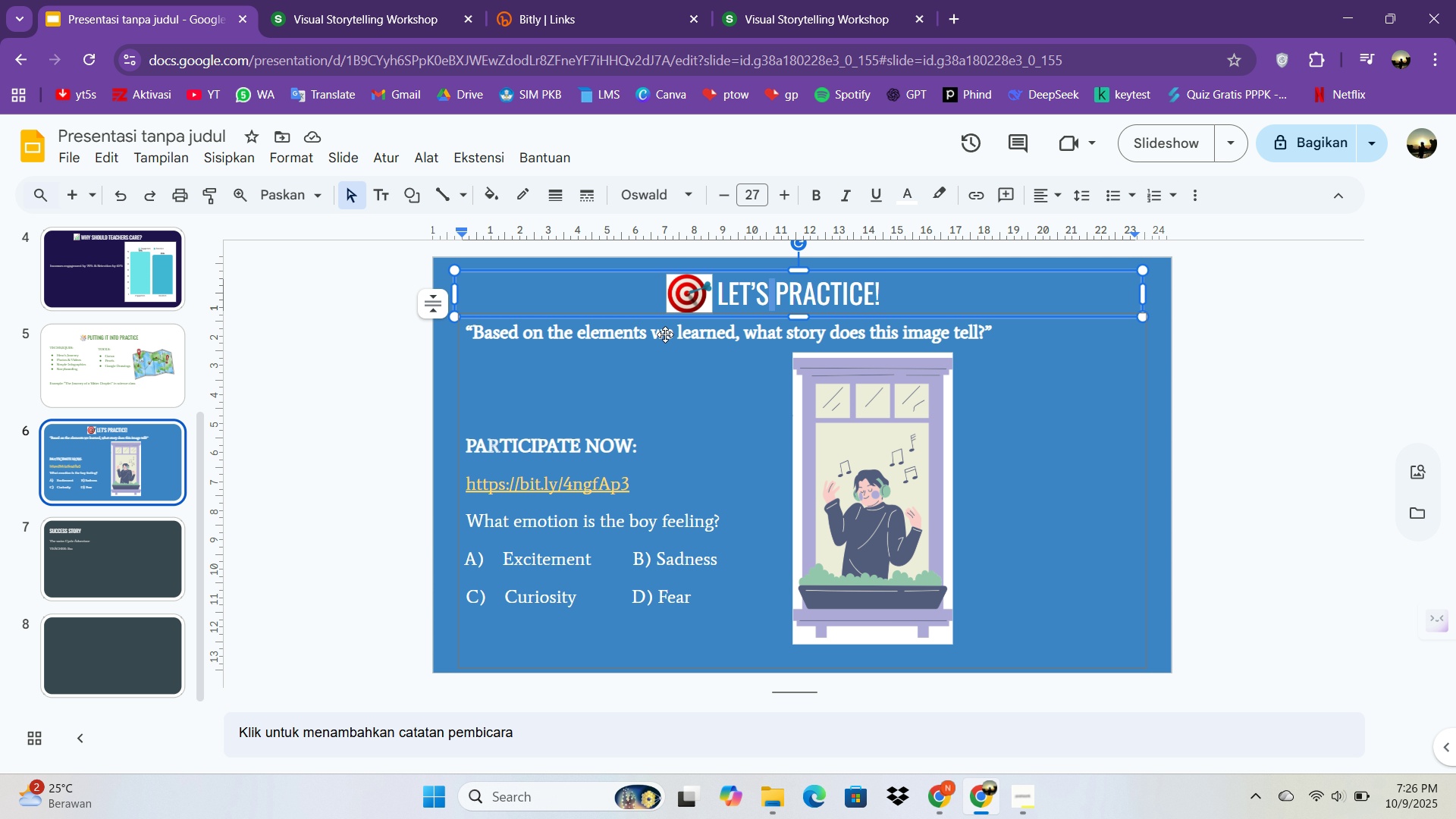 
double_click([661, 336])
 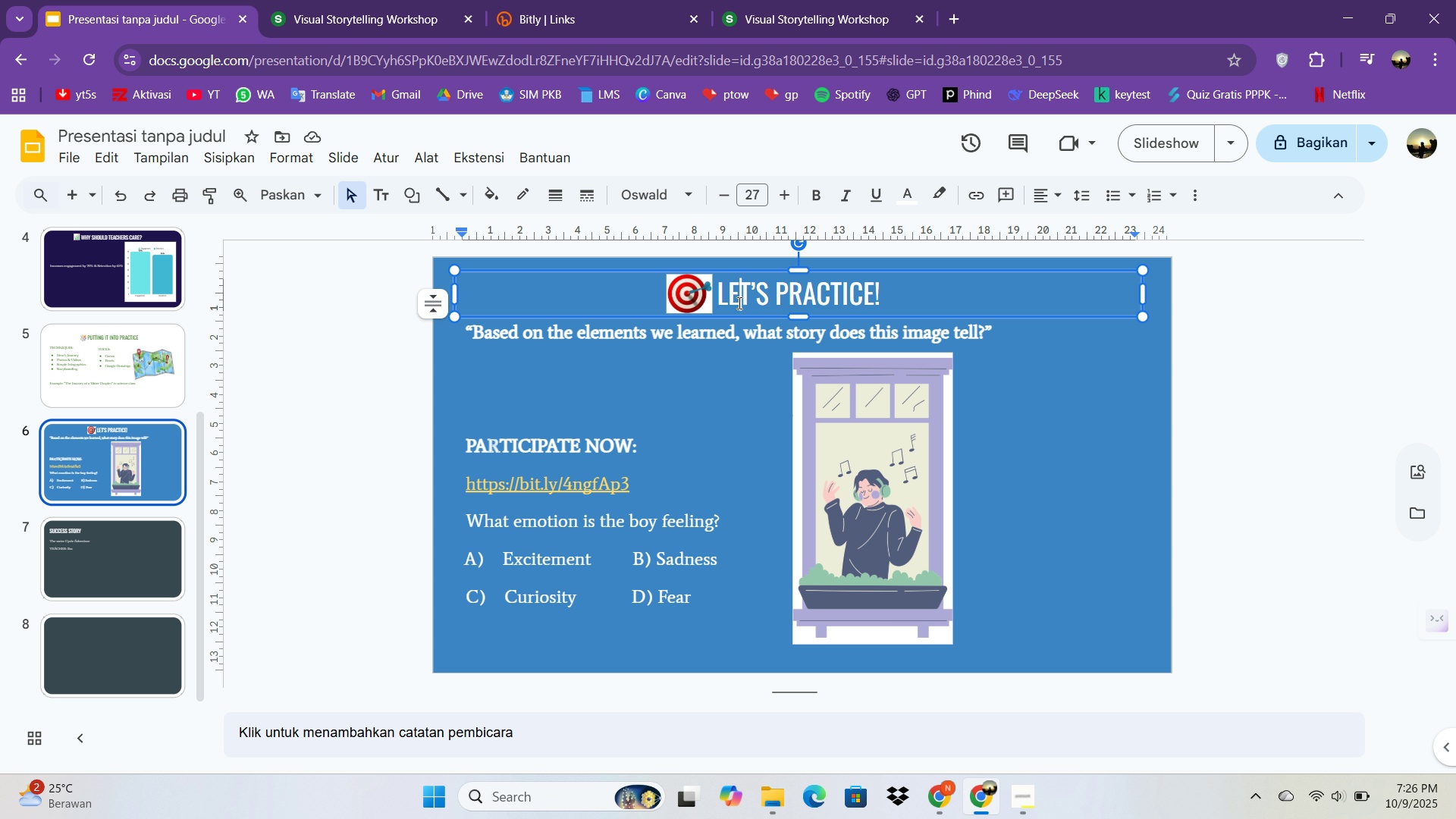 
left_click([738, 303])
 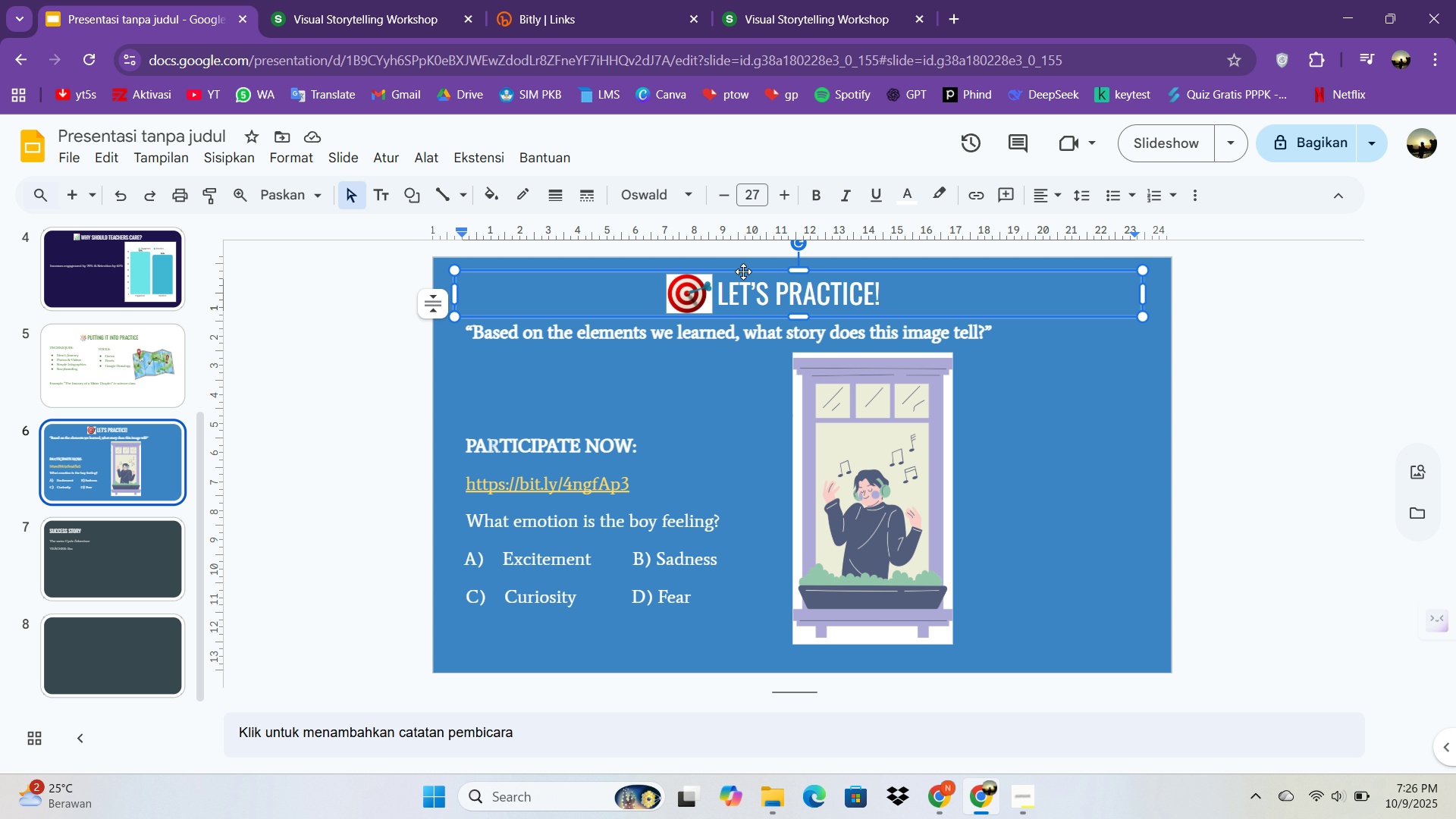 
left_click([743, 271])
 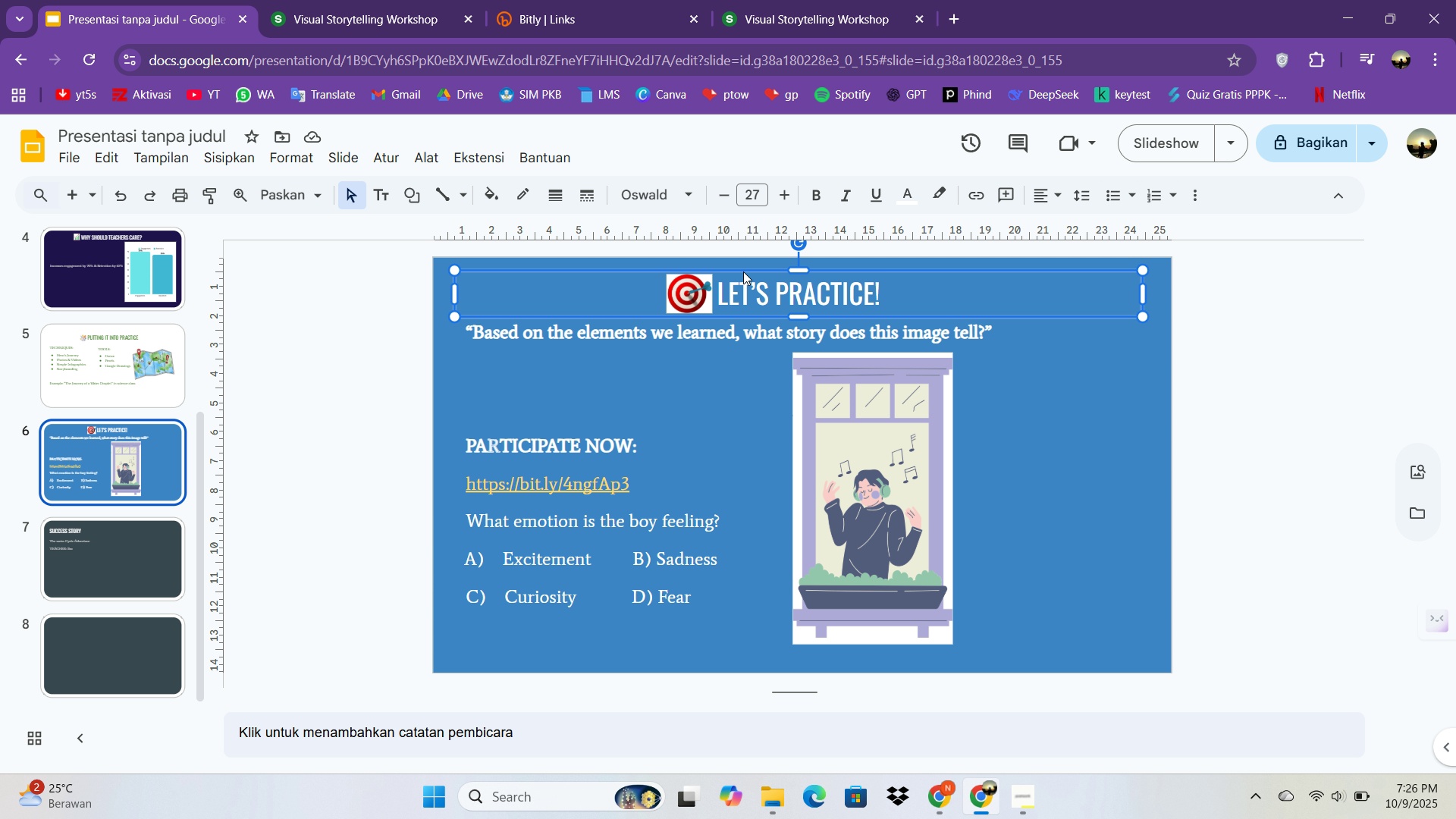 
hold_key(key=ControlLeft, duration=4.39)
hold_key(key=ShiftLeft, duration=4.16)
left_click([673, 337])
 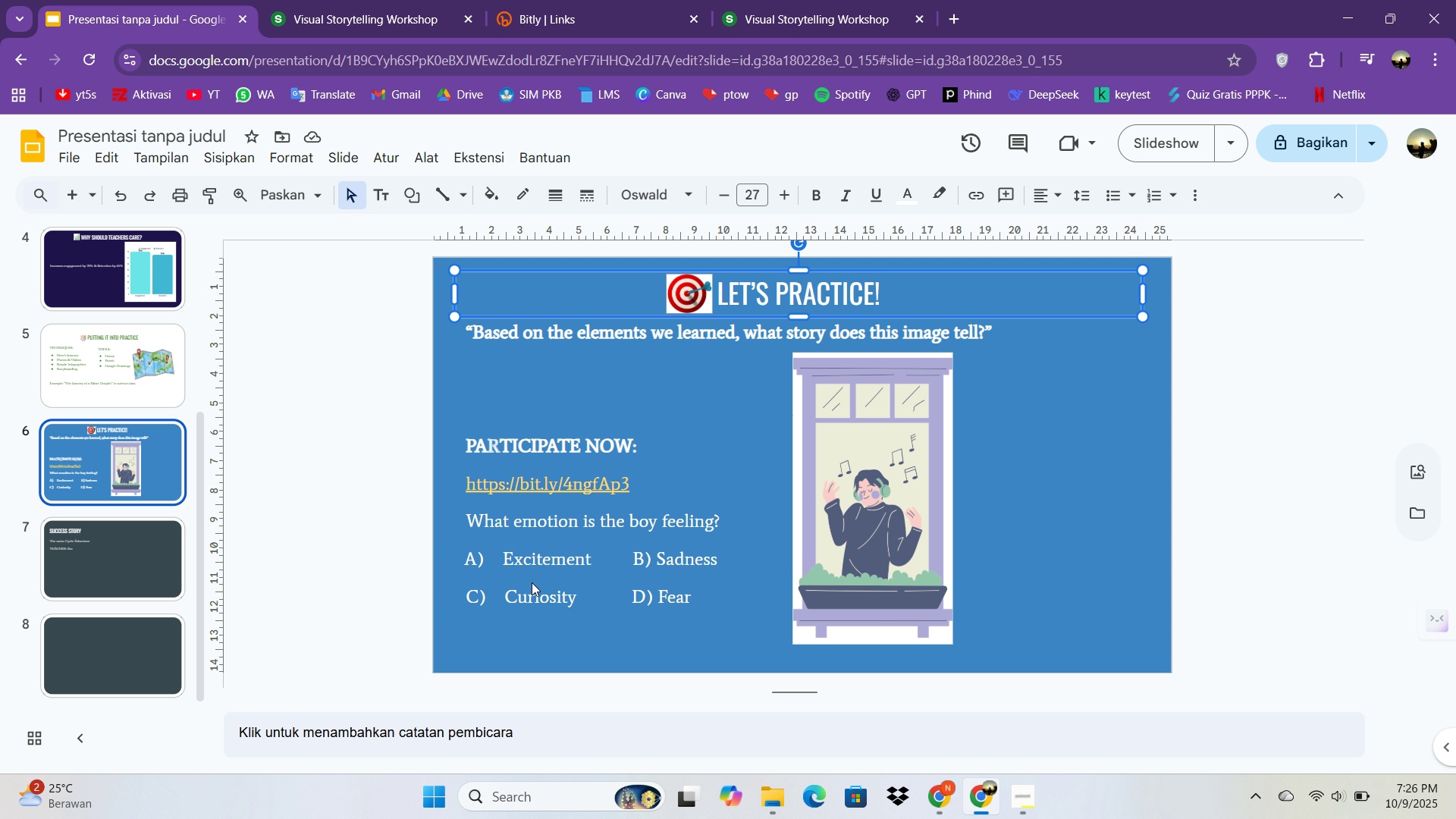 
left_click([530, 583])
 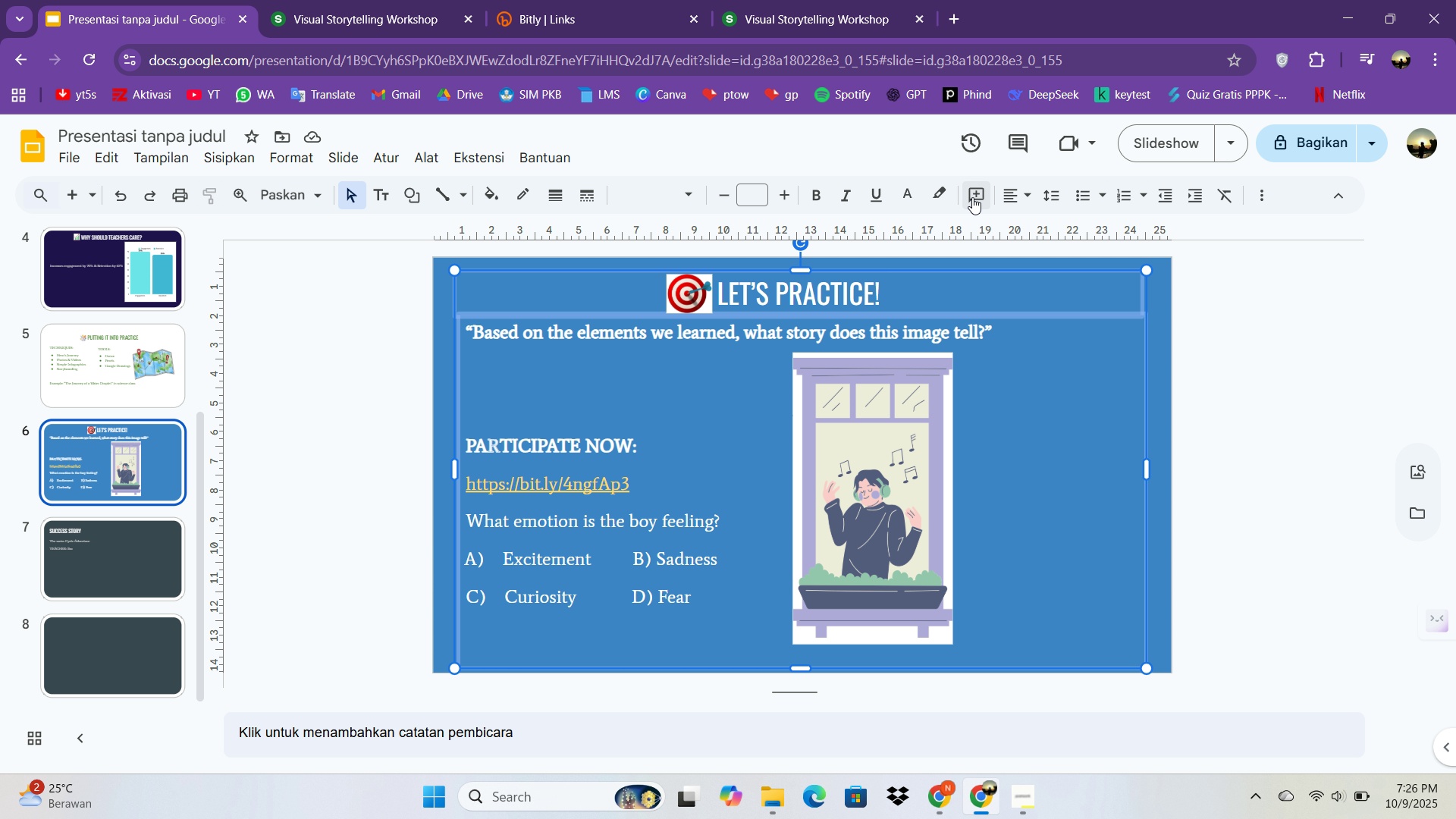 
left_click([918, 189])
 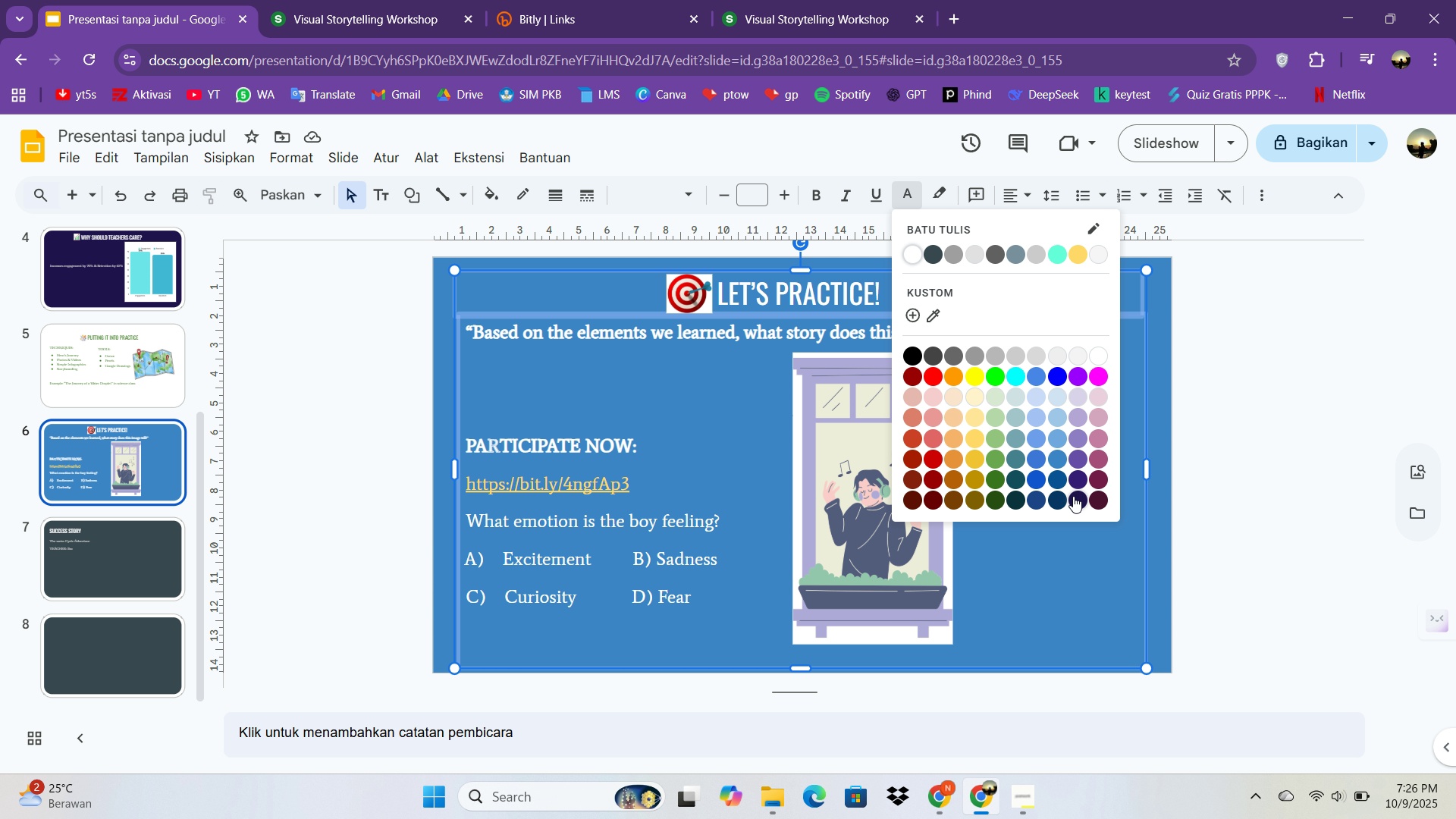 
double_click([1078, 497])
 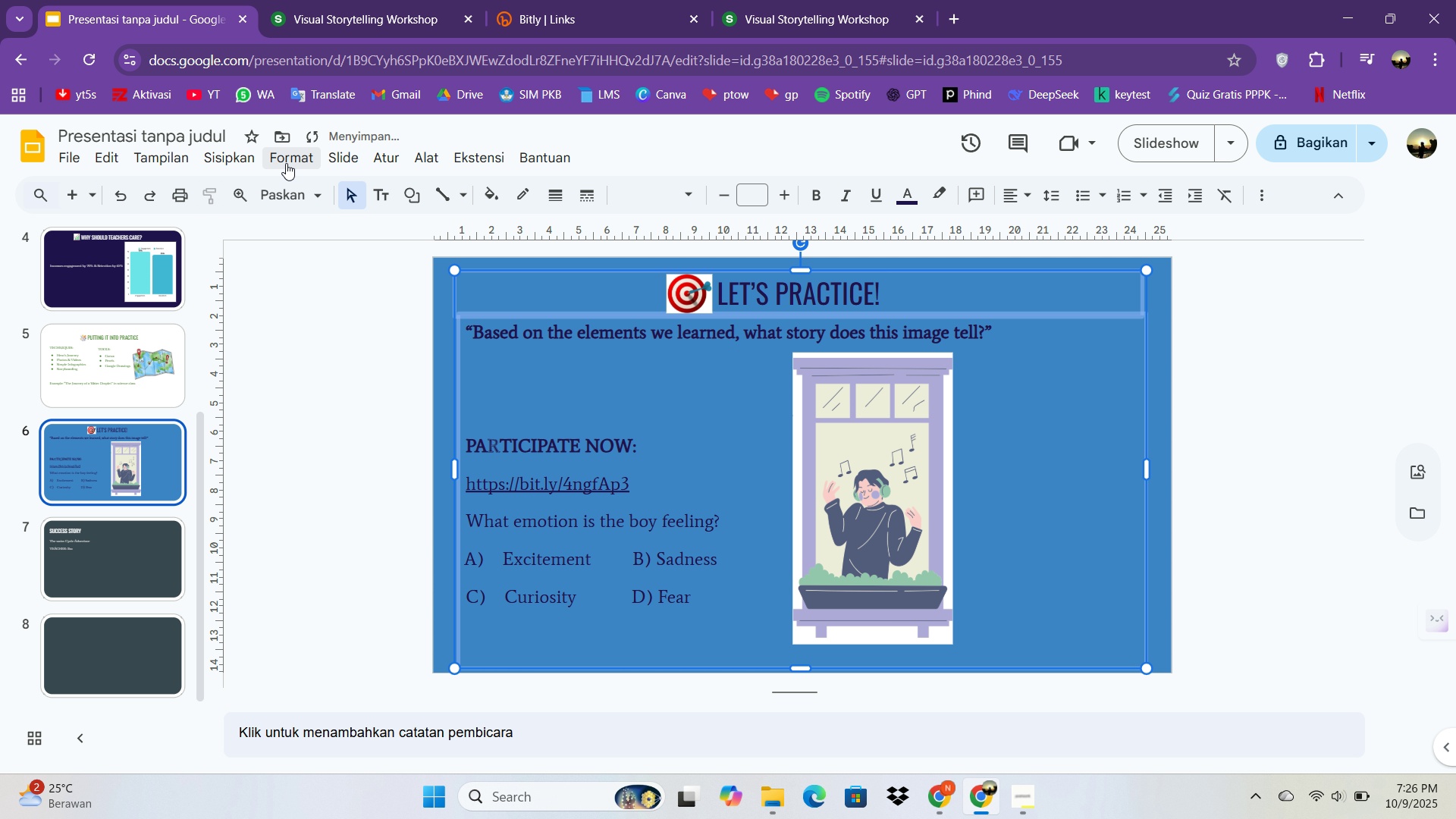 
left_click([332, 153])
 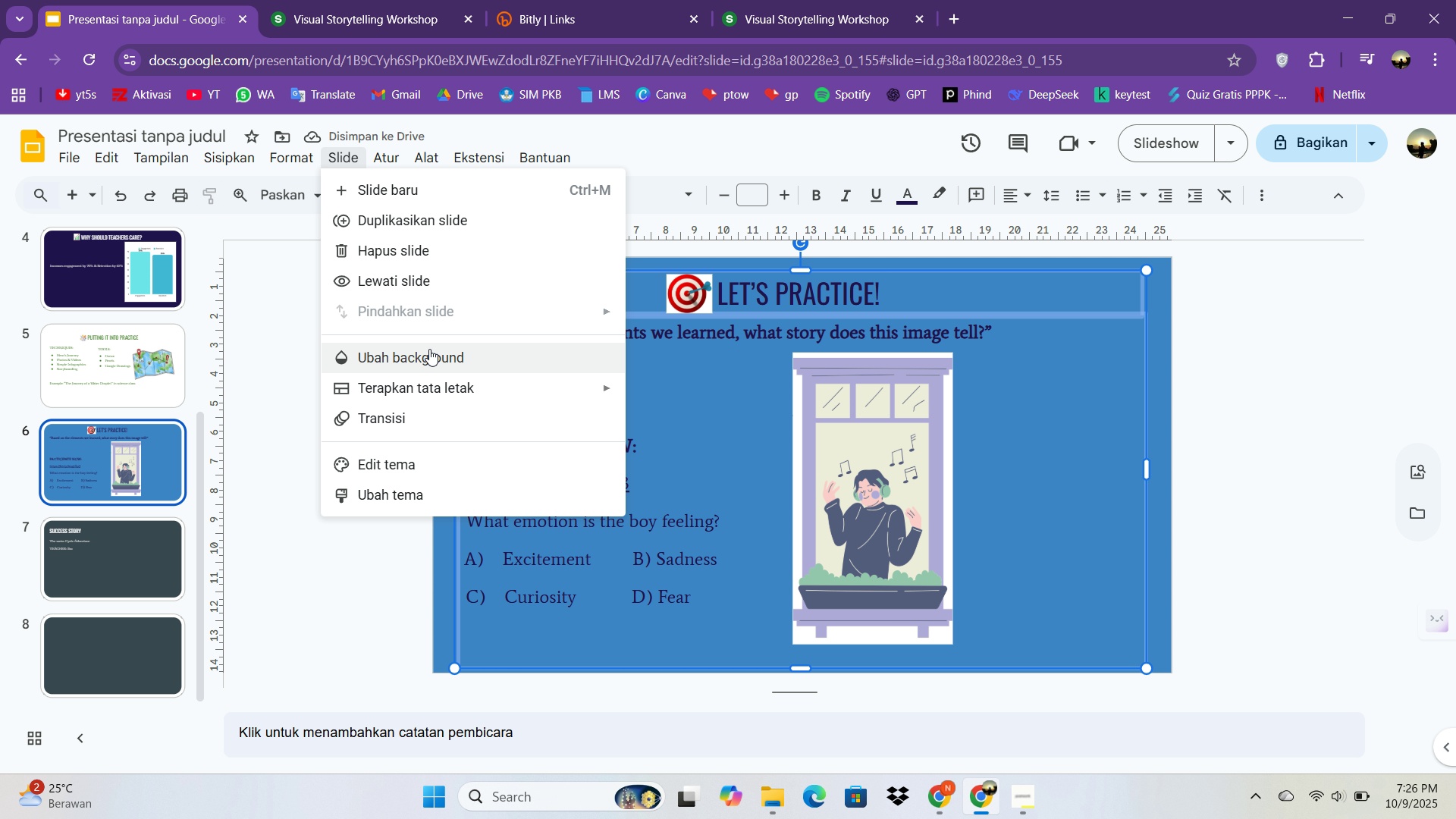 
left_click([429, 349])
 